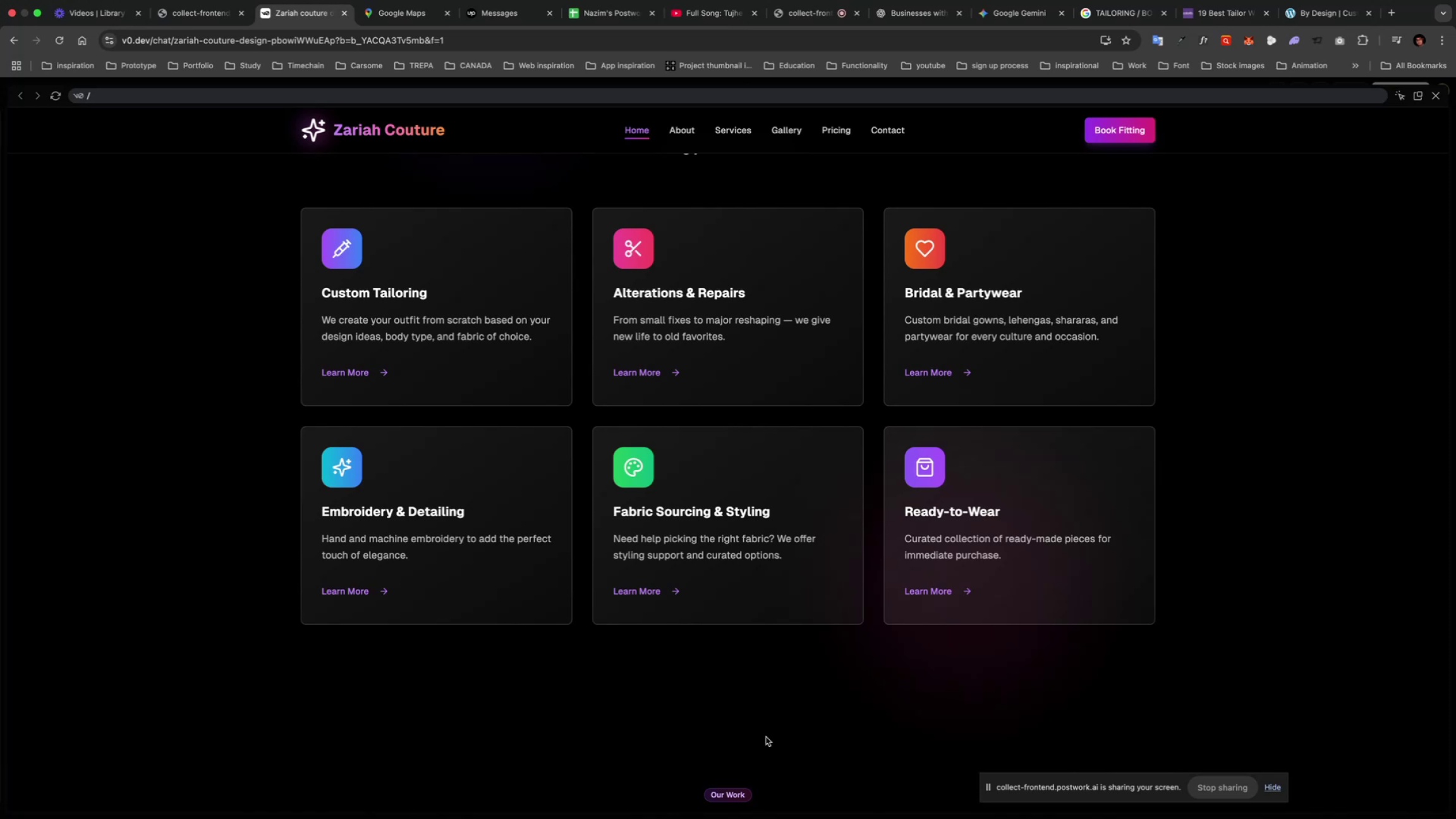 
scroll: coordinate [783, 653], scroll_direction: up, amount: 76.0
 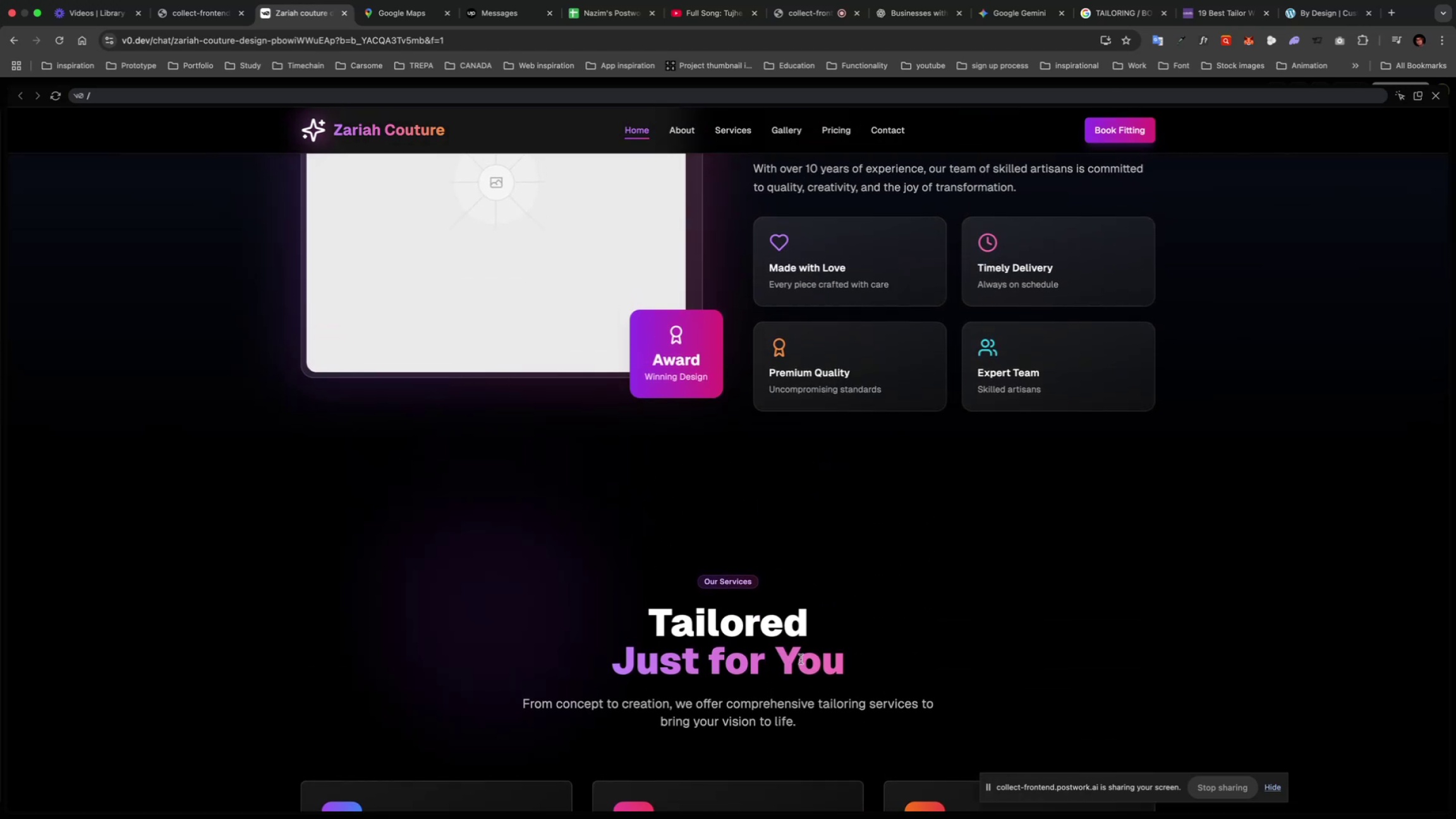 
wait(7.73)
 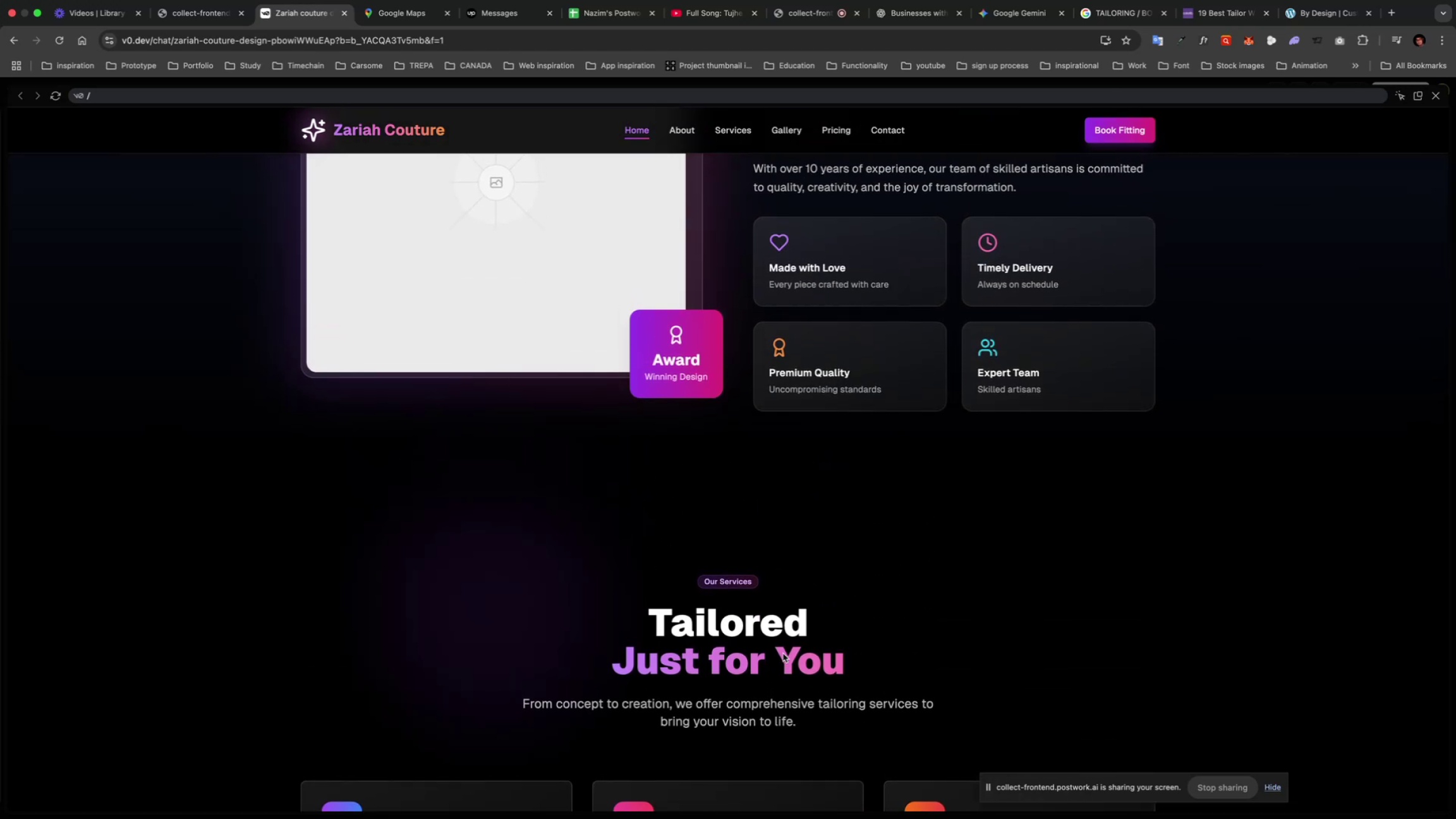 
scroll: coordinate [1008, 492], scroll_direction: up, amount: 340.0
 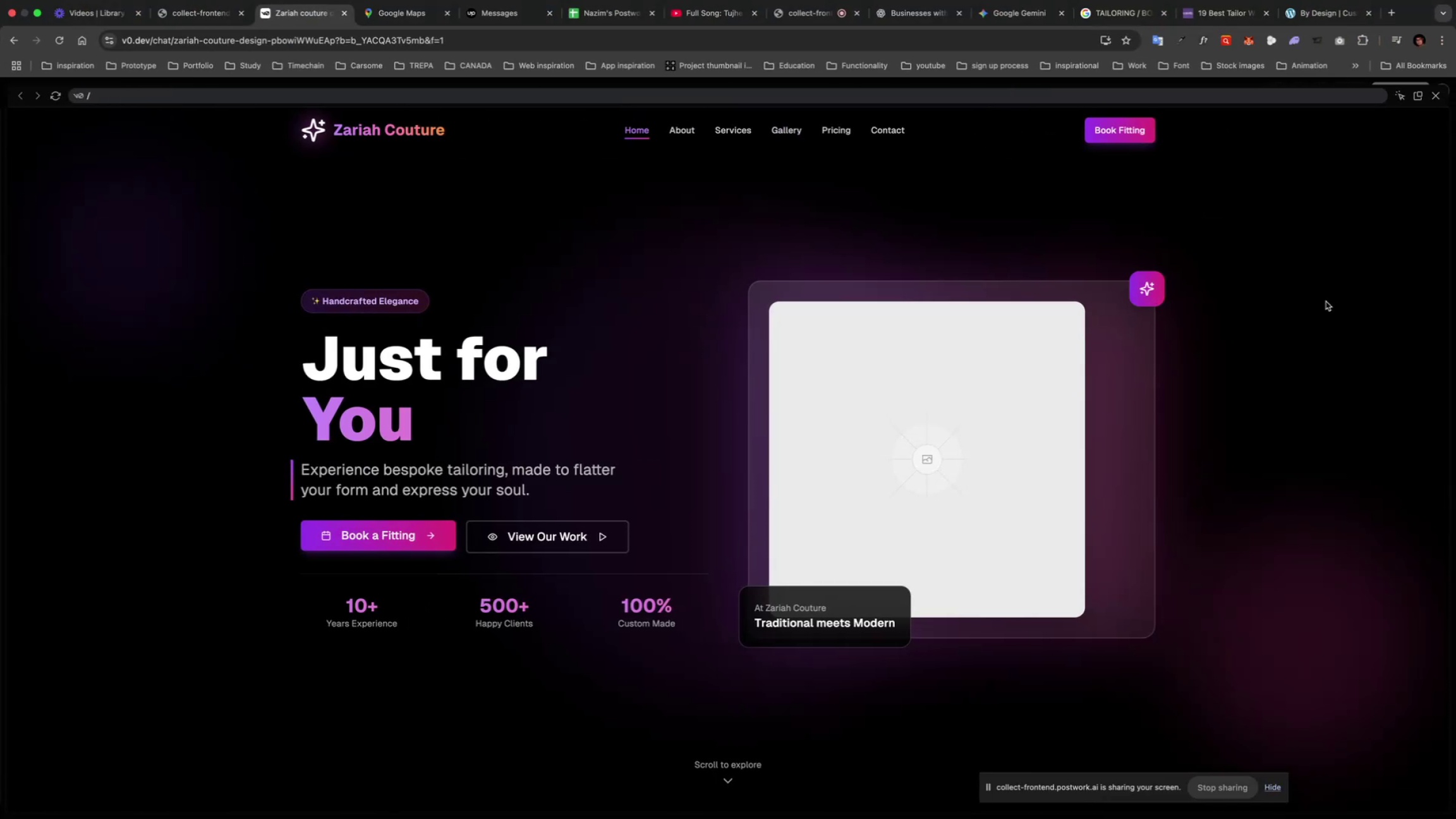 
wait(19.56)
 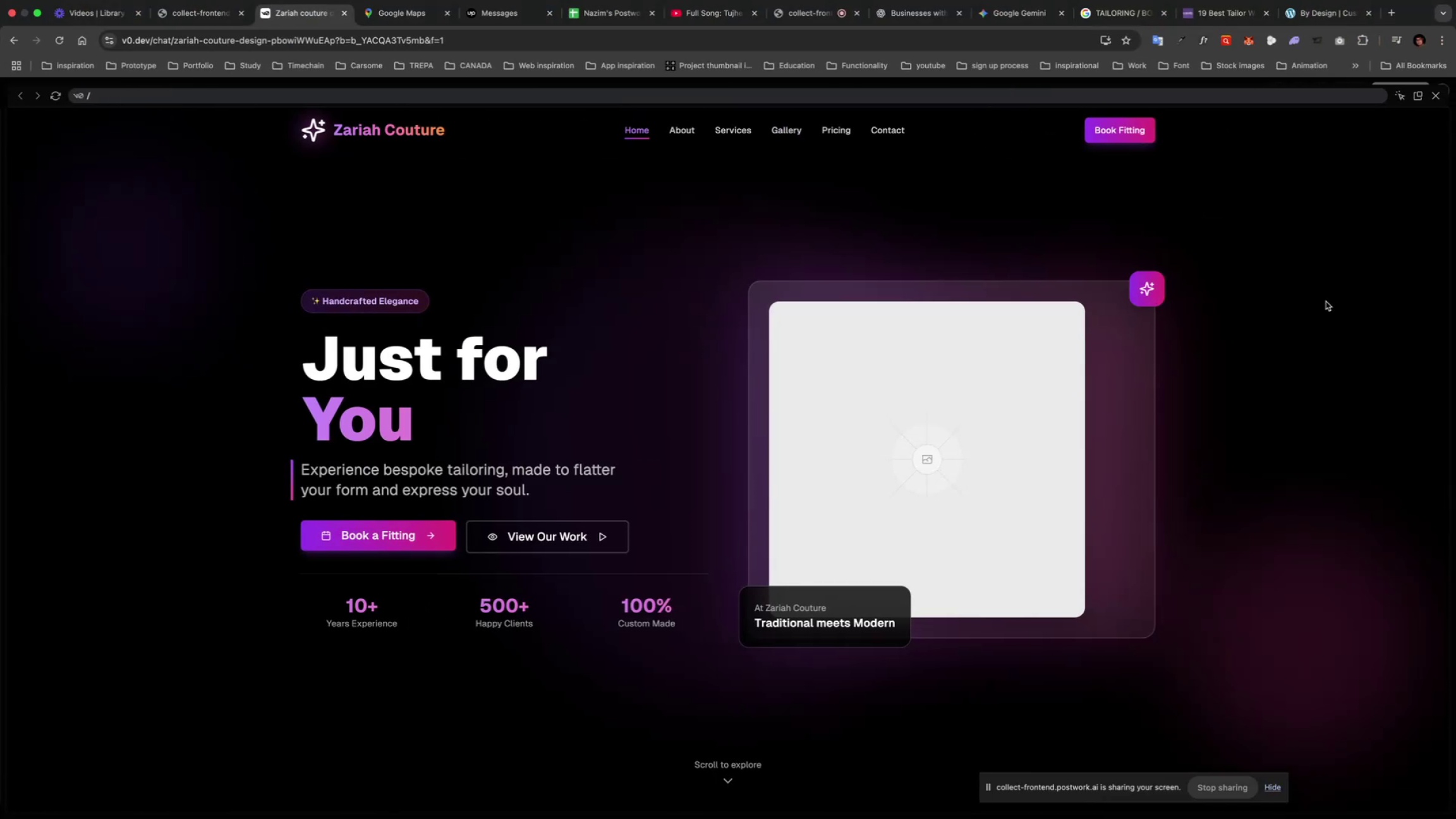 
scroll: coordinate [1326, 301], scroll_direction: down, amount: 11.0
 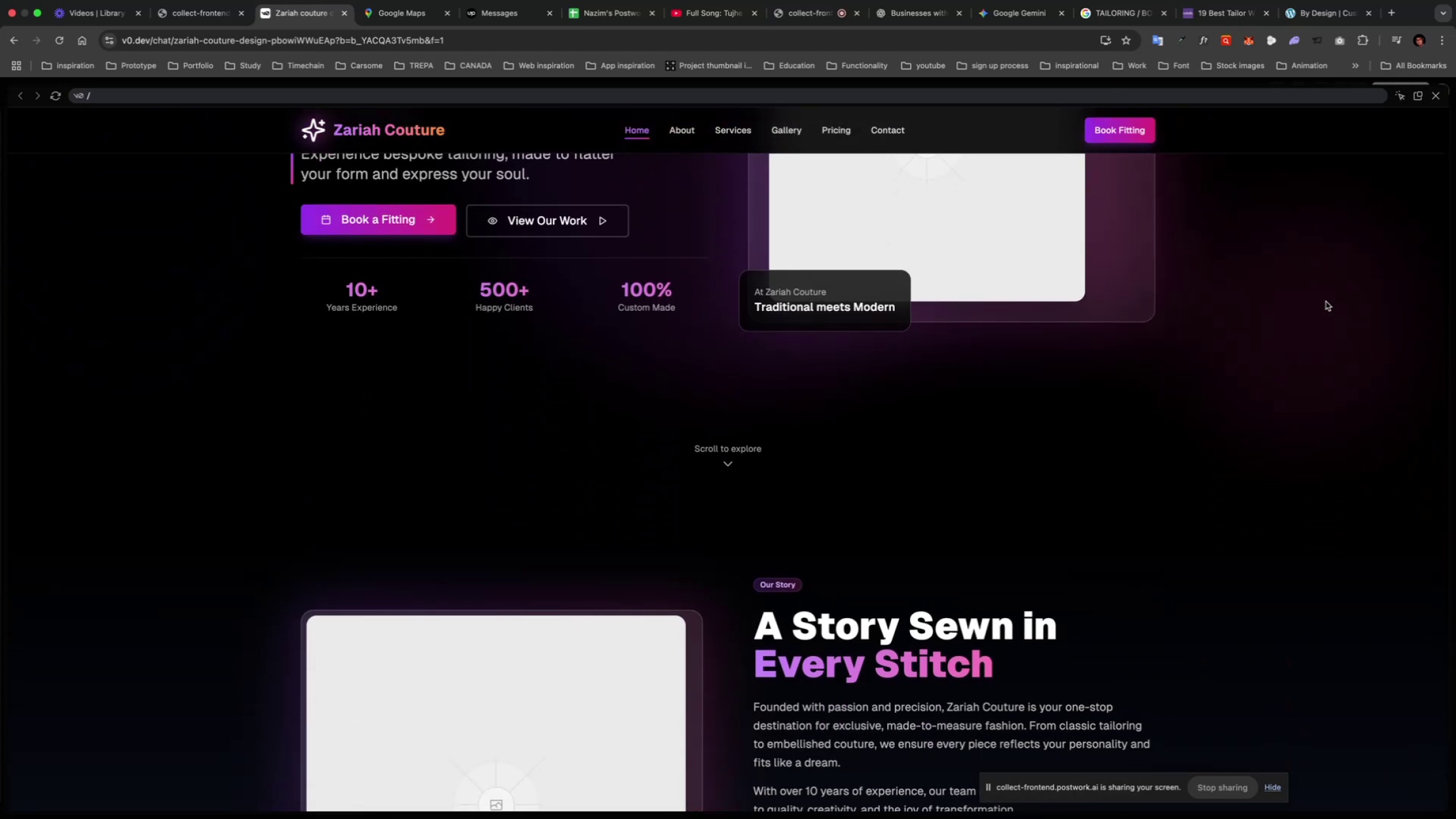 
scroll: coordinate [1326, 301], scroll_direction: up, amount: 161.0
 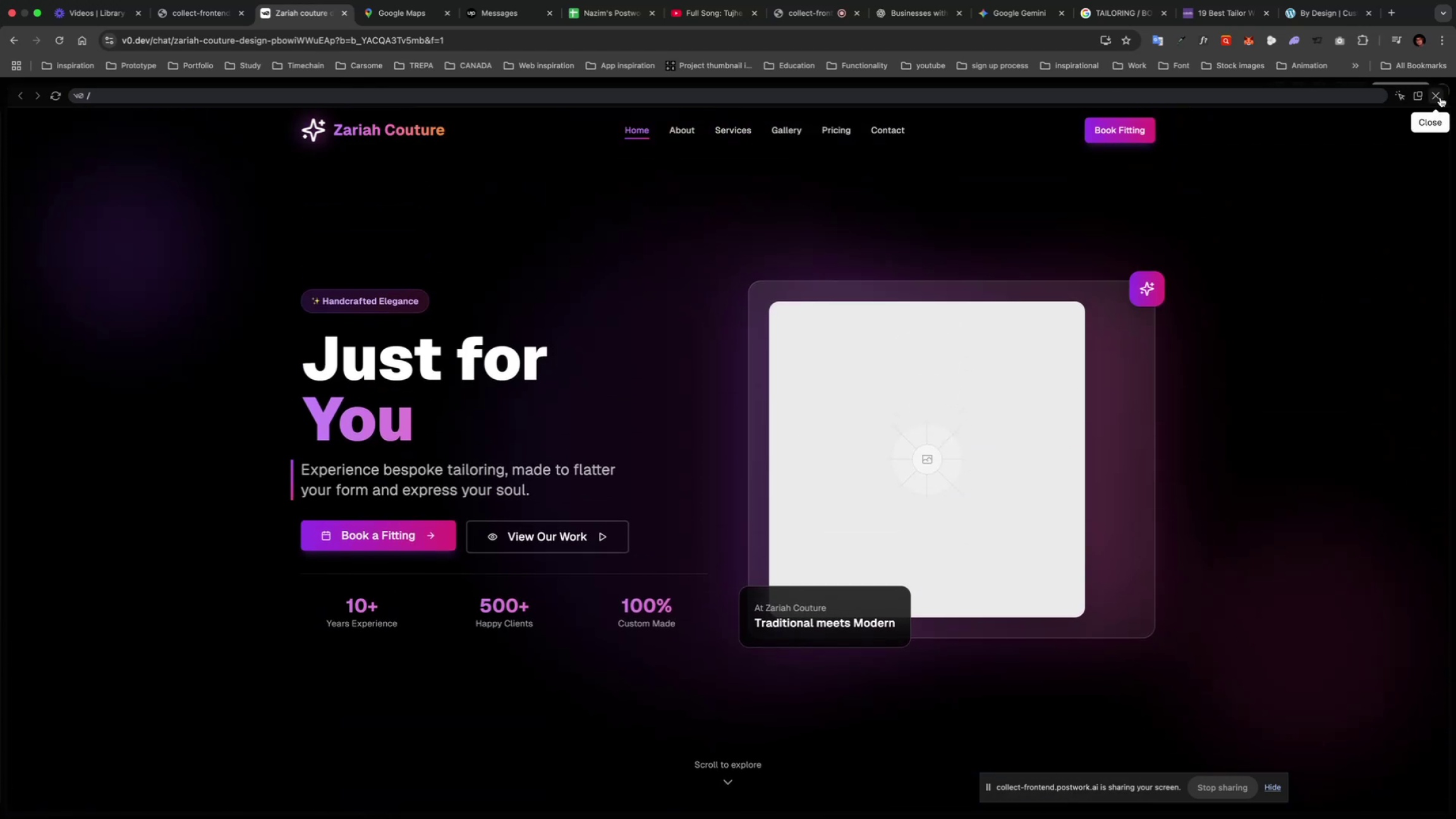 
wait(5.07)
 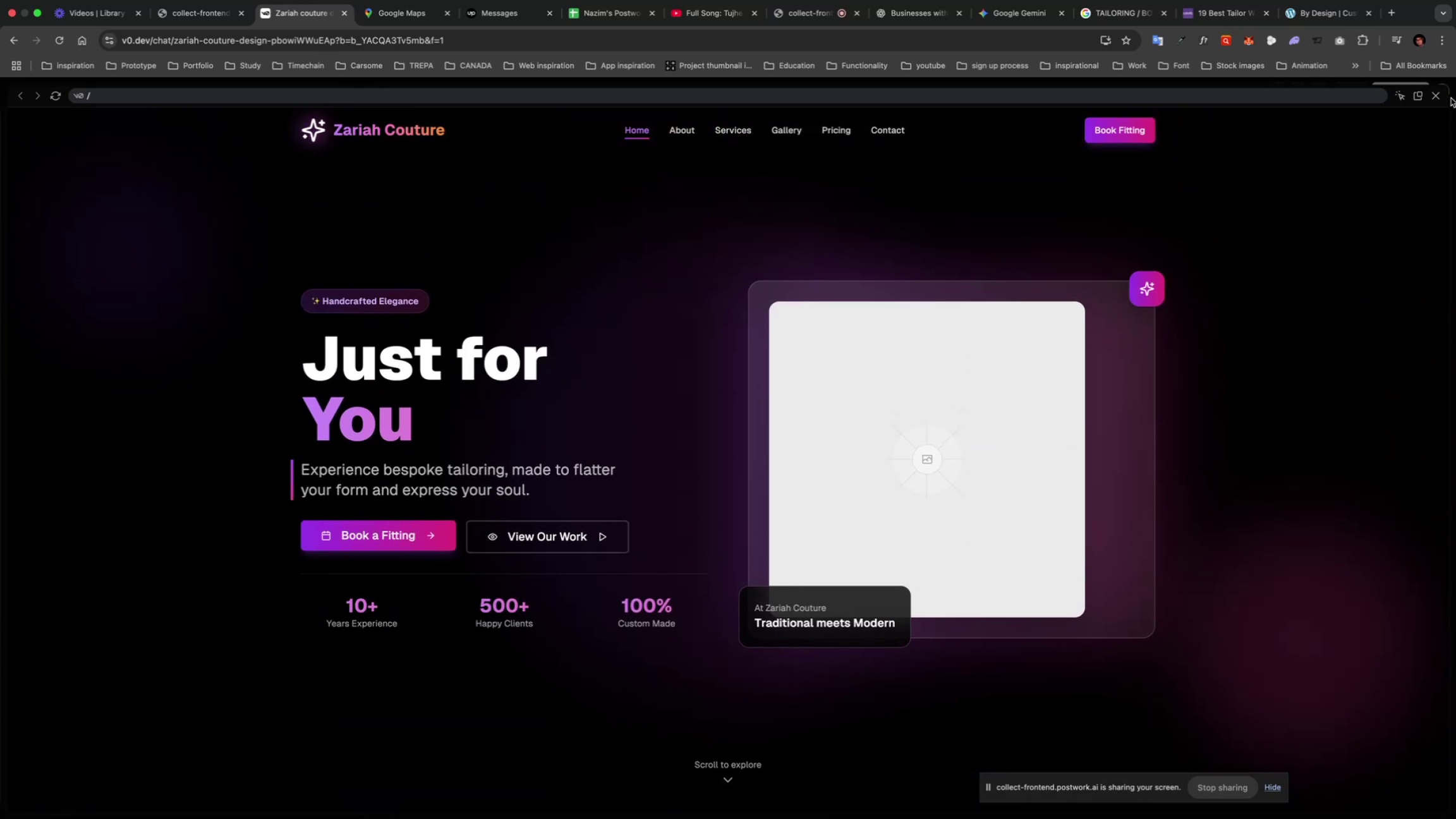 
left_click([1440, 97])
 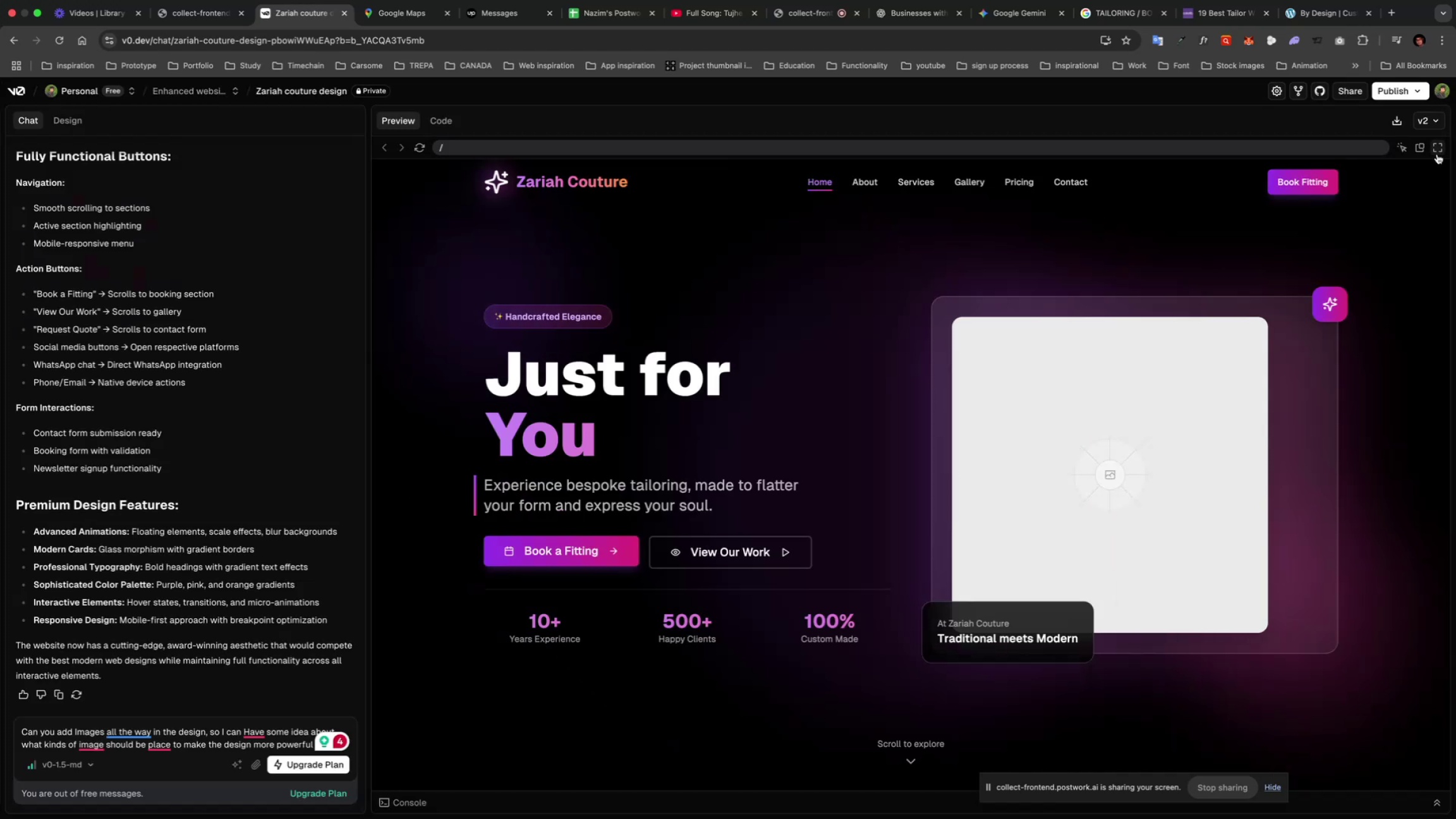 
left_click([1438, 150])
 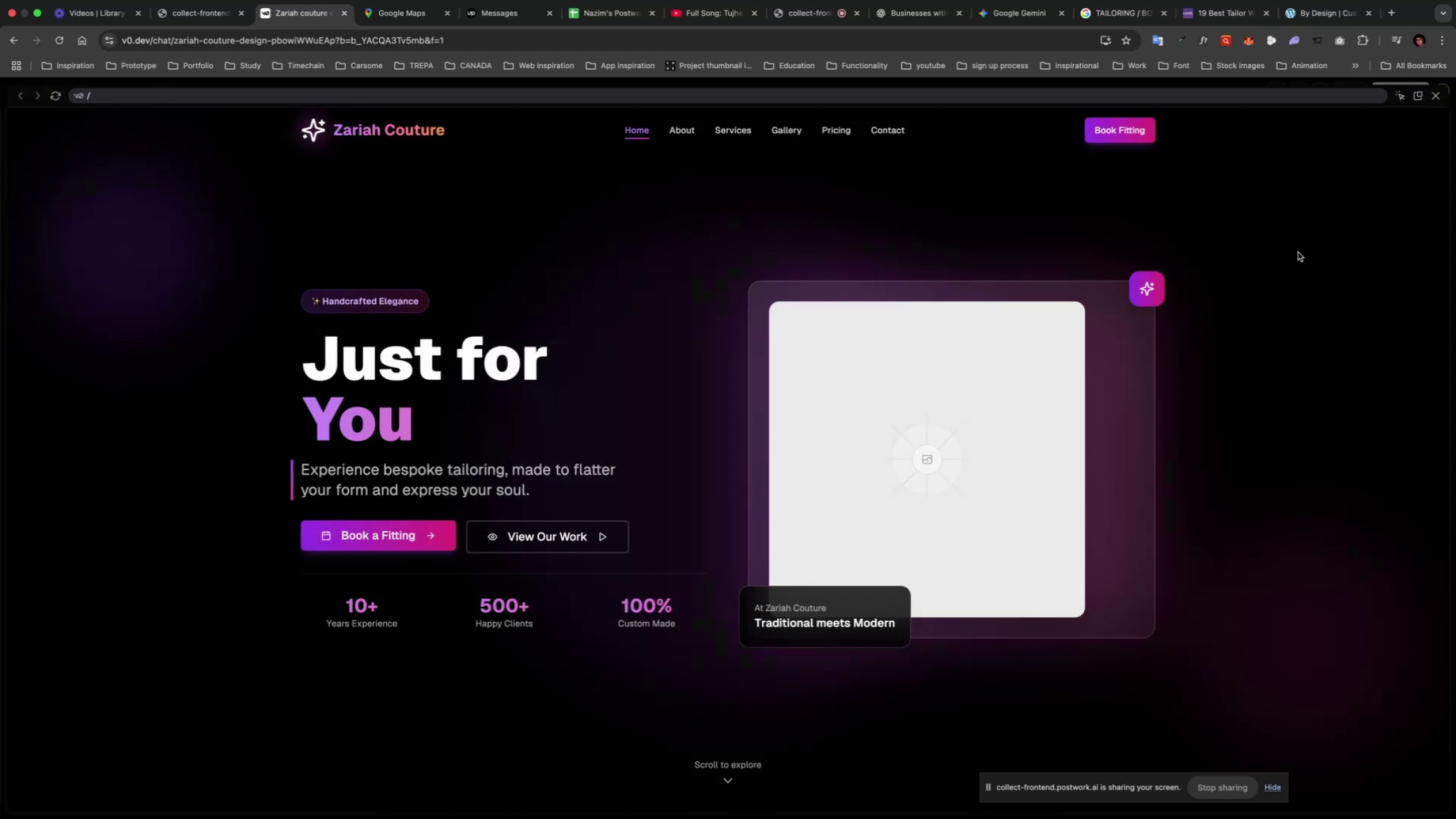 
scroll: coordinate [1299, 253], scroll_direction: down, amount: 11.0
 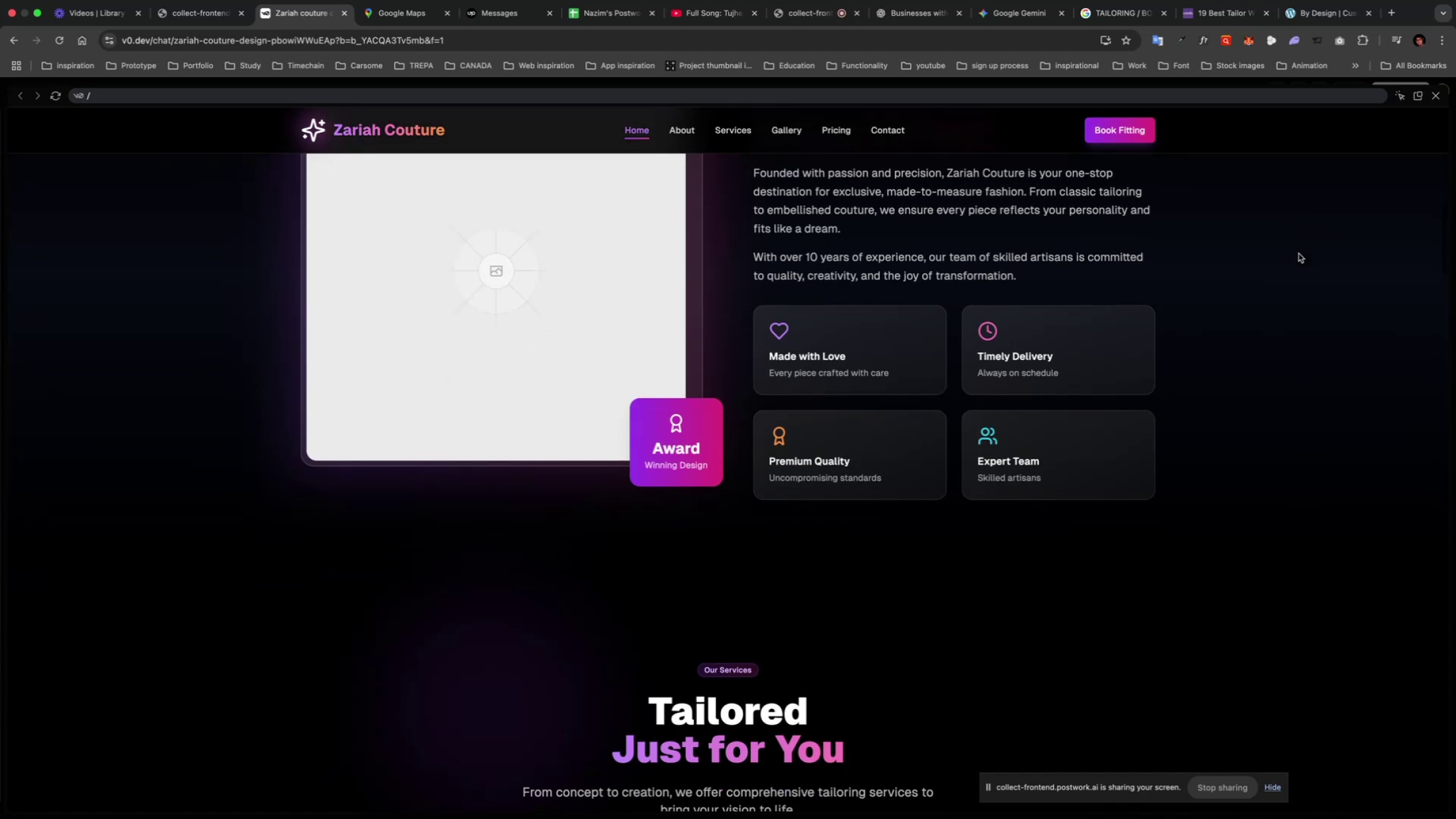 
scroll: coordinate [1455, 246], scroll_direction: up, amount: 366.0
 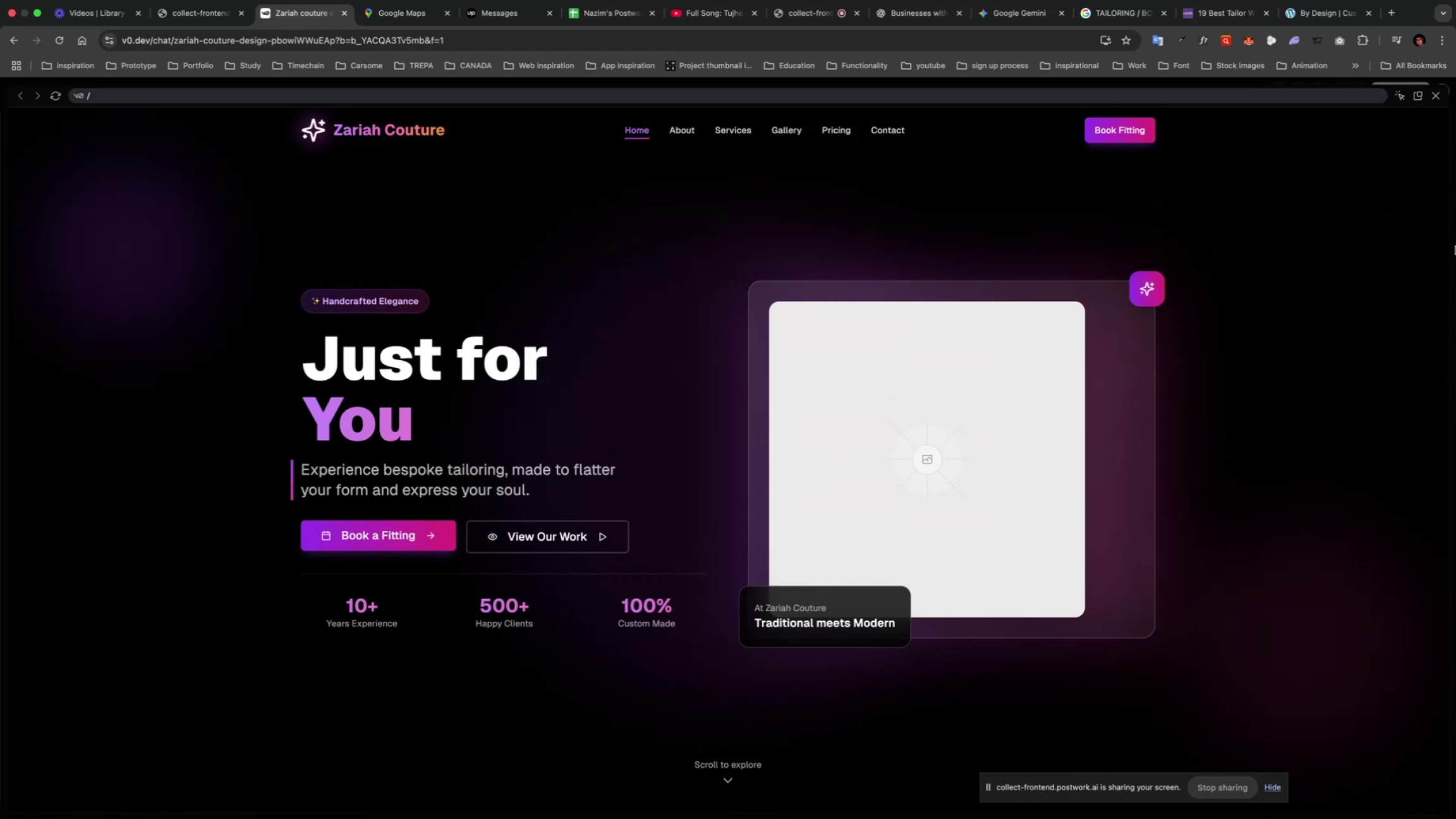 
key(Meta+Shift+5)
 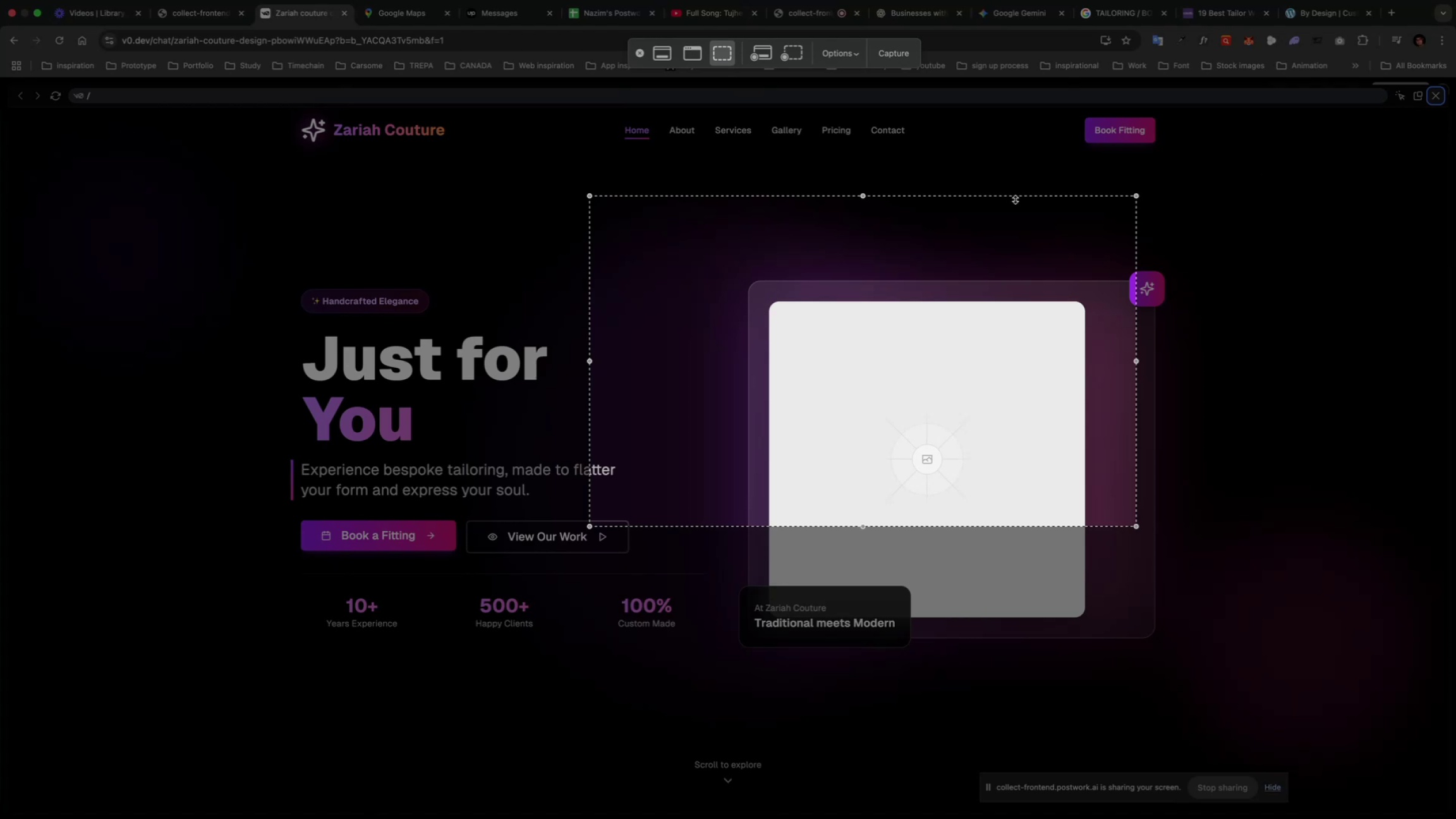 
left_click_drag(start_coordinate=[894, 303], to_coordinate=[339, 197])
 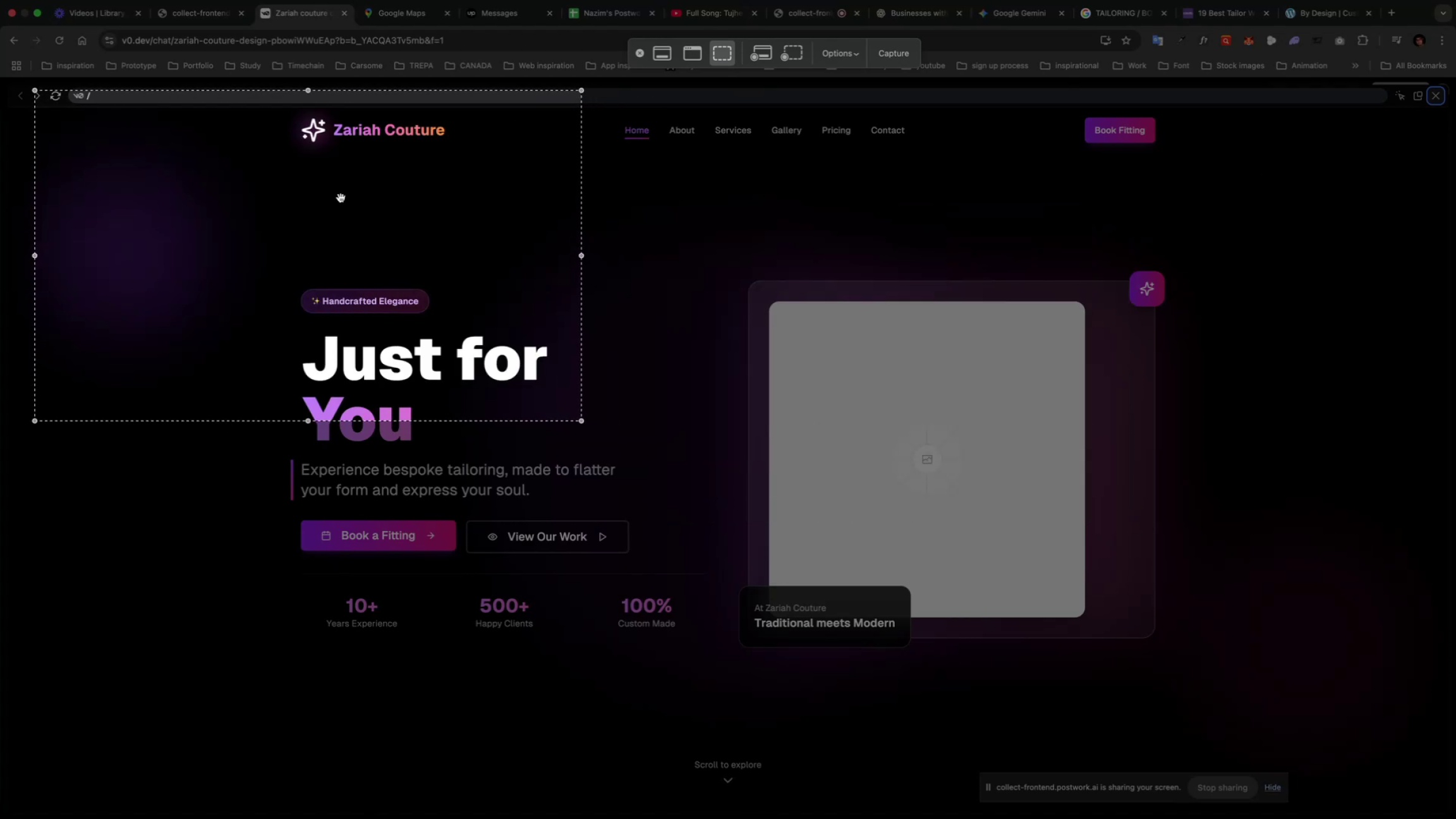 
left_click_drag(start_coordinate=[341, 198], to_coordinate=[320, 215])
 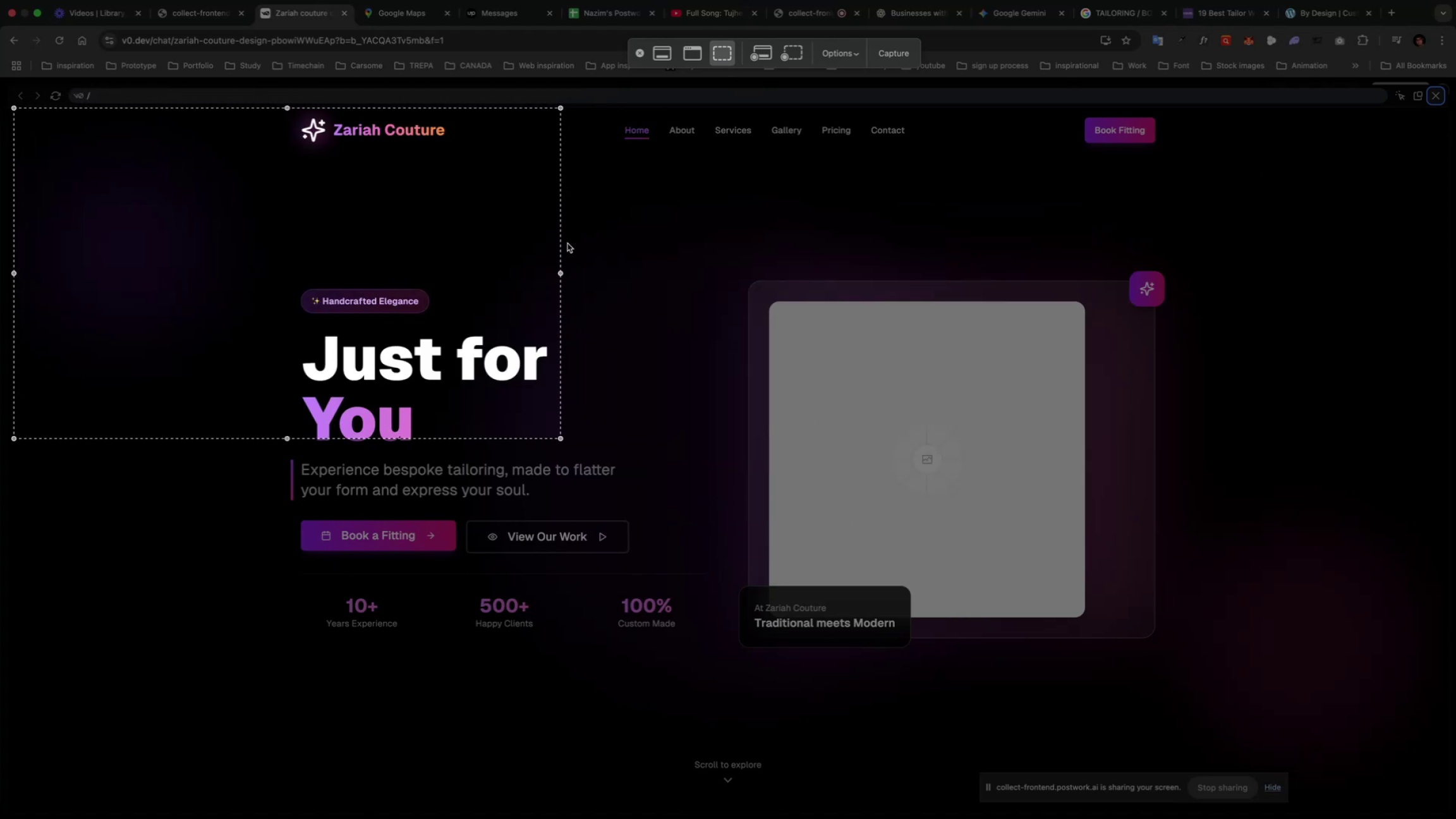 
left_click_drag(start_coordinate=[561, 243], to_coordinate=[1455, 222])
 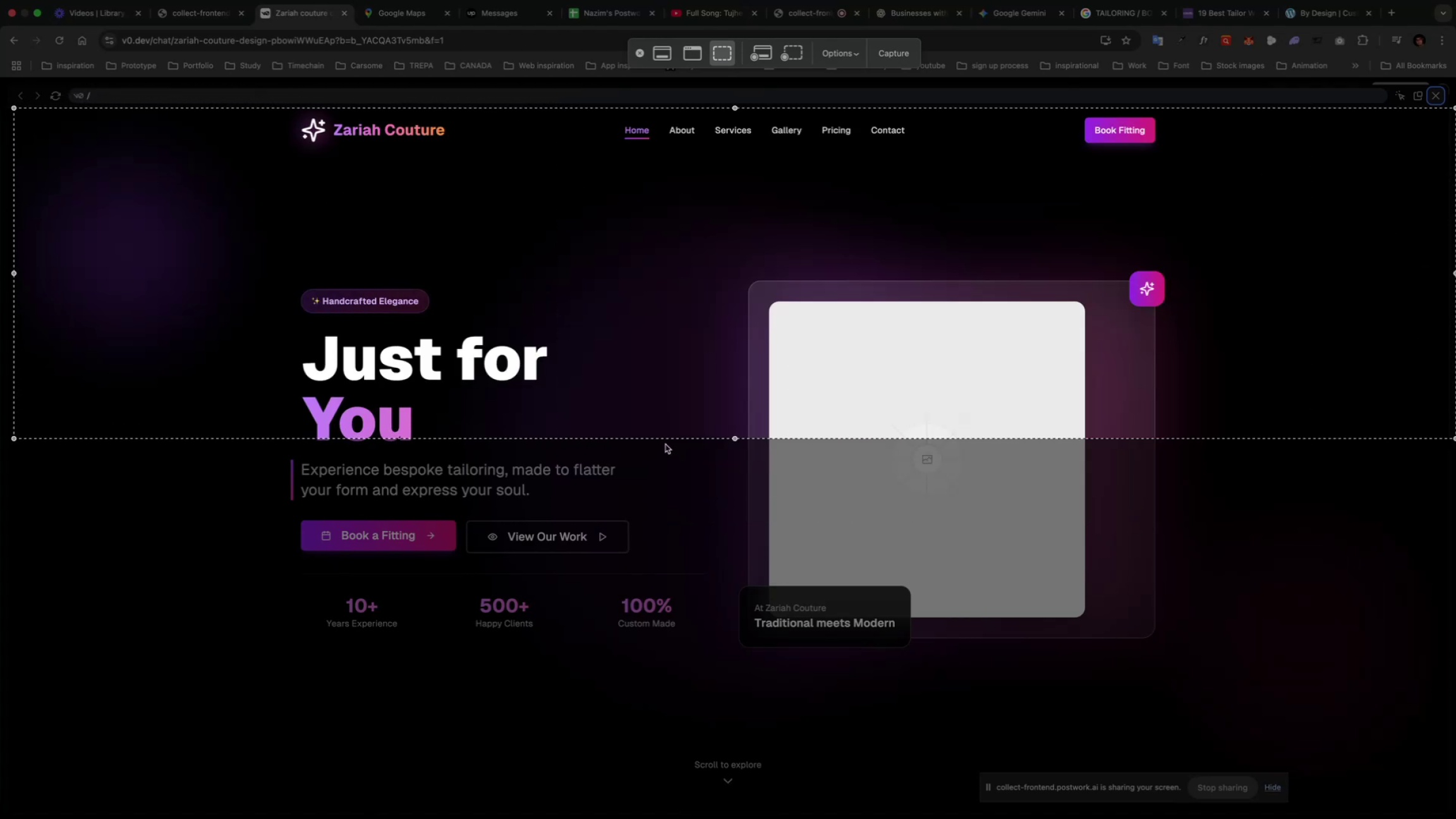 
left_click_drag(start_coordinate=[665, 435], to_coordinate=[737, 818])
 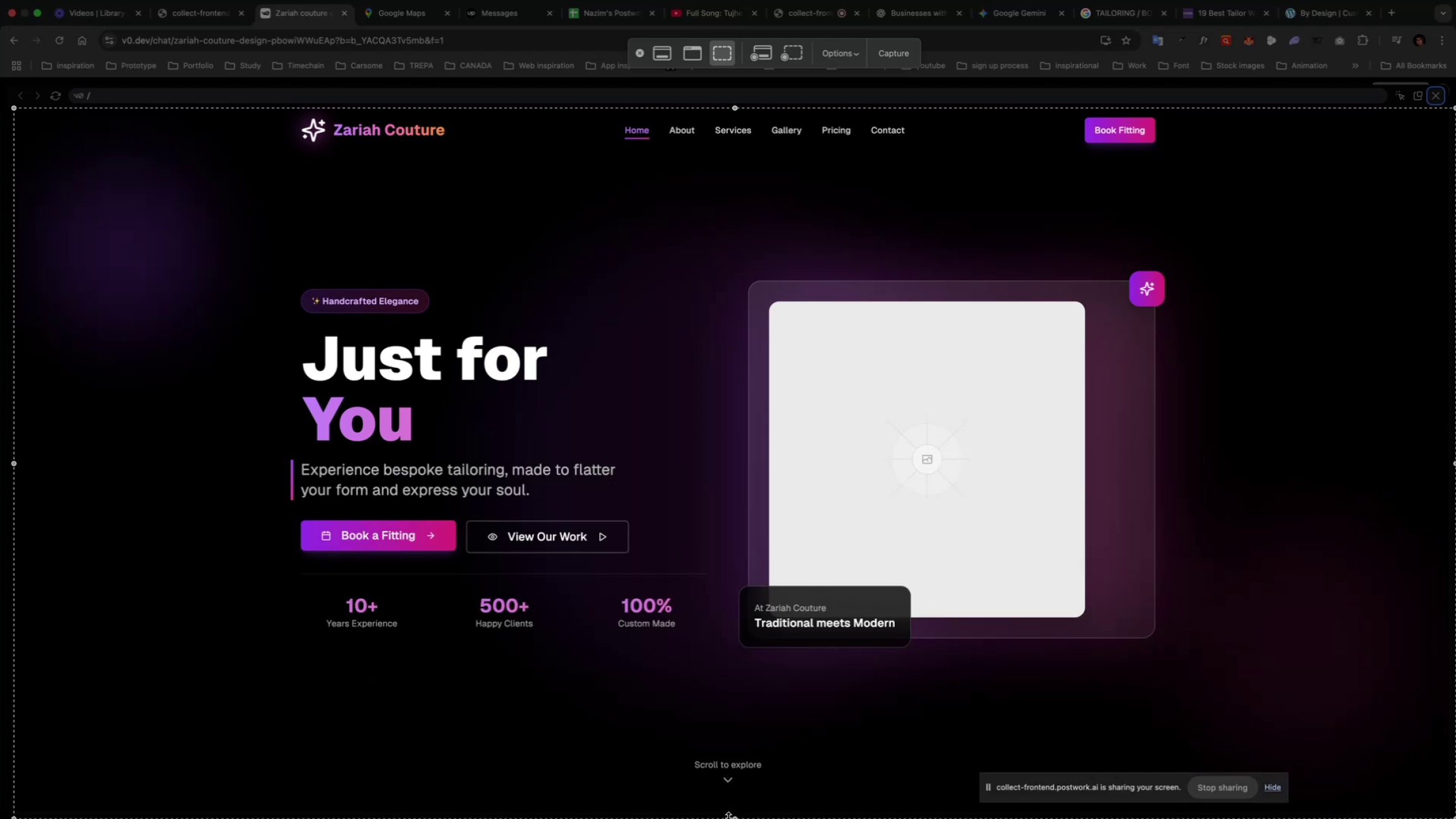 
key(Meta+C)
 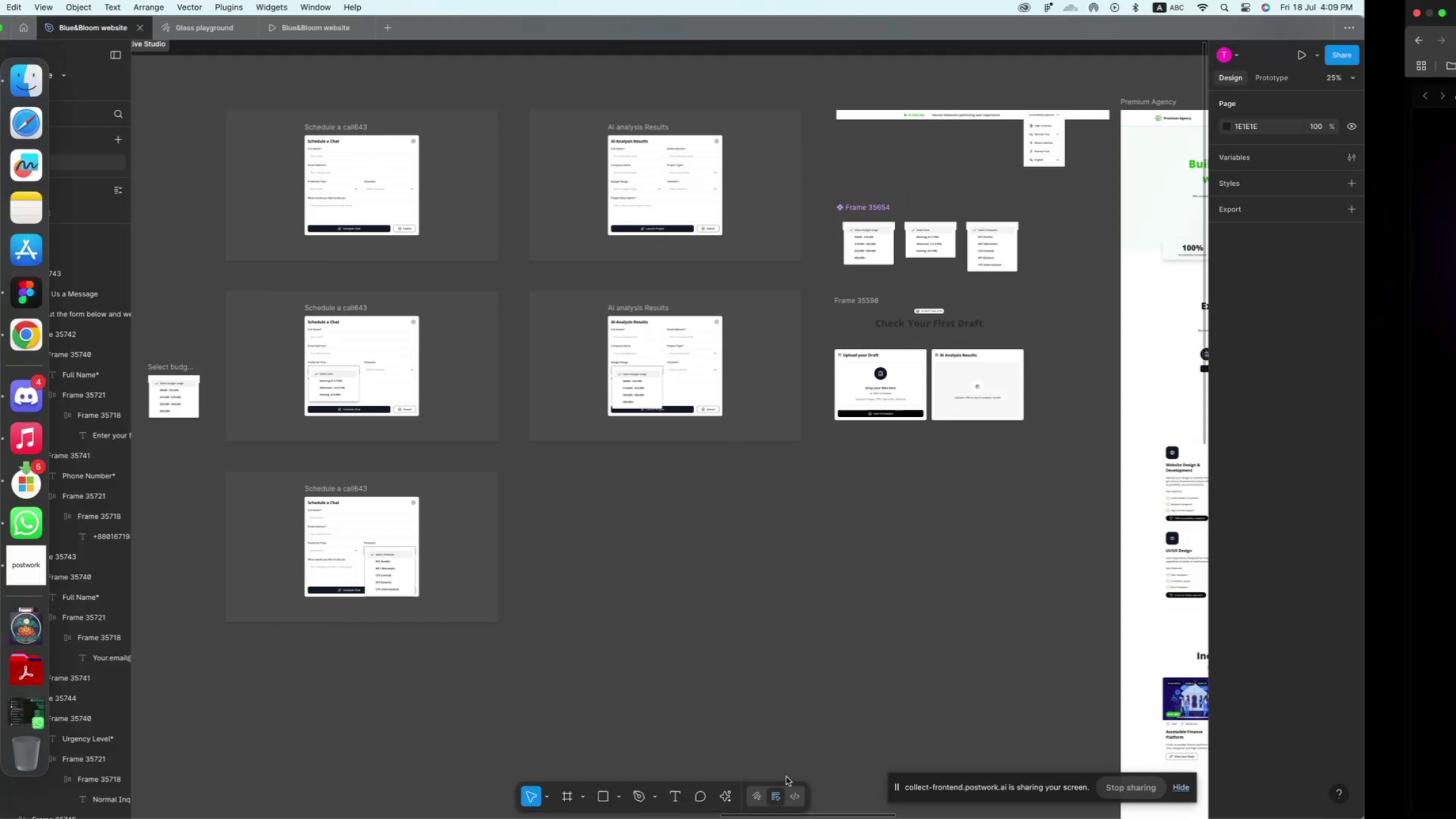 
scroll: coordinate [608, 685], scroll_direction: up, amount: 304.0
 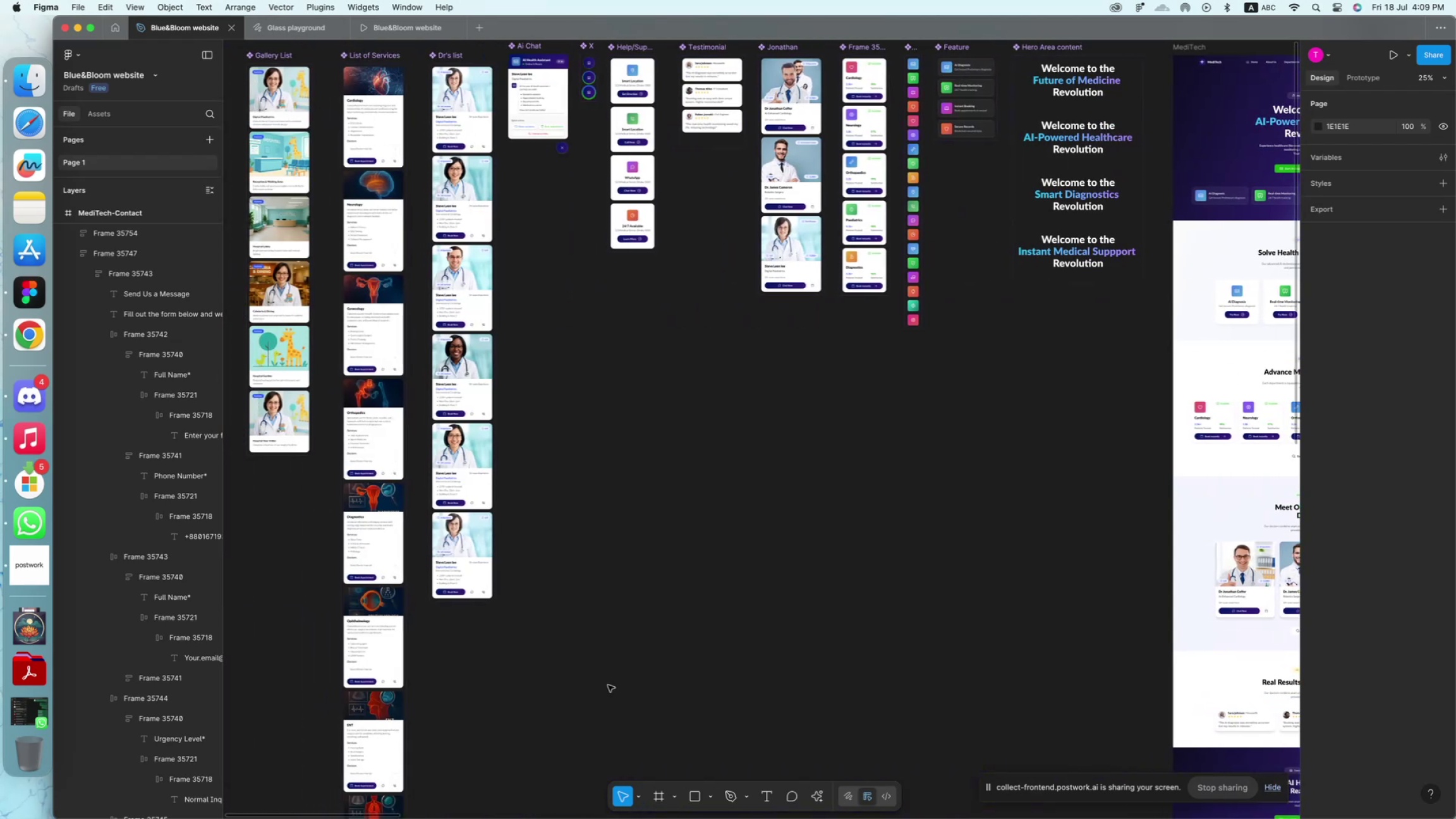 
key(Meta+Minus)
 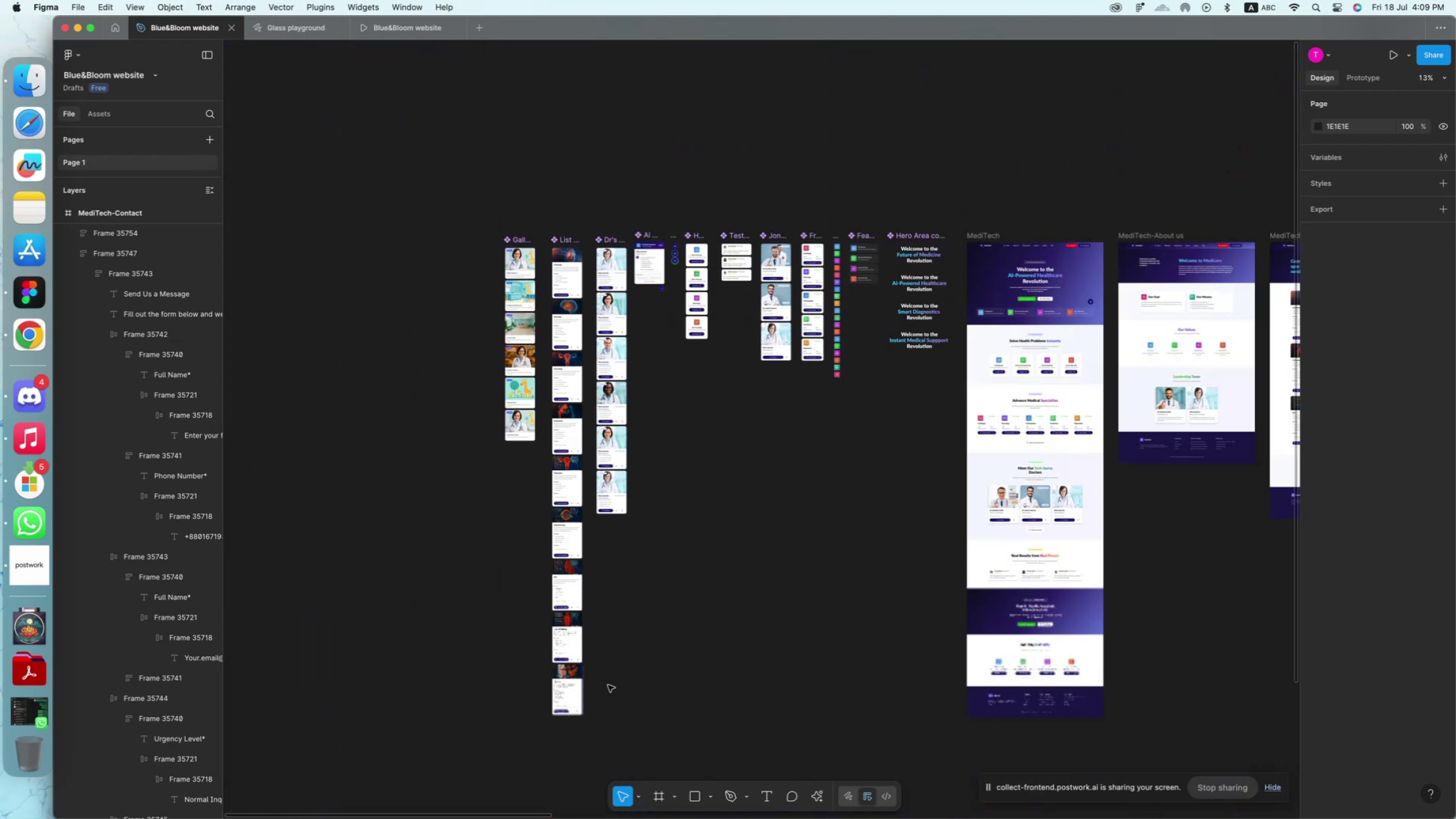 
key(Meta+Minus)
 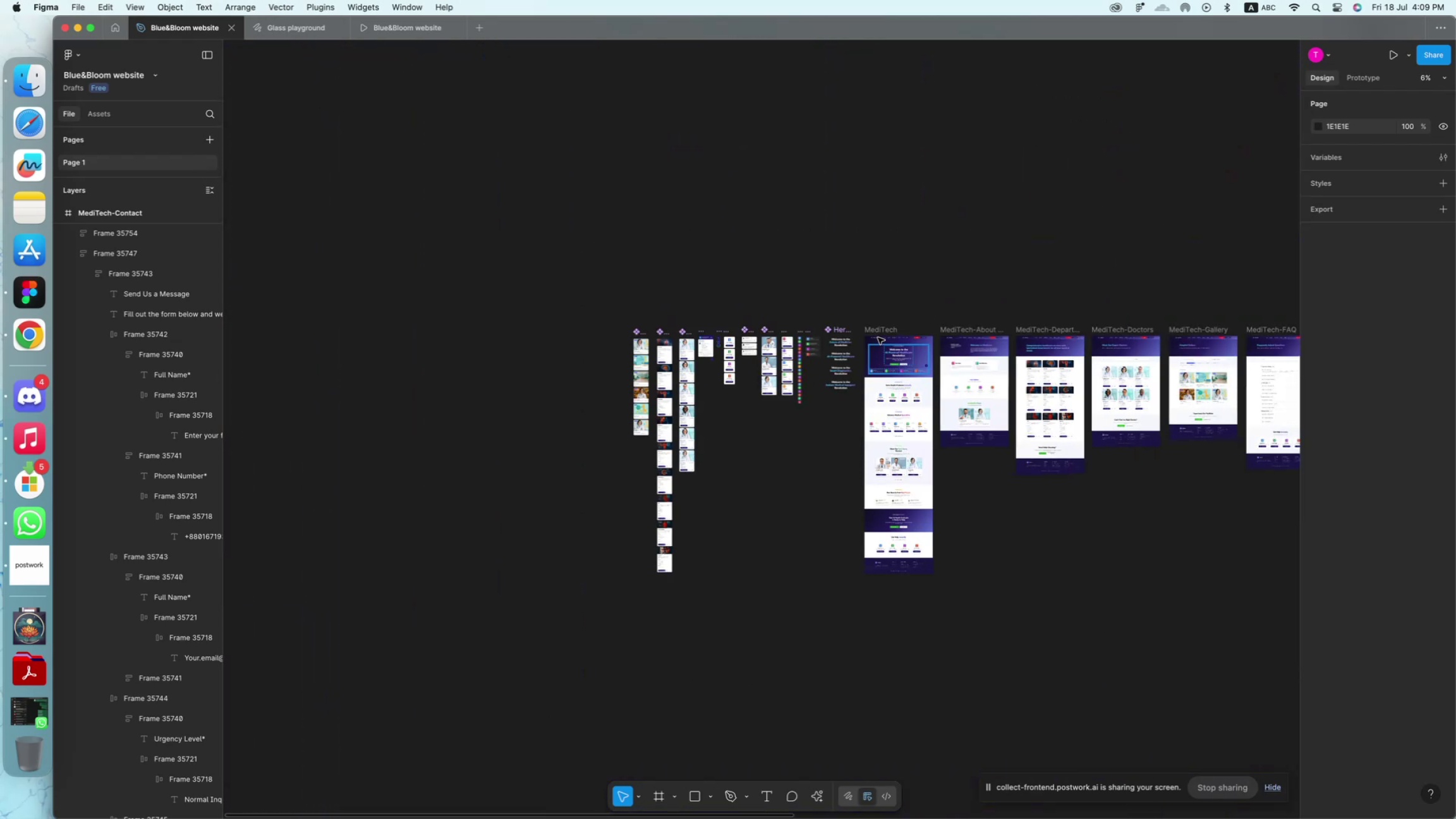 
hold_key(key=OptionLeft, duration=2.73)
left_click_drag(start_coordinate=[880, 329], to_coordinate=[461, 323])
 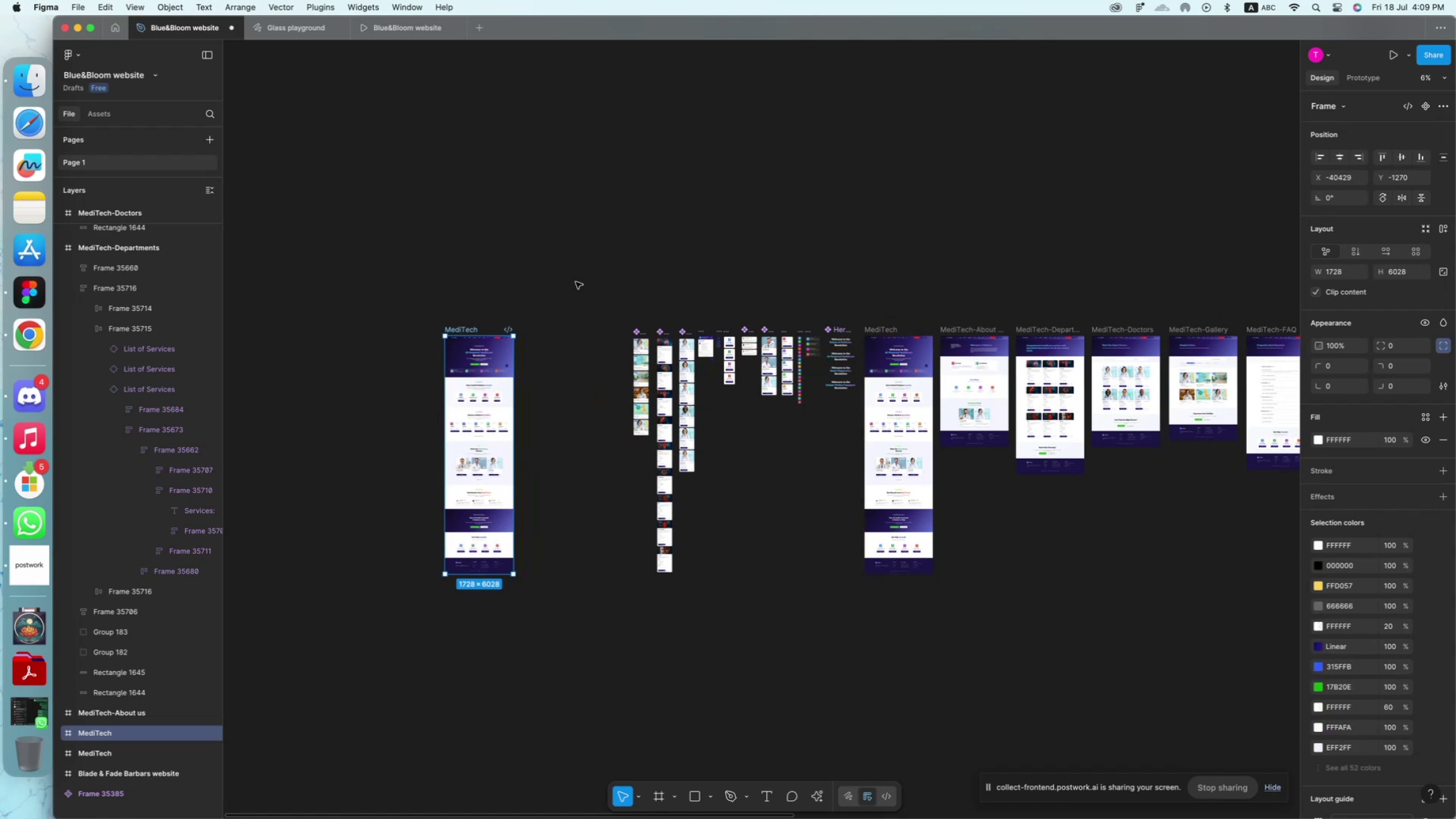 
hold_key(key=ShiftLeft, duration=1.98)
 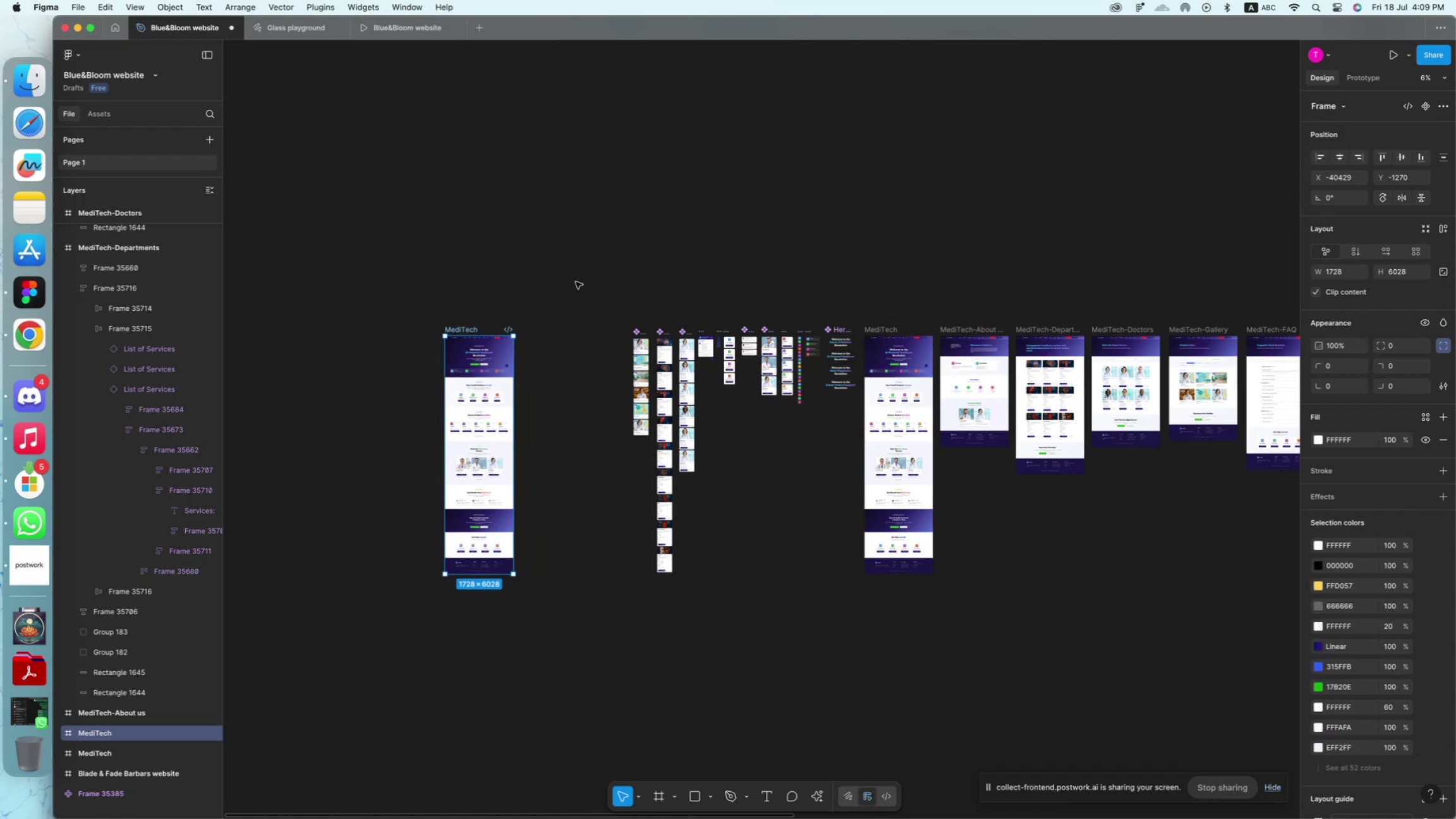 
left_click([576, 282])
 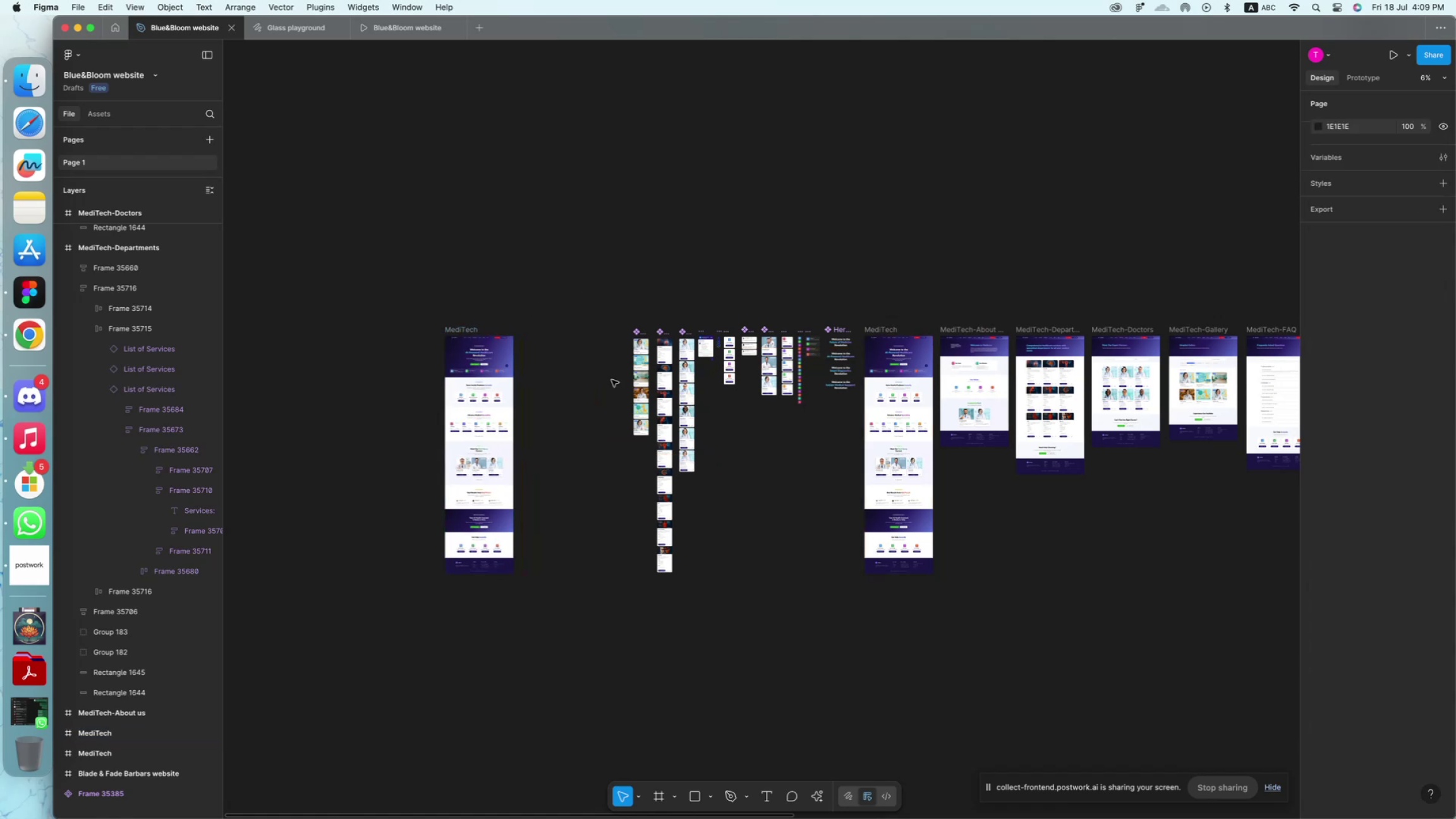 
scroll: coordinate [616, 381], scroll_direction: up, amount: 30.0
 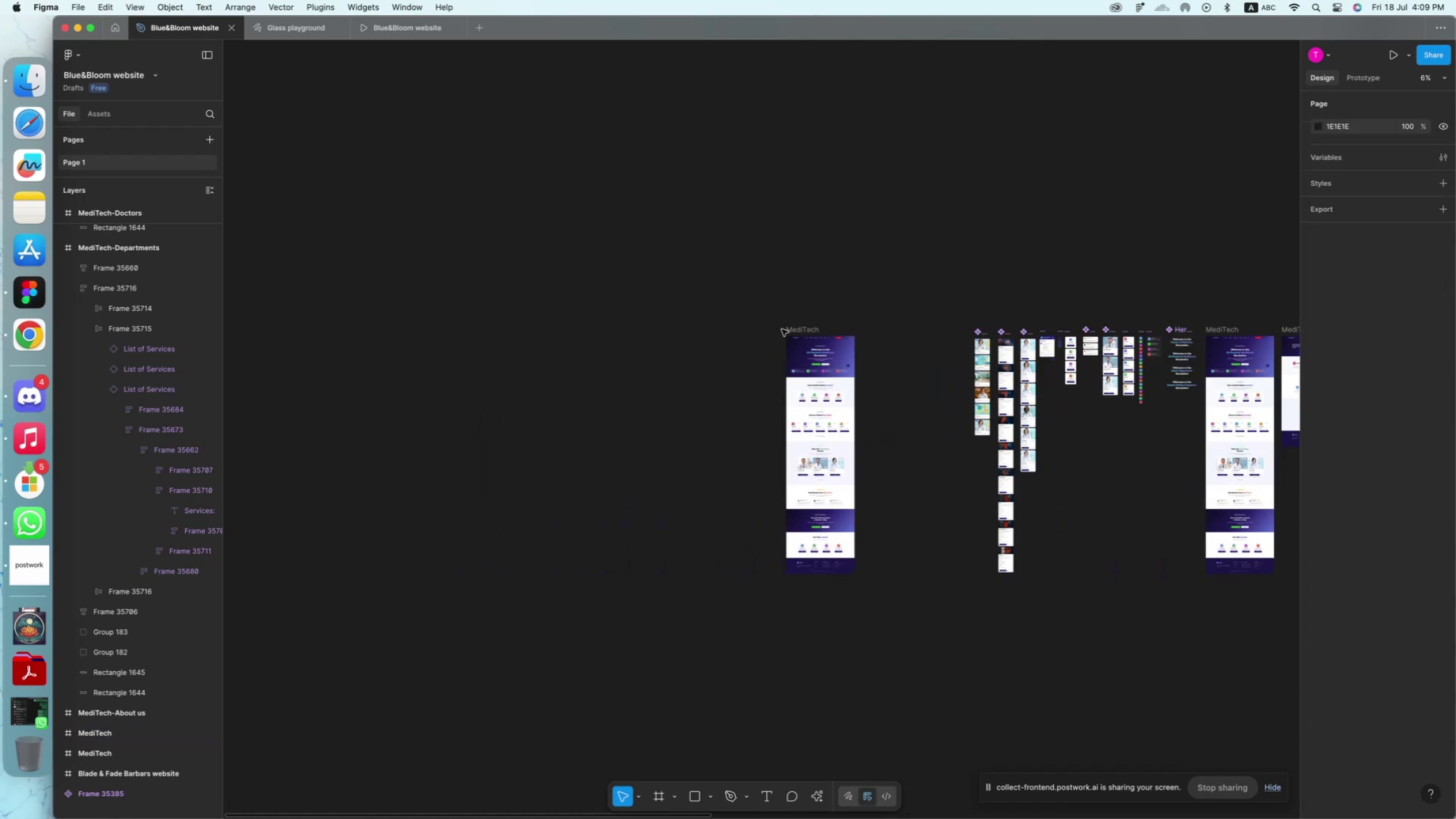 
left_click_drag(start_coordinate=[801, 329], to_coordinate=[468, 324])
 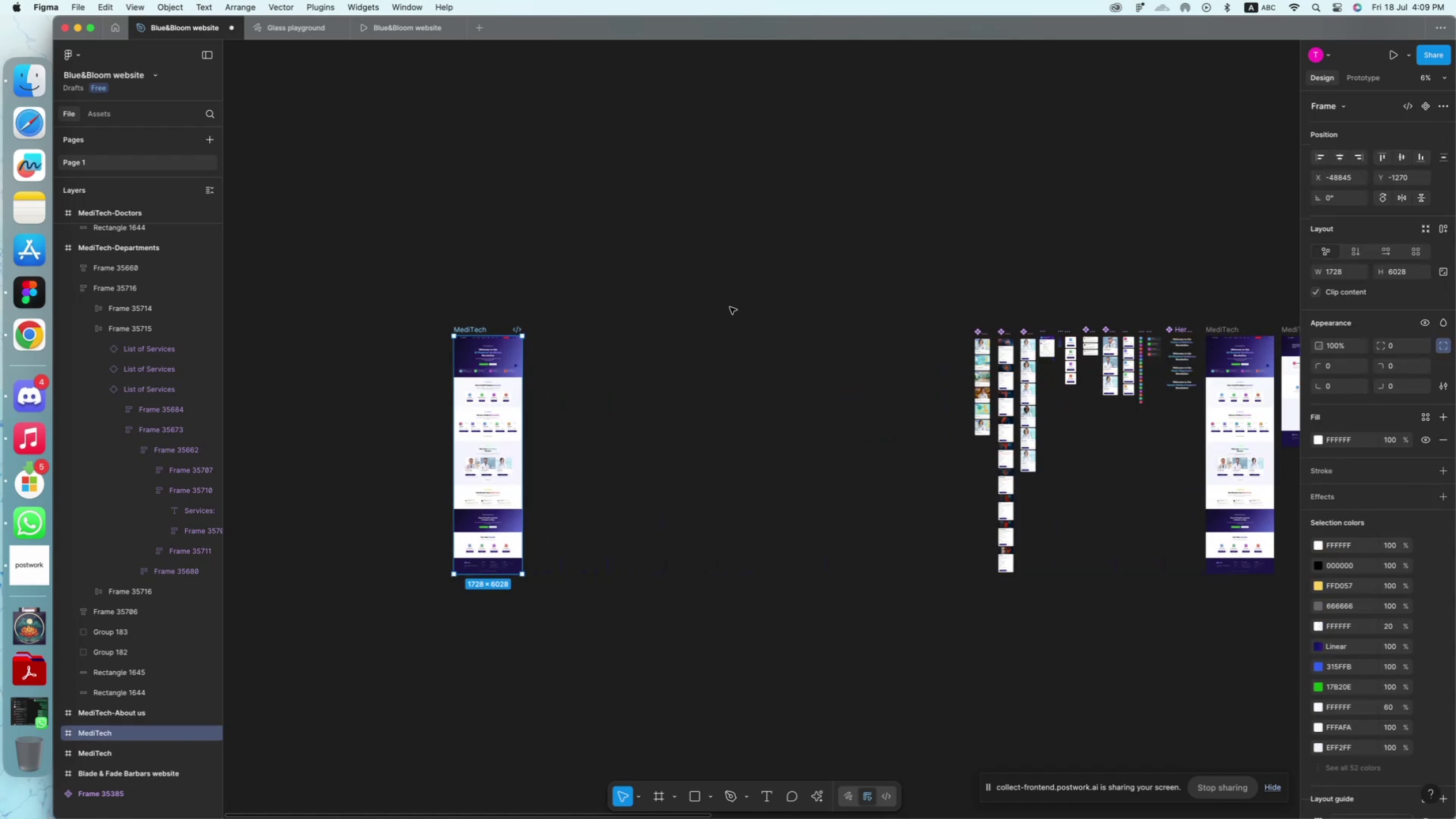 
hold_key(key=ShiftLeft, duration=1.77)
 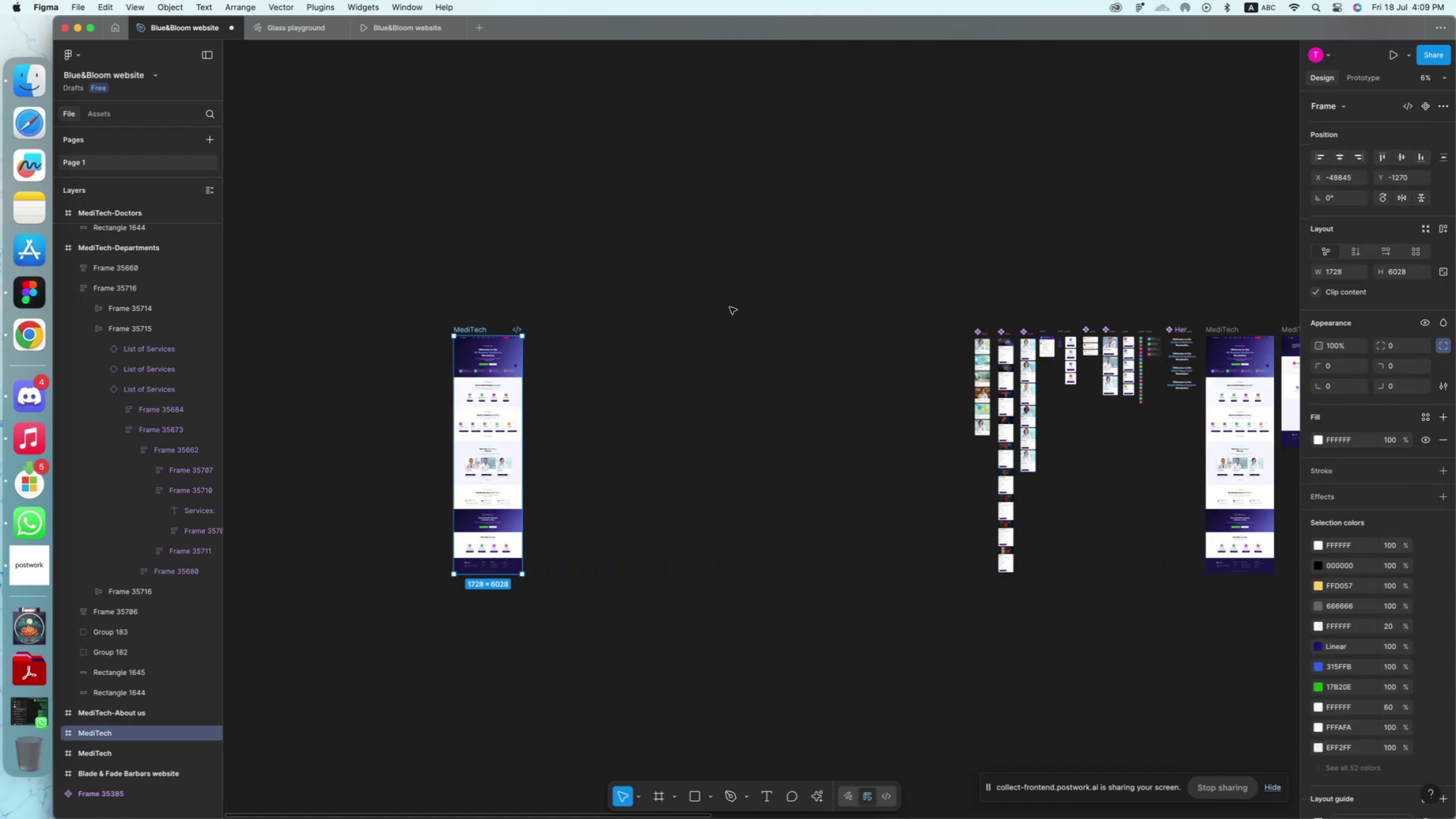 
key(Meta+Equal)
 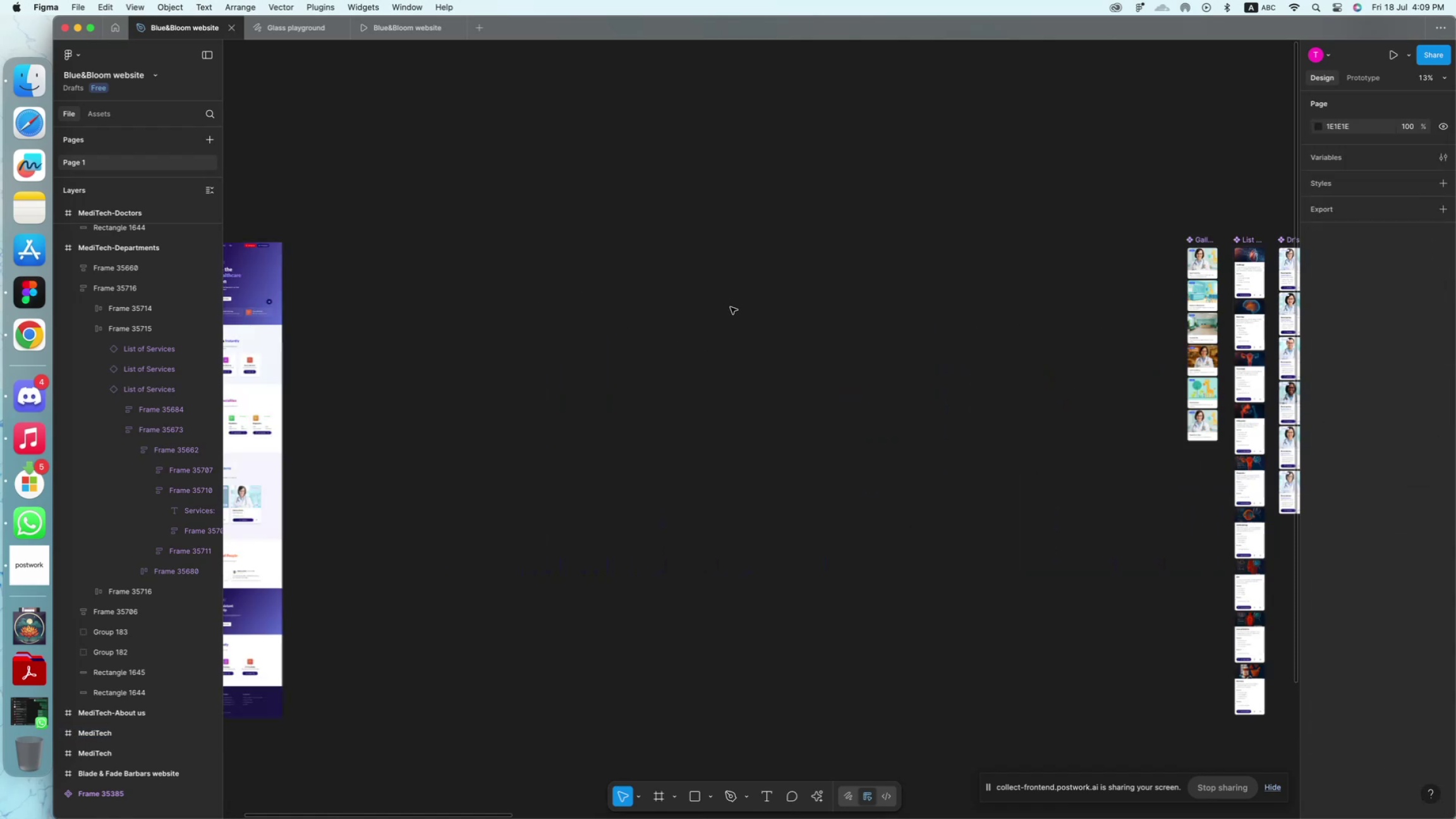 
key(Meta+Equal)
 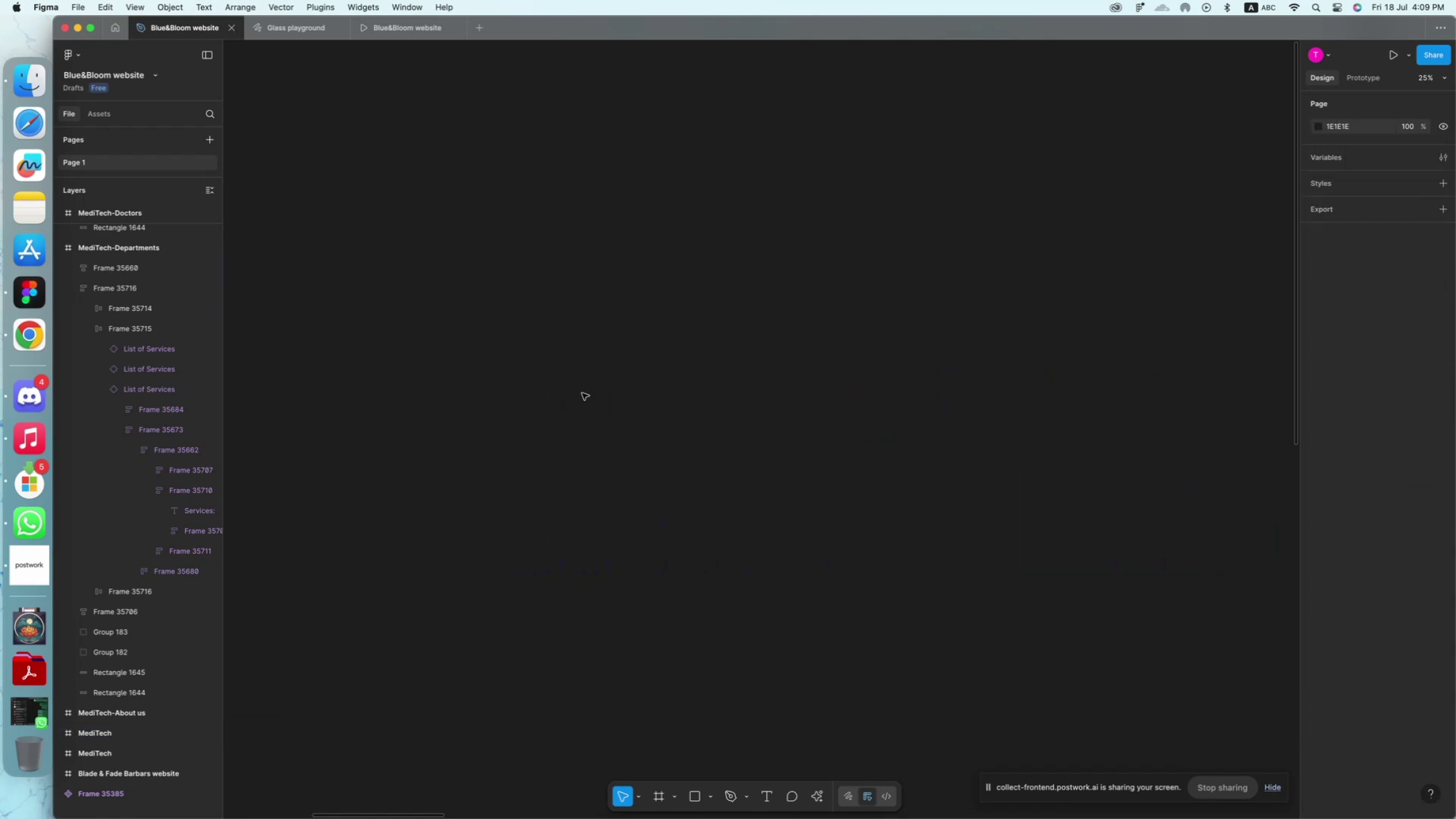 
scroll: coordinate [463, 369], scroll_direction: up, amount: 118.0
 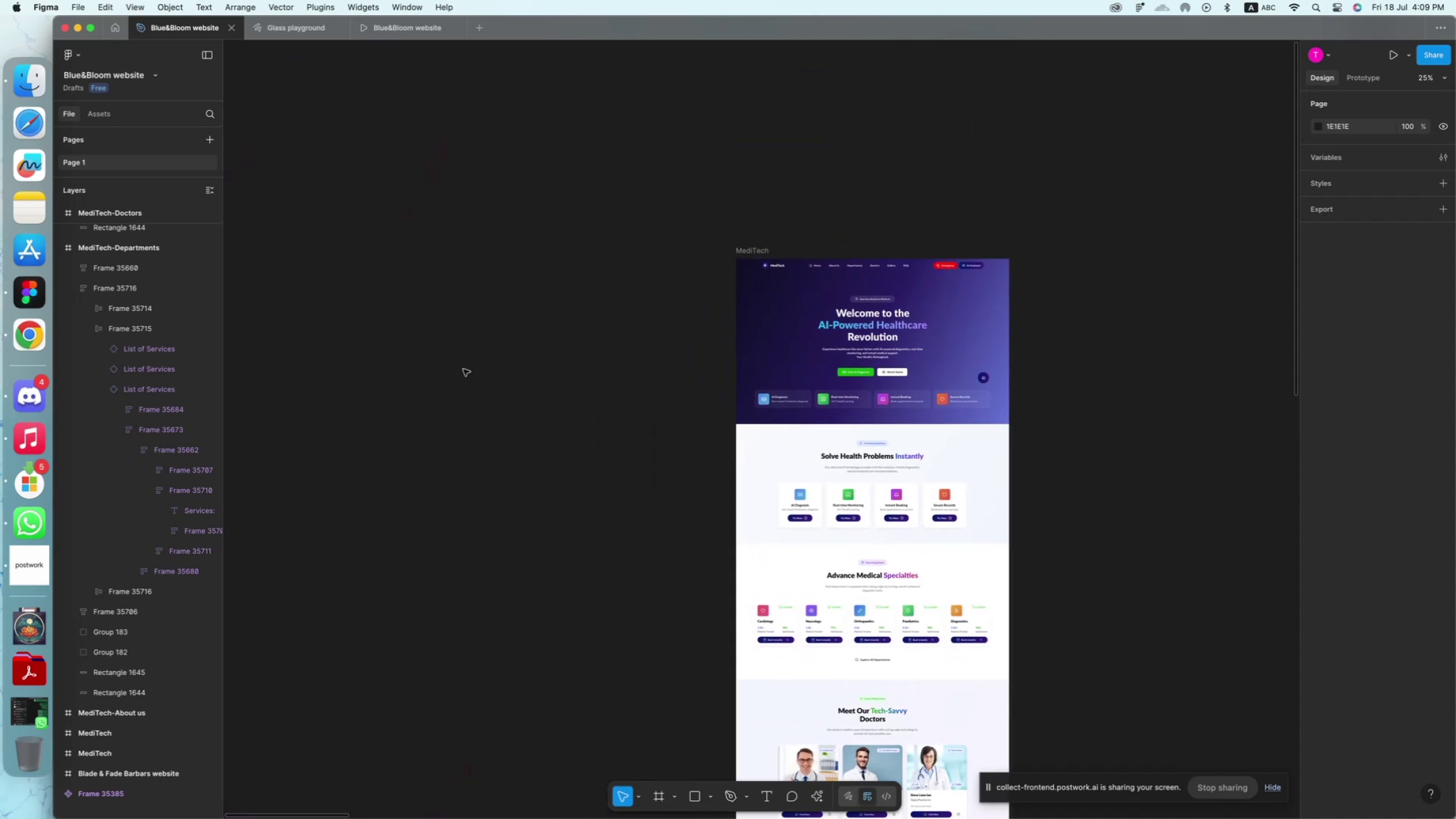 
key(Meta+V)
 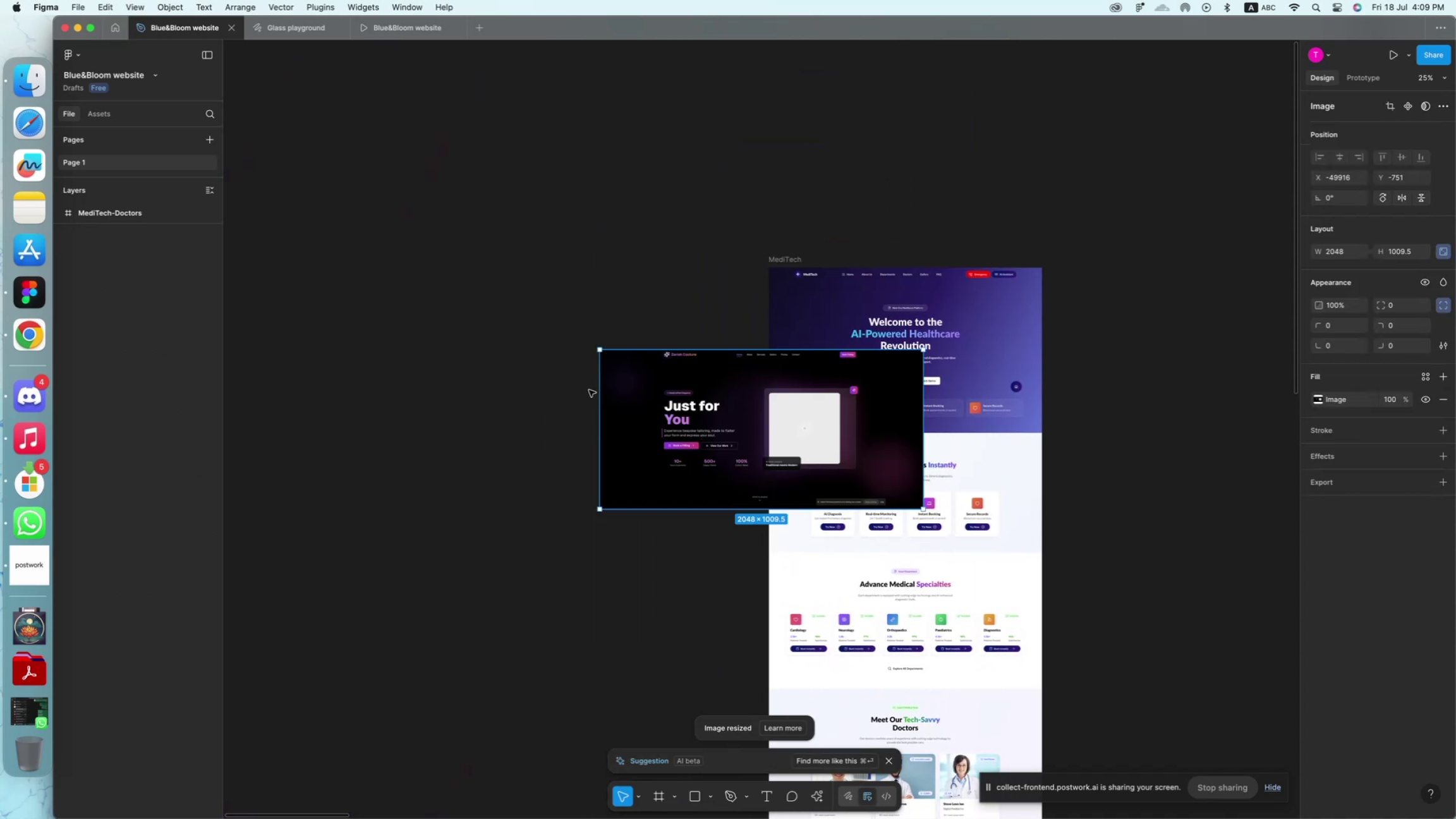 
left_click_drag(start_coordinate=[707, 420], to_coordinate=[538, 340])
 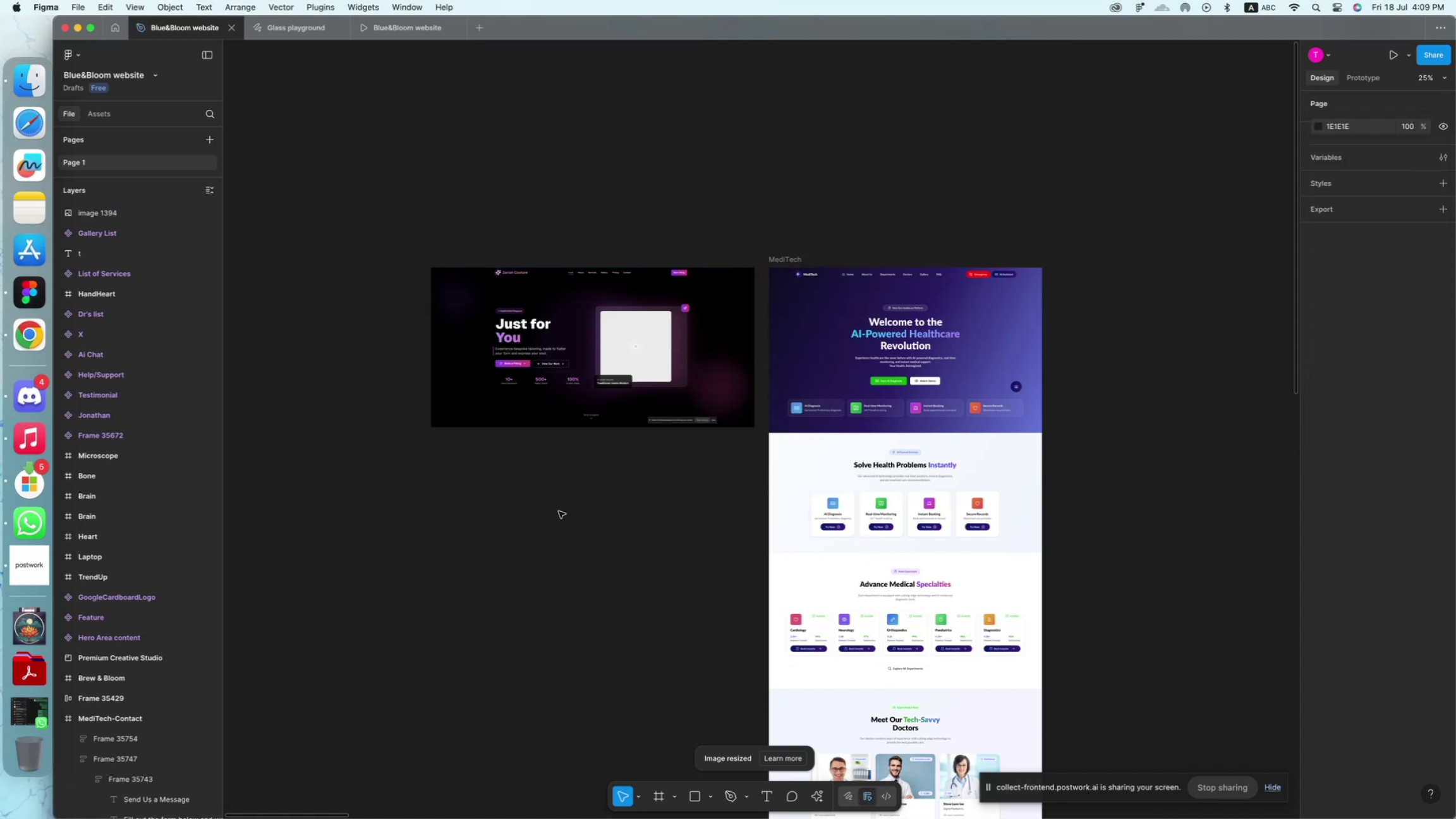 
hold_key(key=Space, duration=0.9)
 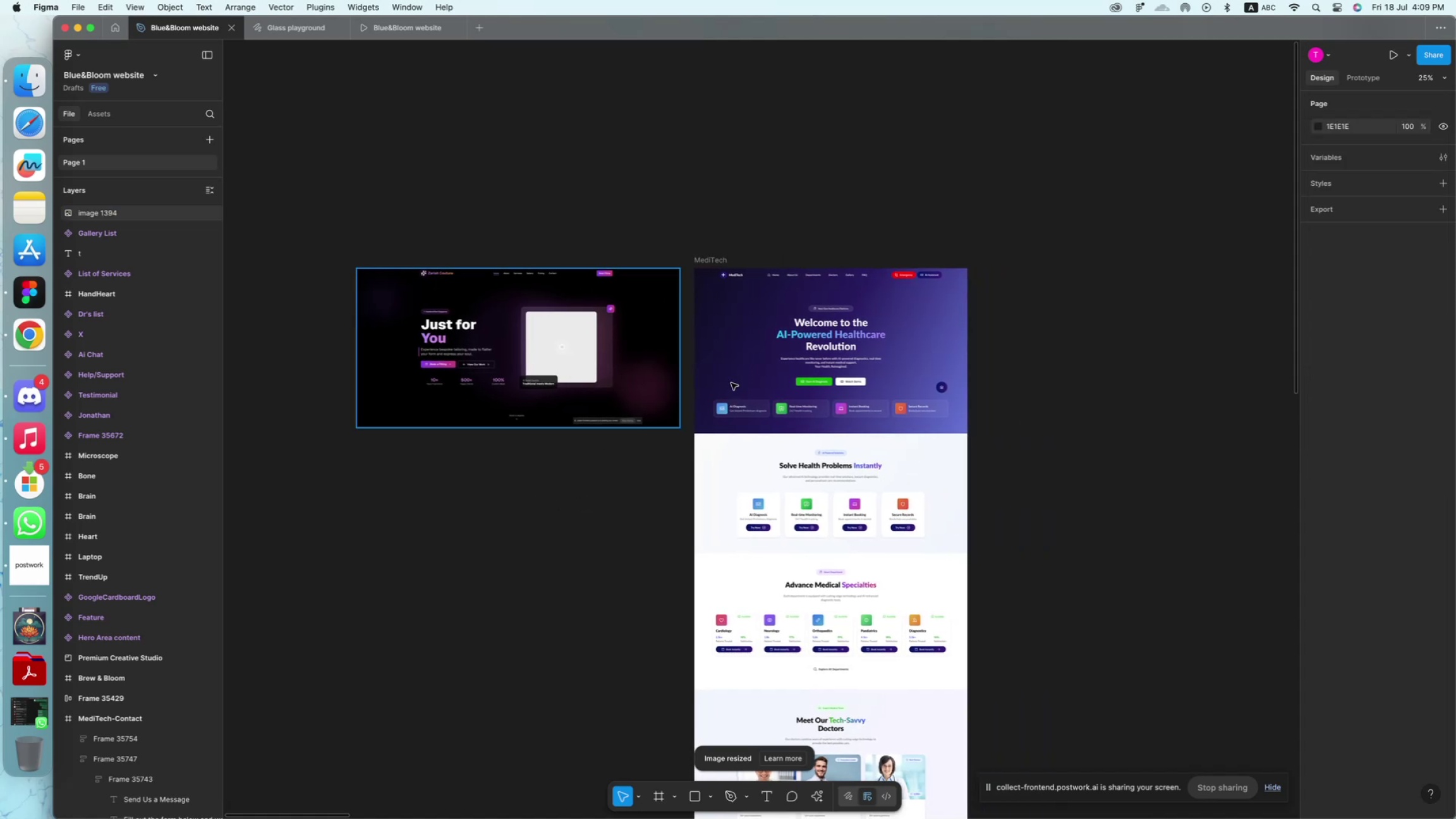 
left_click_drag(start_coordinate=[592, 501], to_coordinate=[518, 502])
 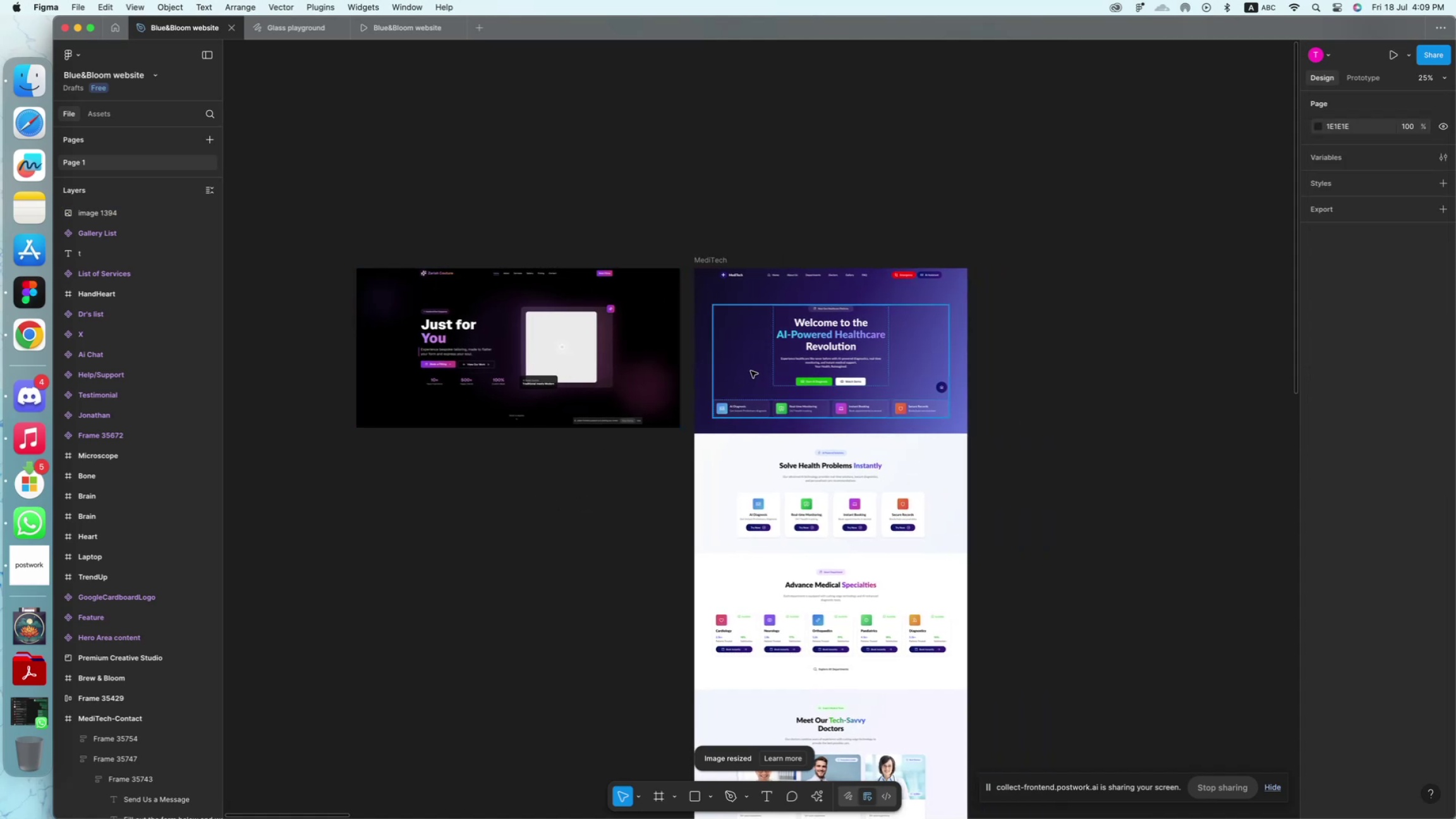 
left_click([751, 371])
 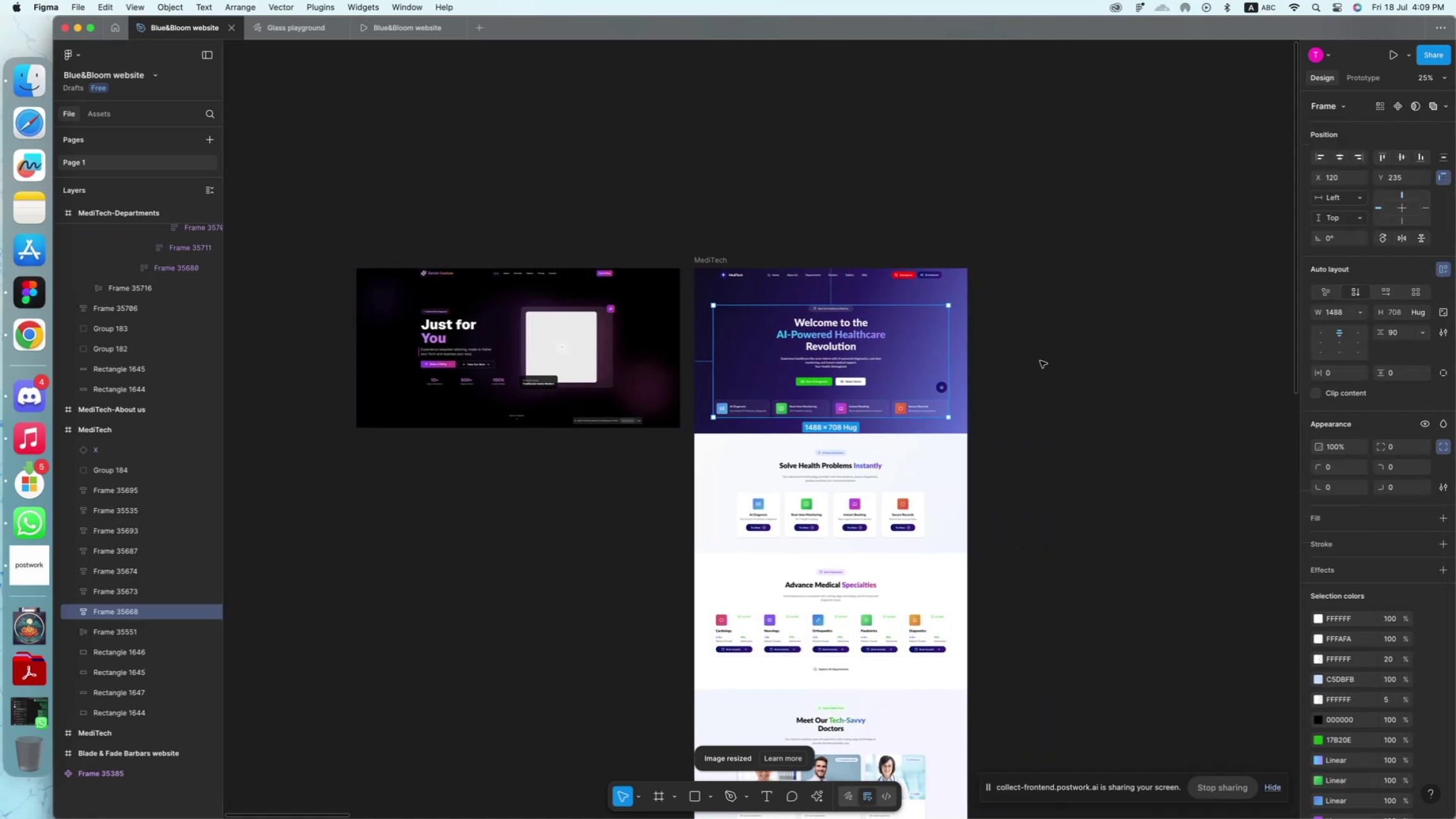 
left_click([1041, 361])
 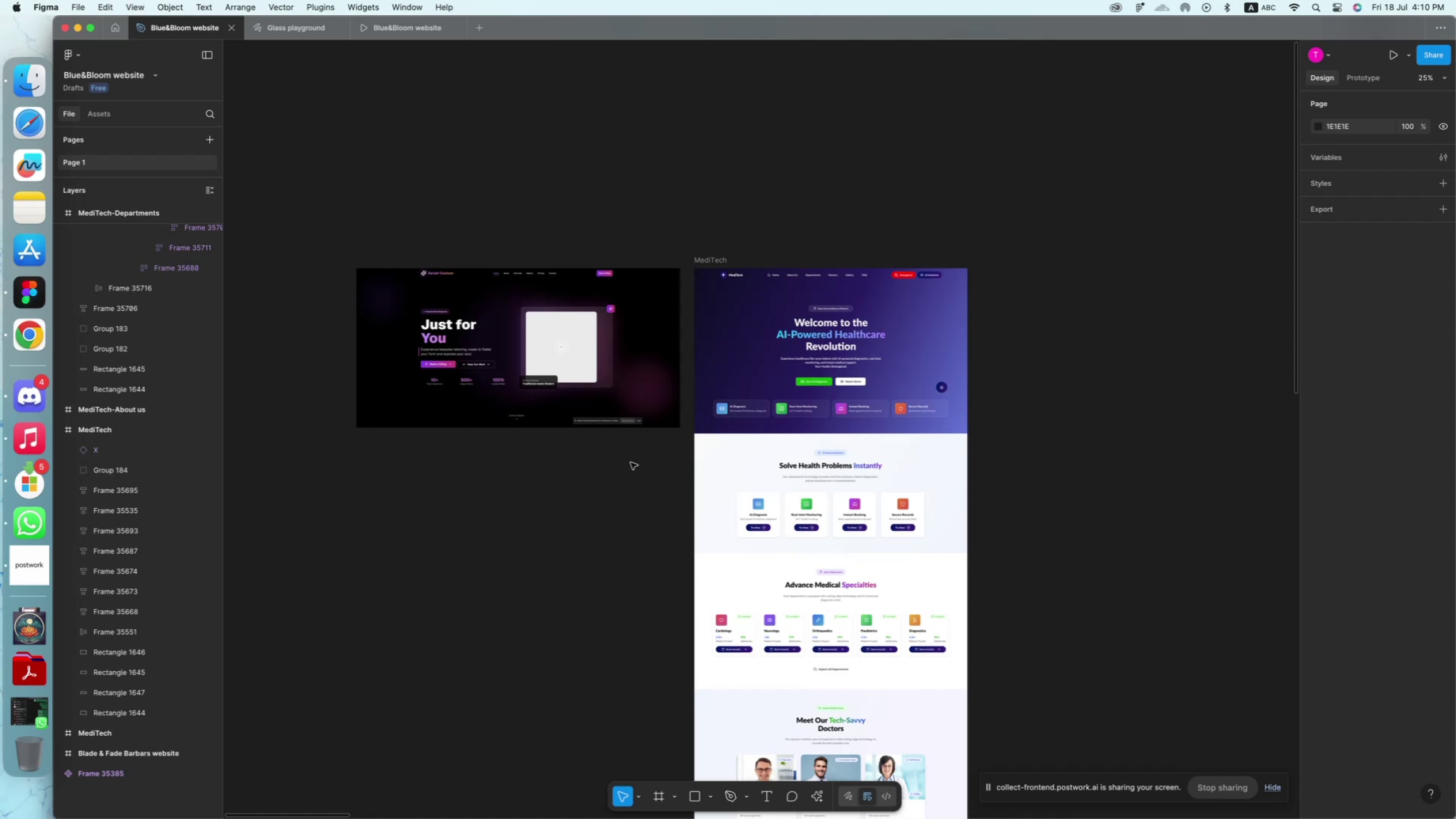 
wait(31.22)
 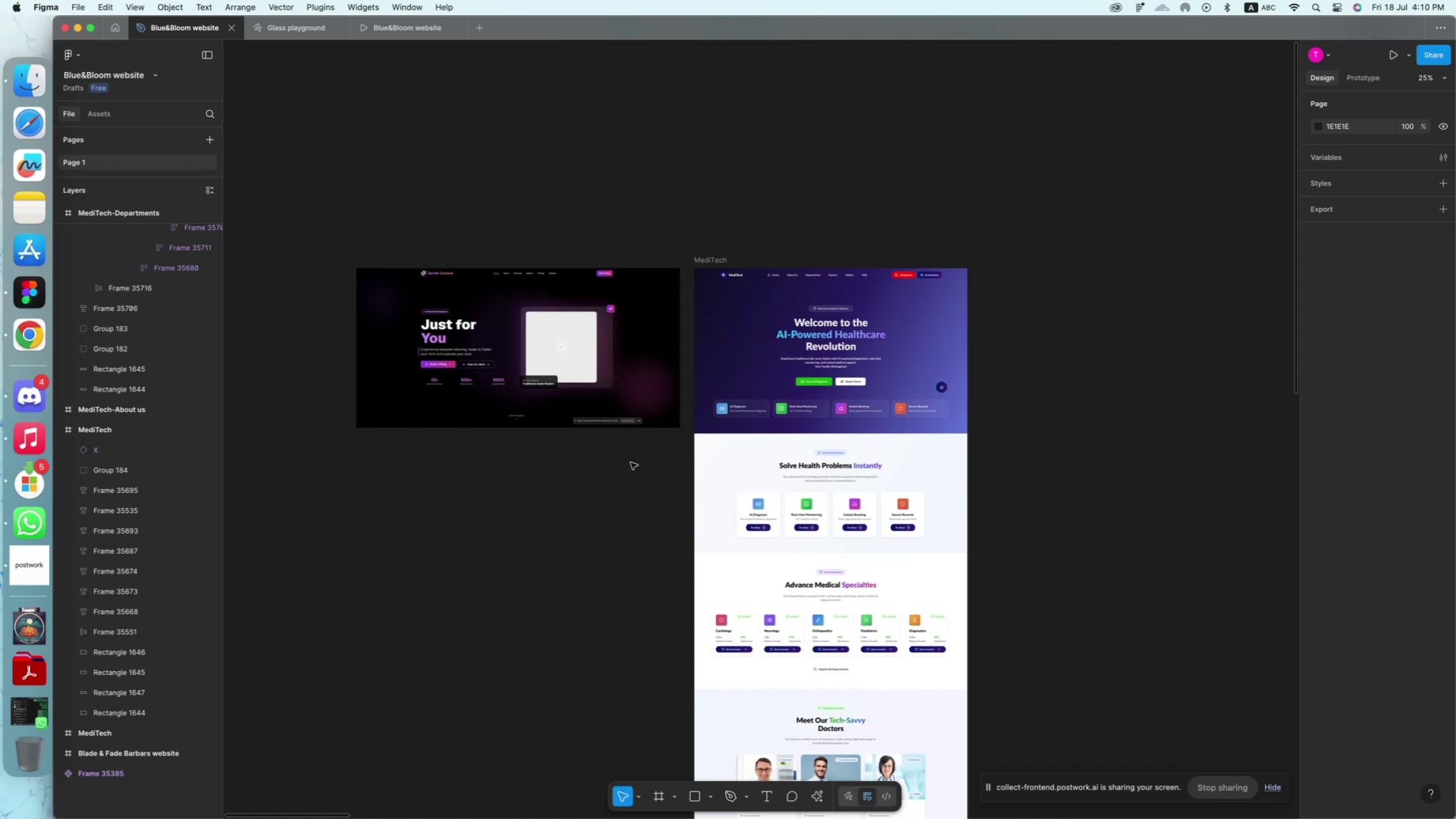 
left_click([733, 320])
 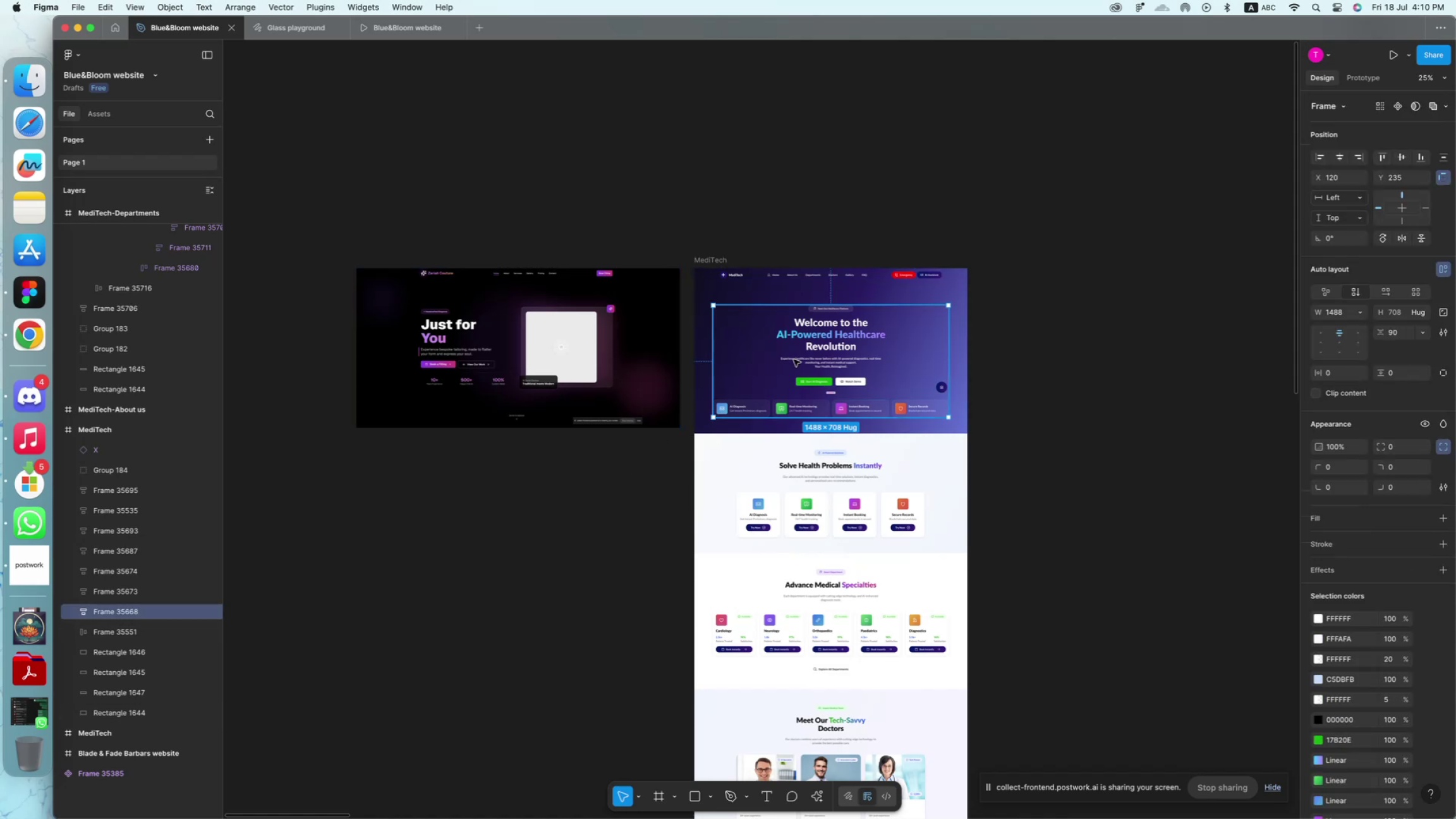 
left_click_drag(start_coordinate=[804, 352], to_coordinate=[1131, 348])
 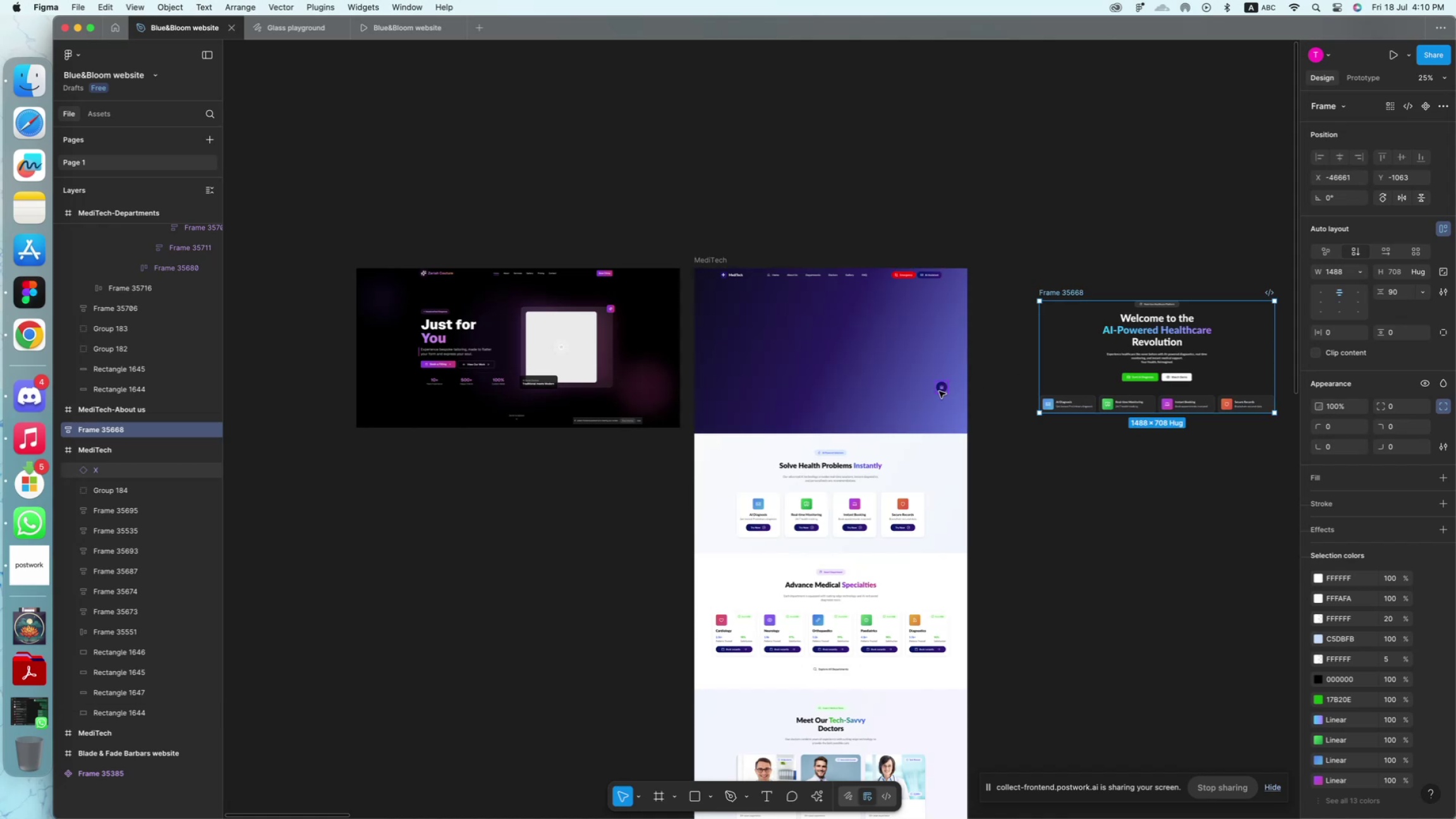 
key(Backspace)
 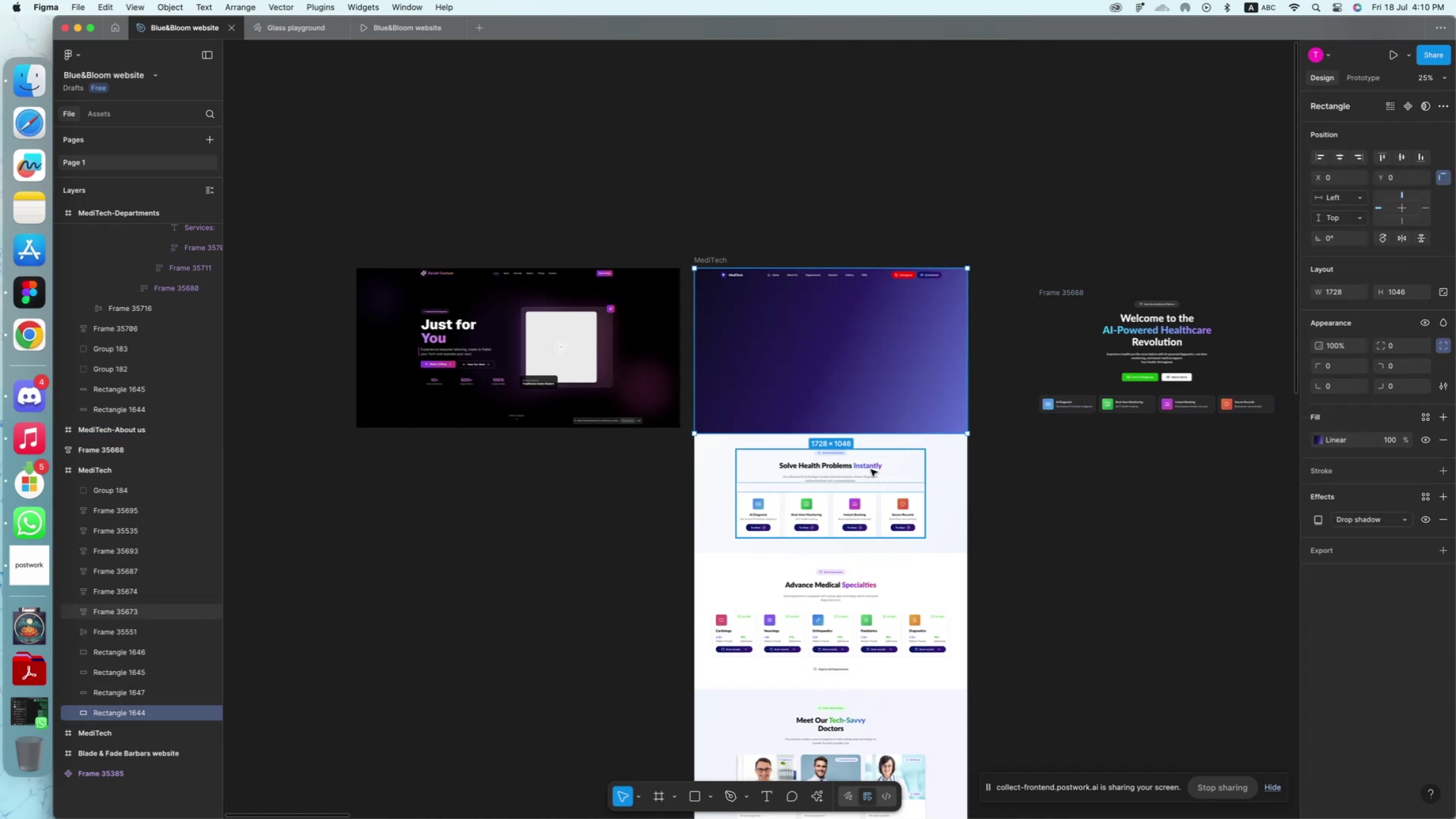 
left_click_drag(start_coordinate=[1009, 465], to_coordinate=[830, 507])
 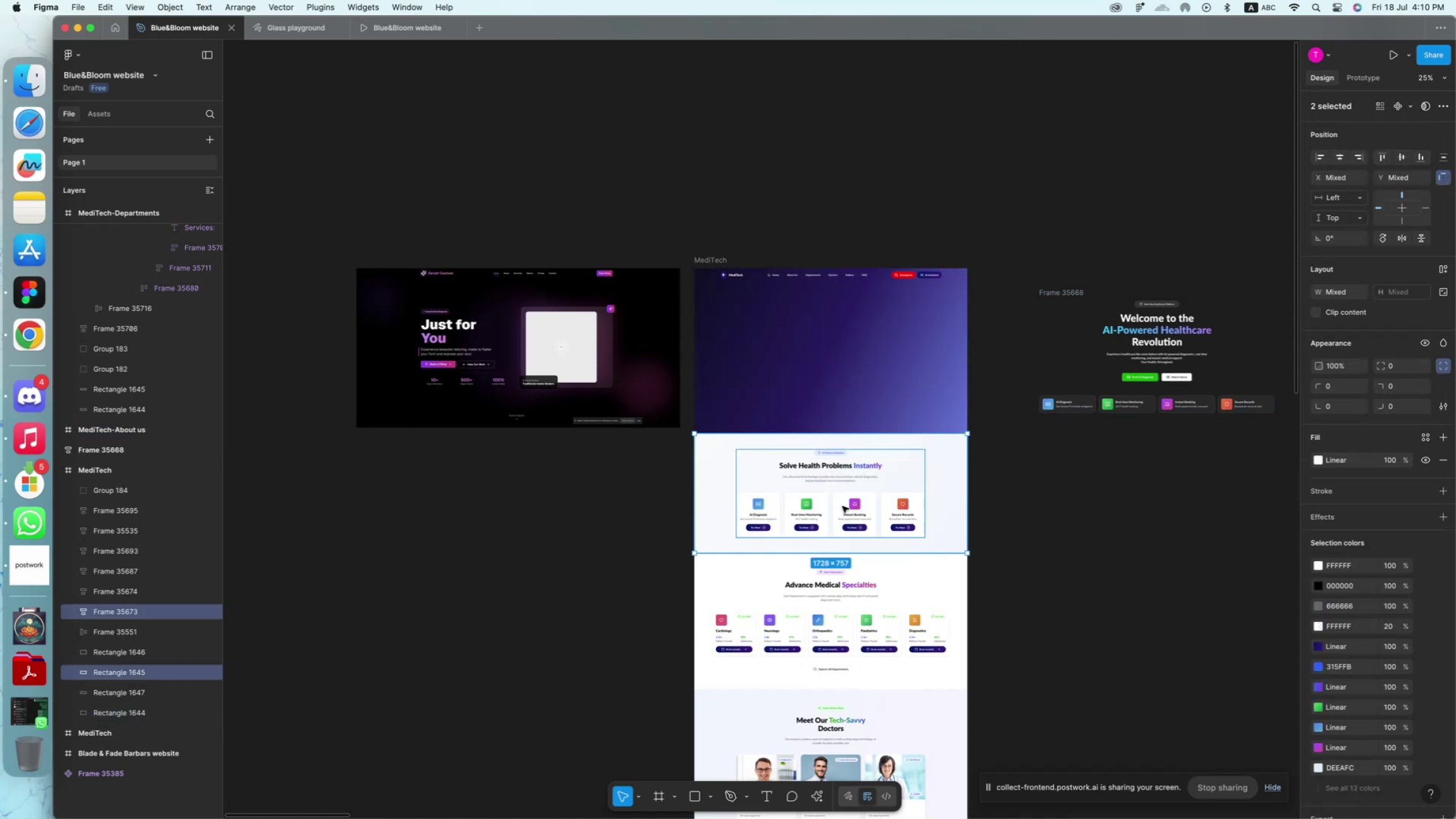 
key(Backspace)
 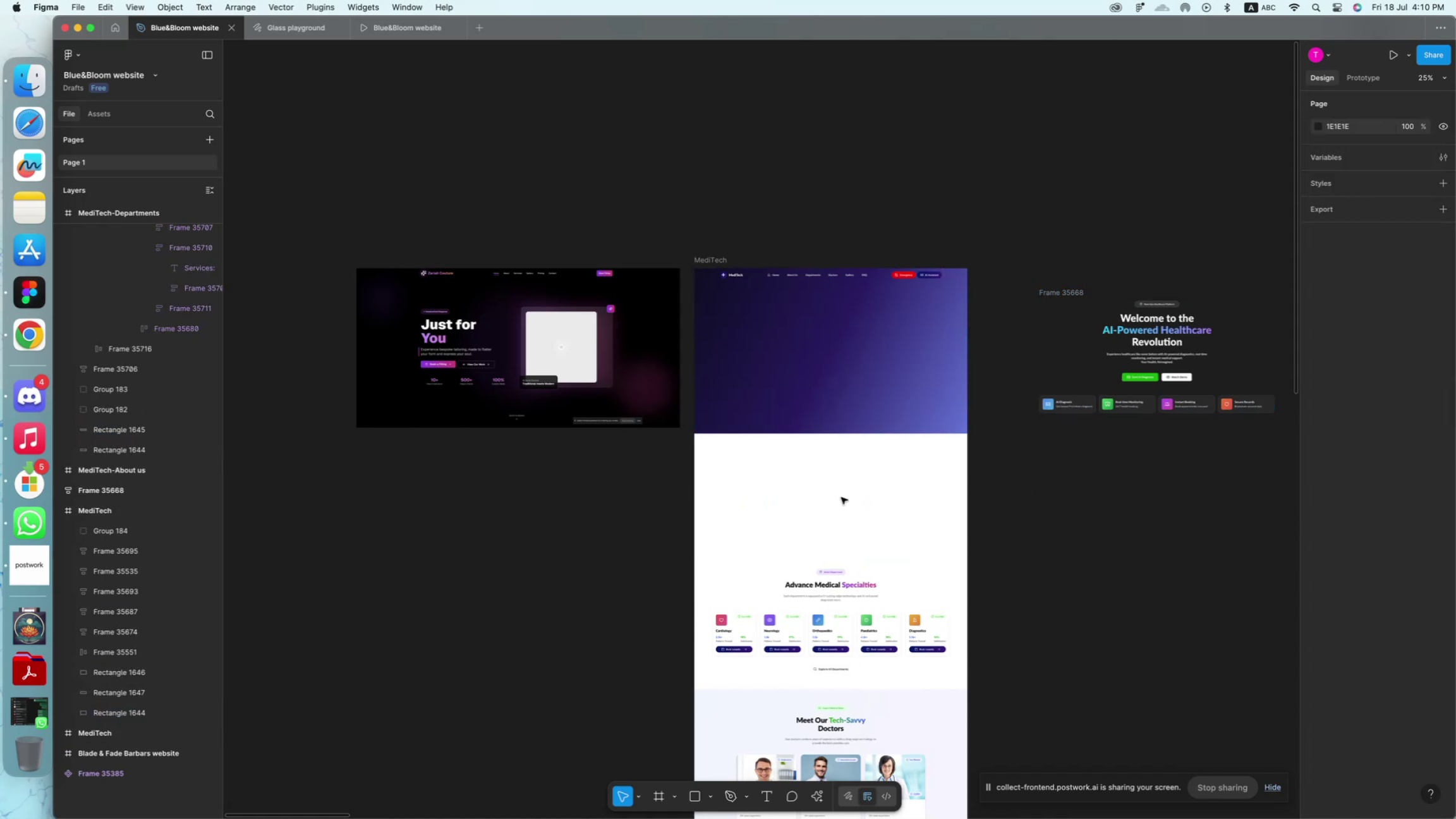 
scroll: coordinate [834, 494], scroll_direction: down, amount: 15.0
 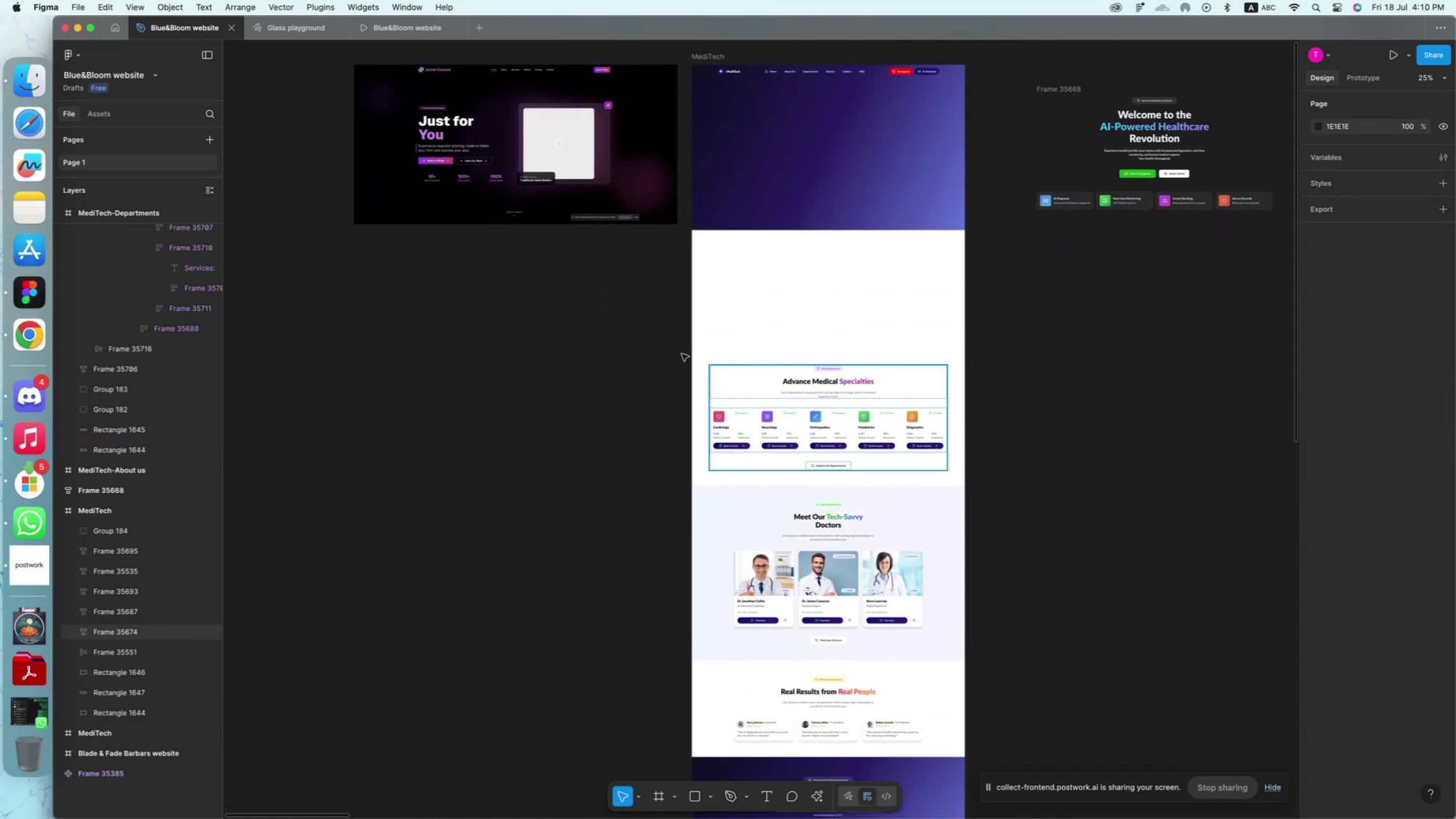 
left_click_drag(start_coordinate=[647, 344], to_coordinate=[1004, 631])
 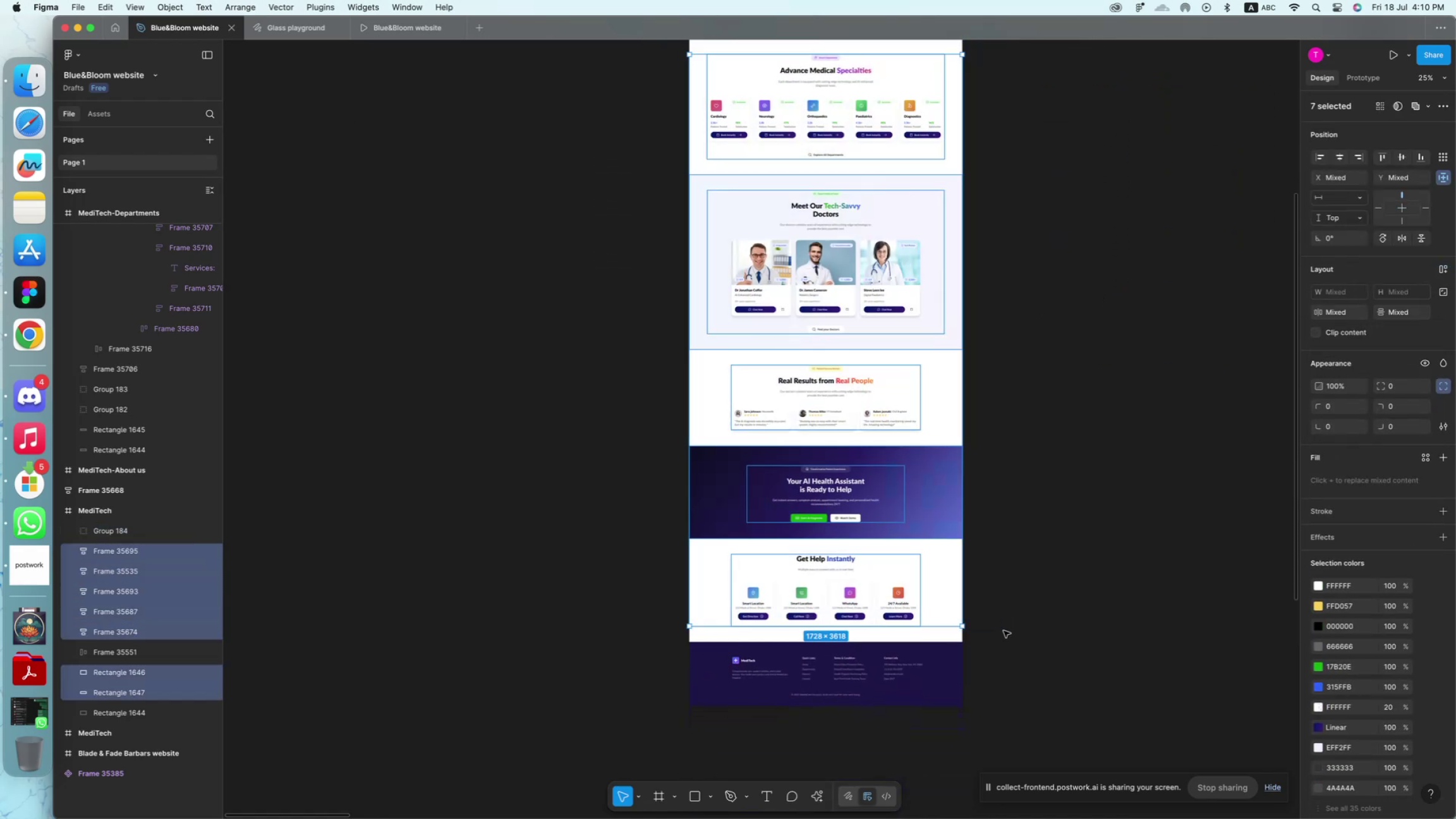 
scroll: coordinate [1004, 631], scroll_direction: down, amount: 38.0
 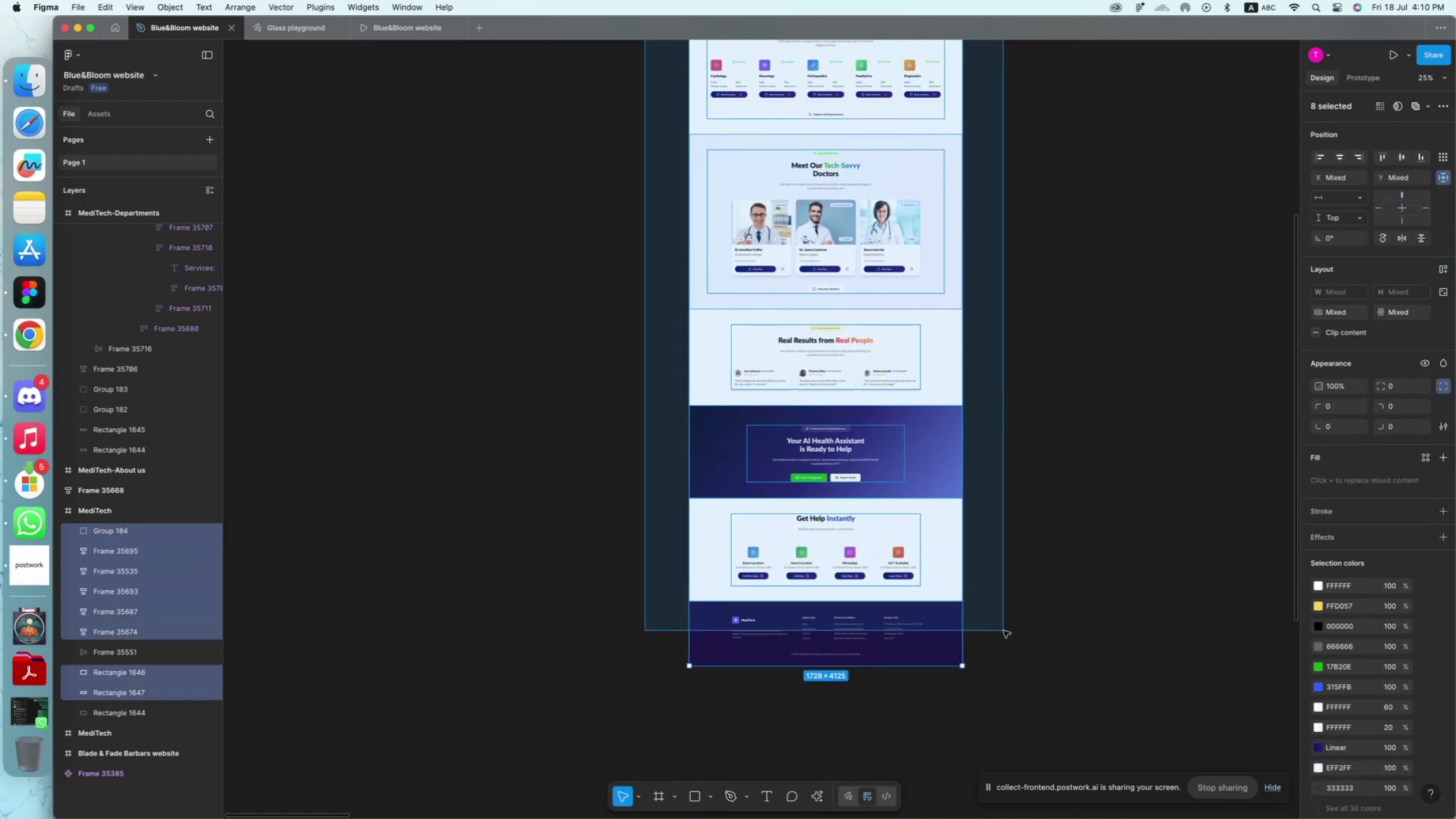 
scroll: coordinate [1004, 631], scroll_direction: up, amount: 2.0
 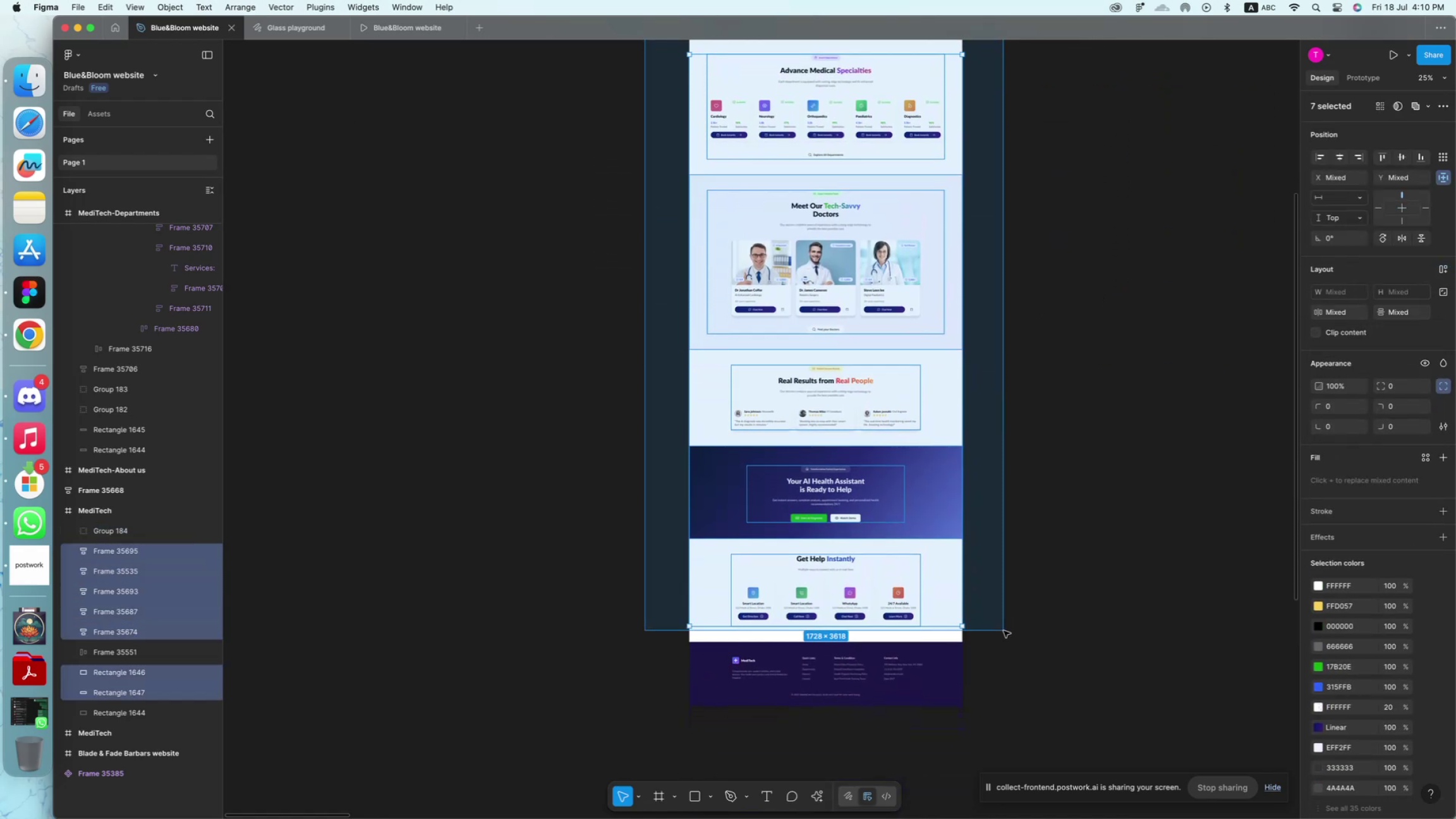 
key(Backspace)
 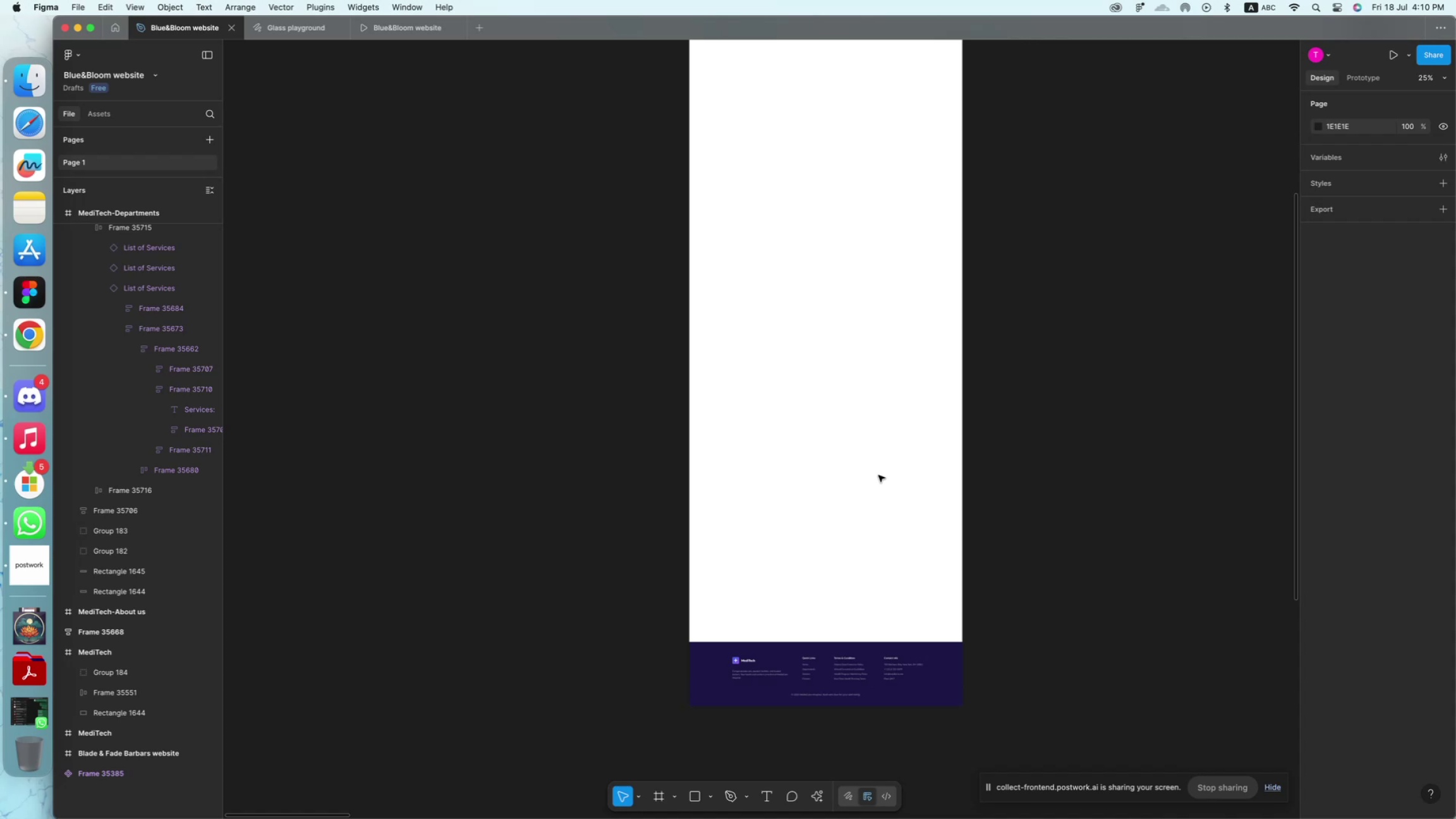 
scroll: coordinate [837, 439], scroll_direction: up, amount: 36.0
 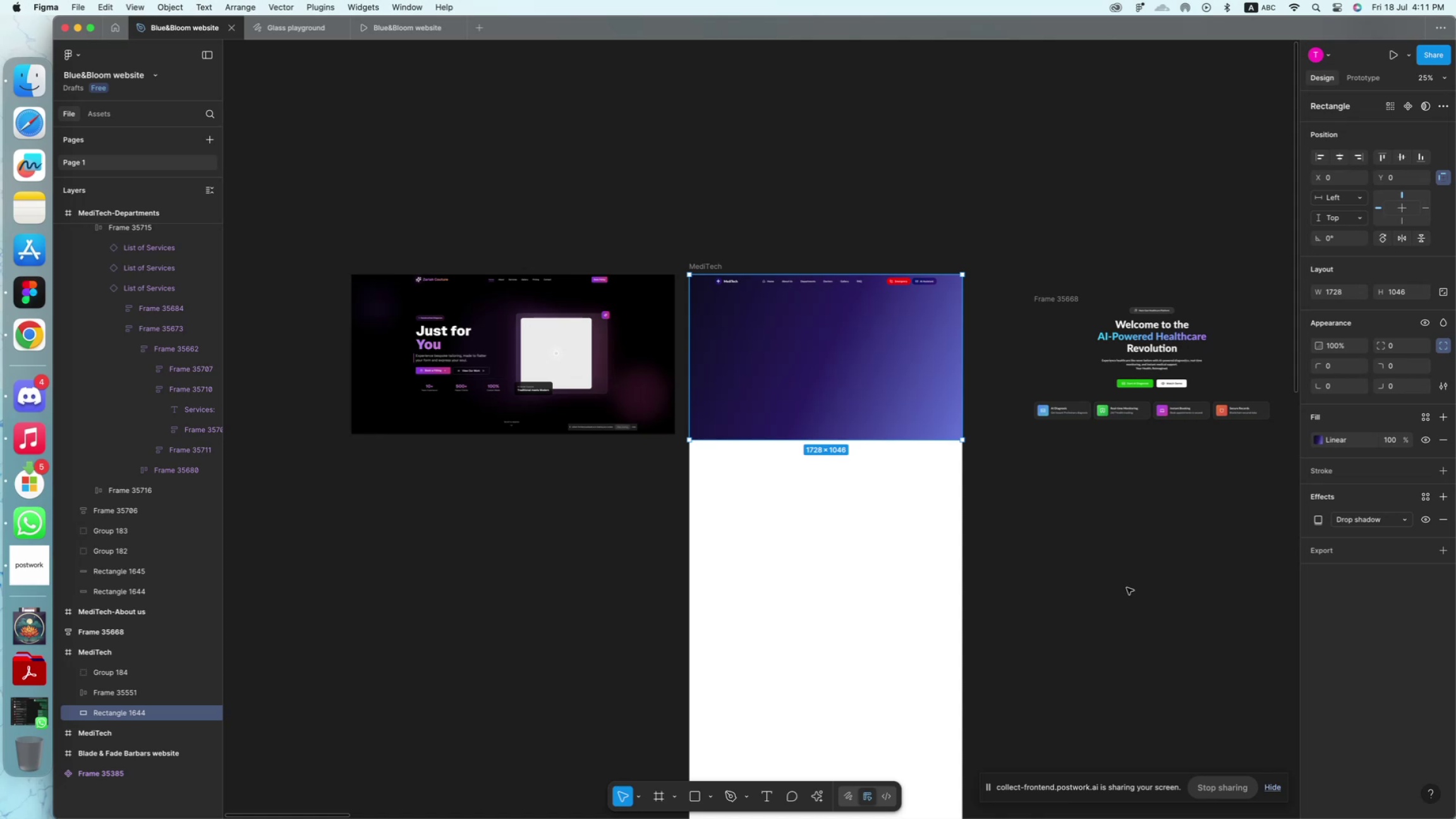 
wait(59.9)
 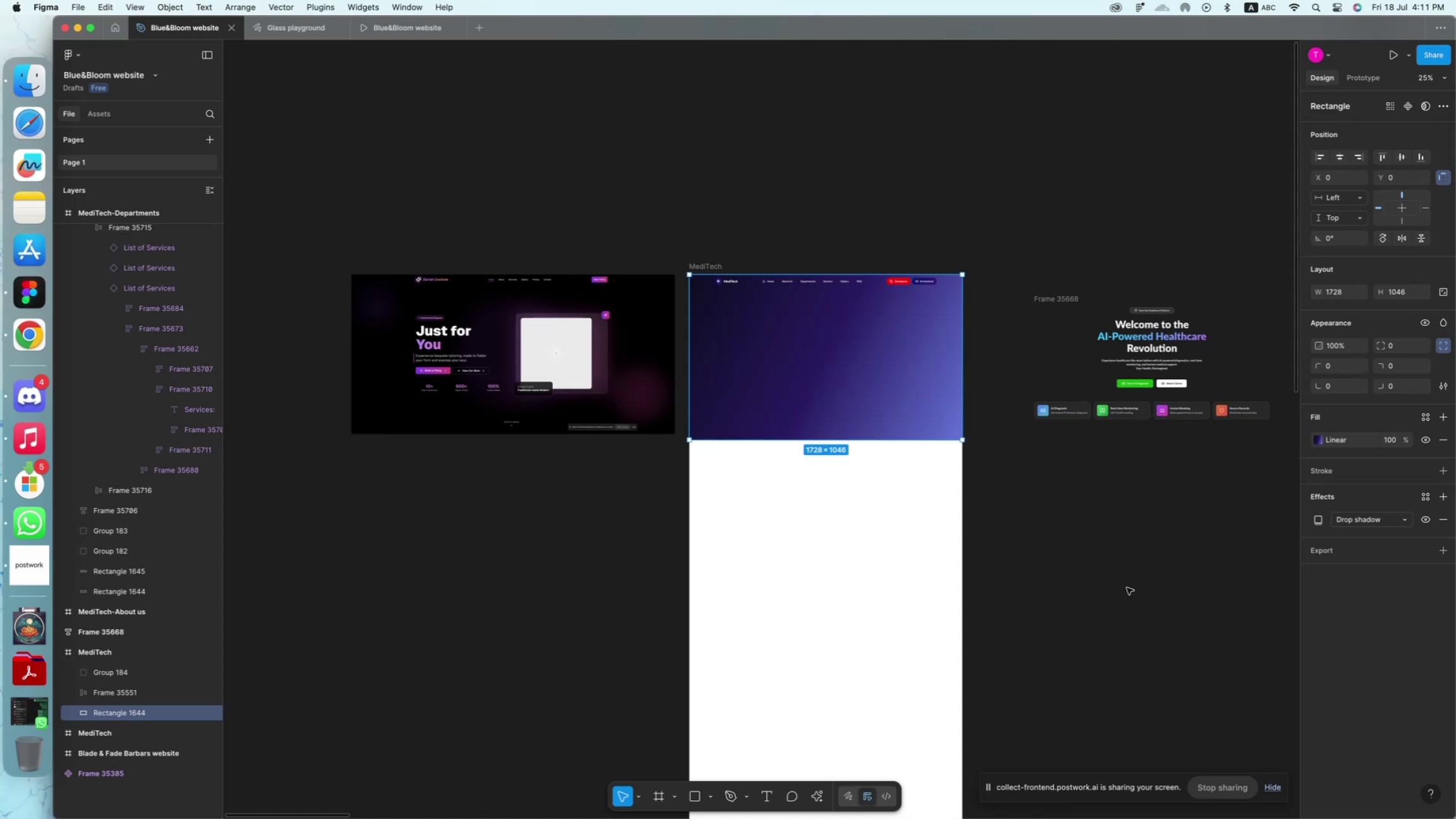 
left_click([990, 526])
 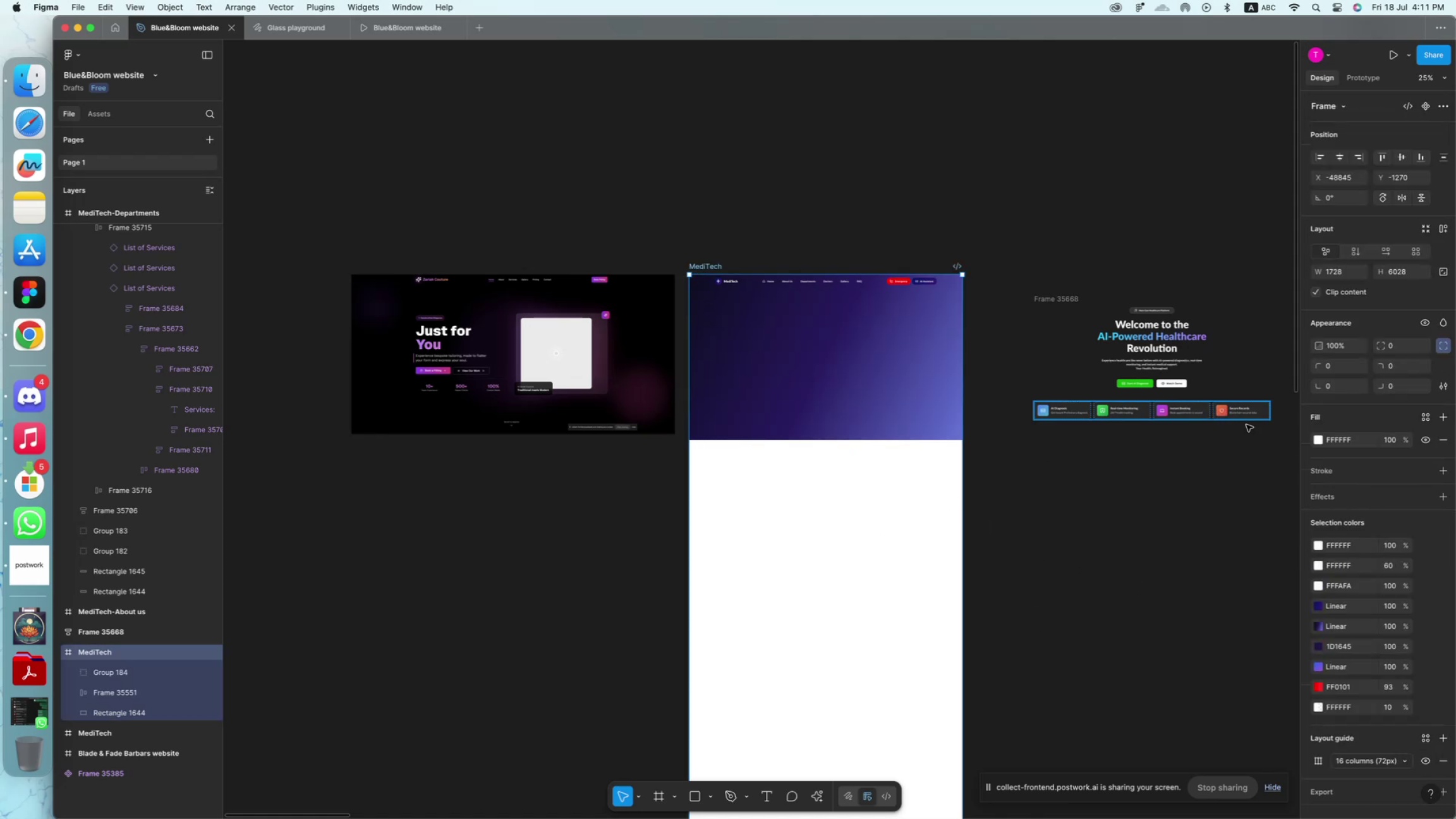 
wait(6.6)
 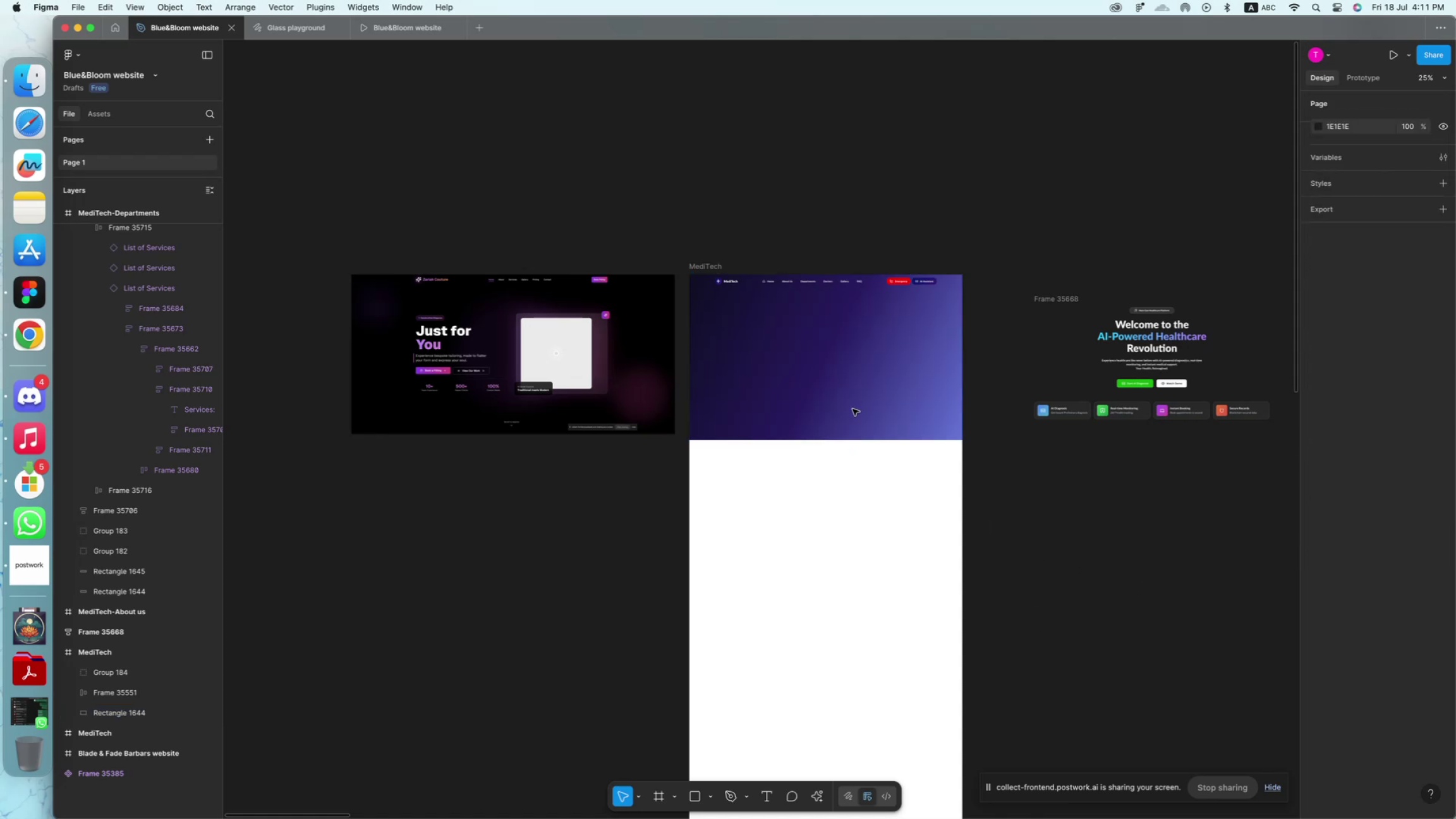 
left_click([1318, 440])
 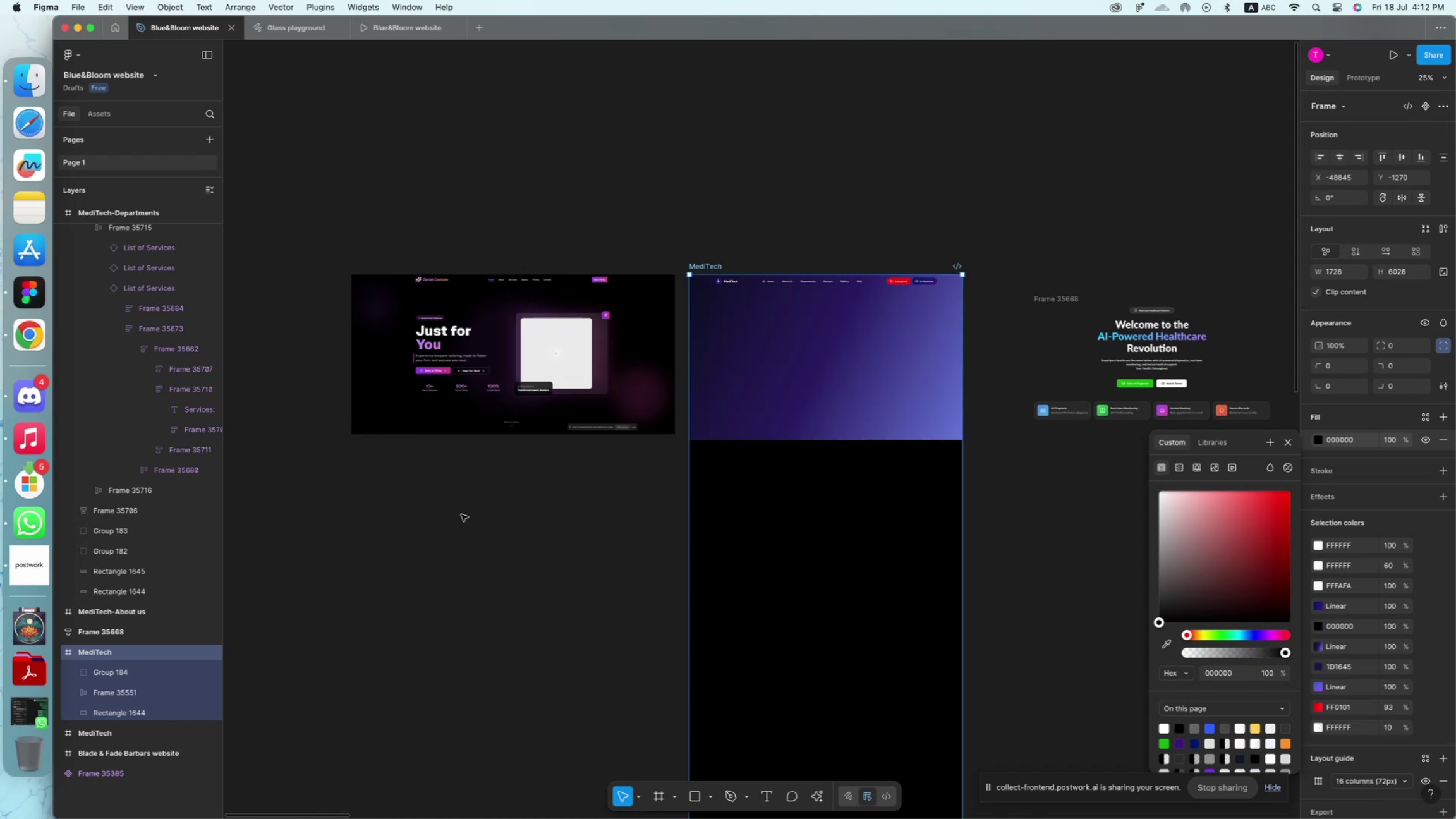 
left_click([782, 397])
 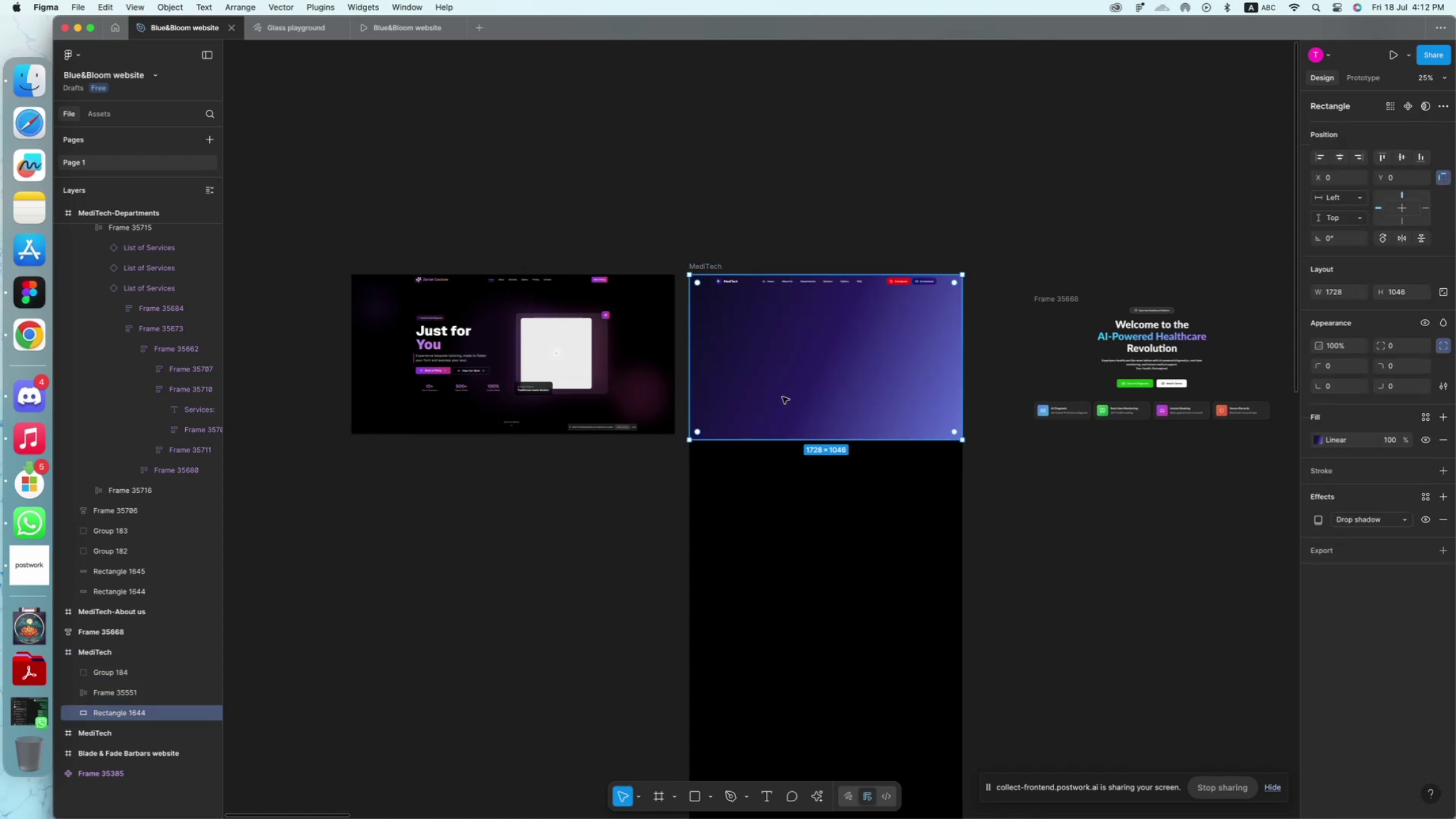 
left_click_drag(start_coordinate=[780, 393], to_coordinate=[780, 457])
 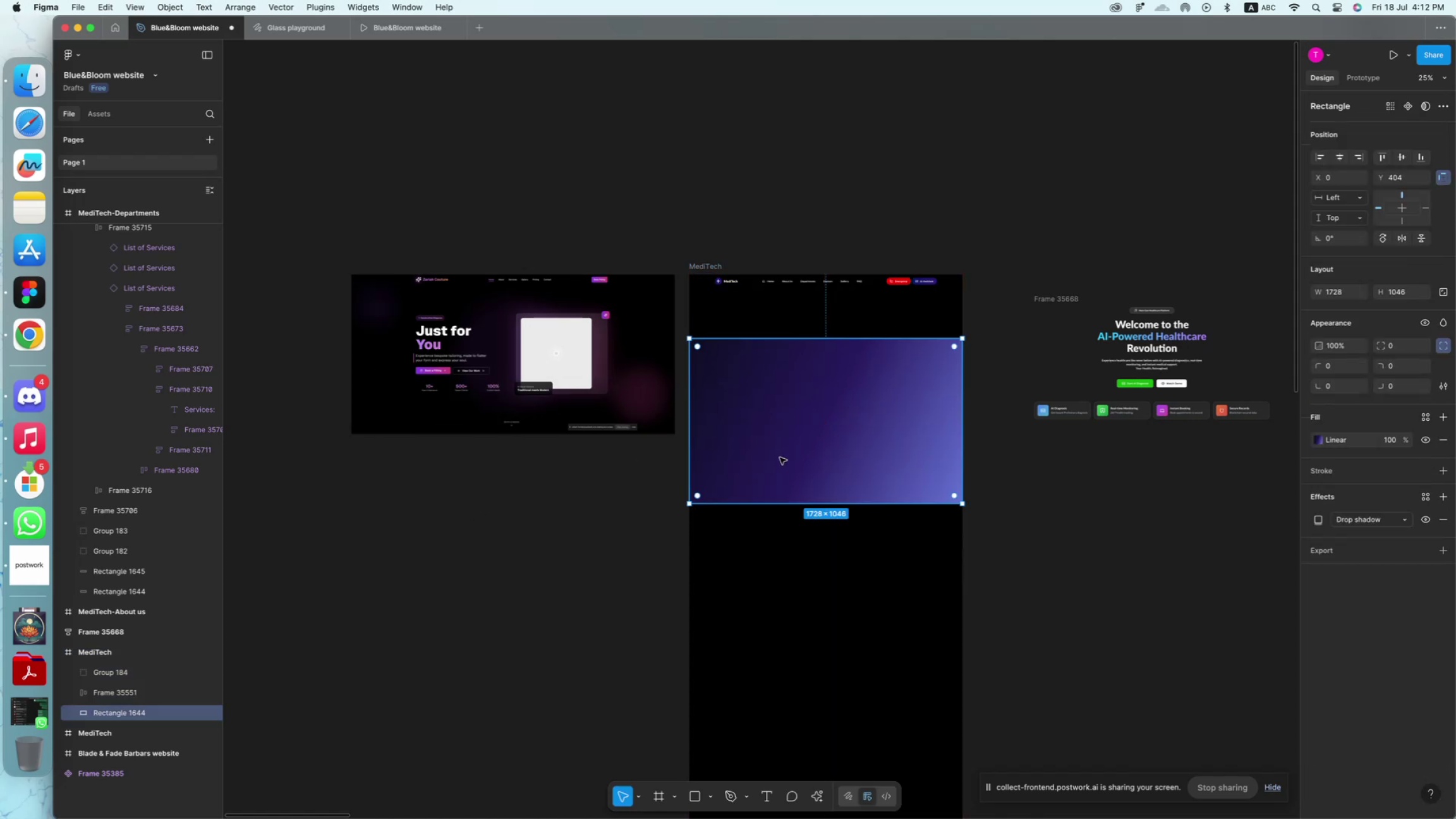 
key(Meta+Z)
 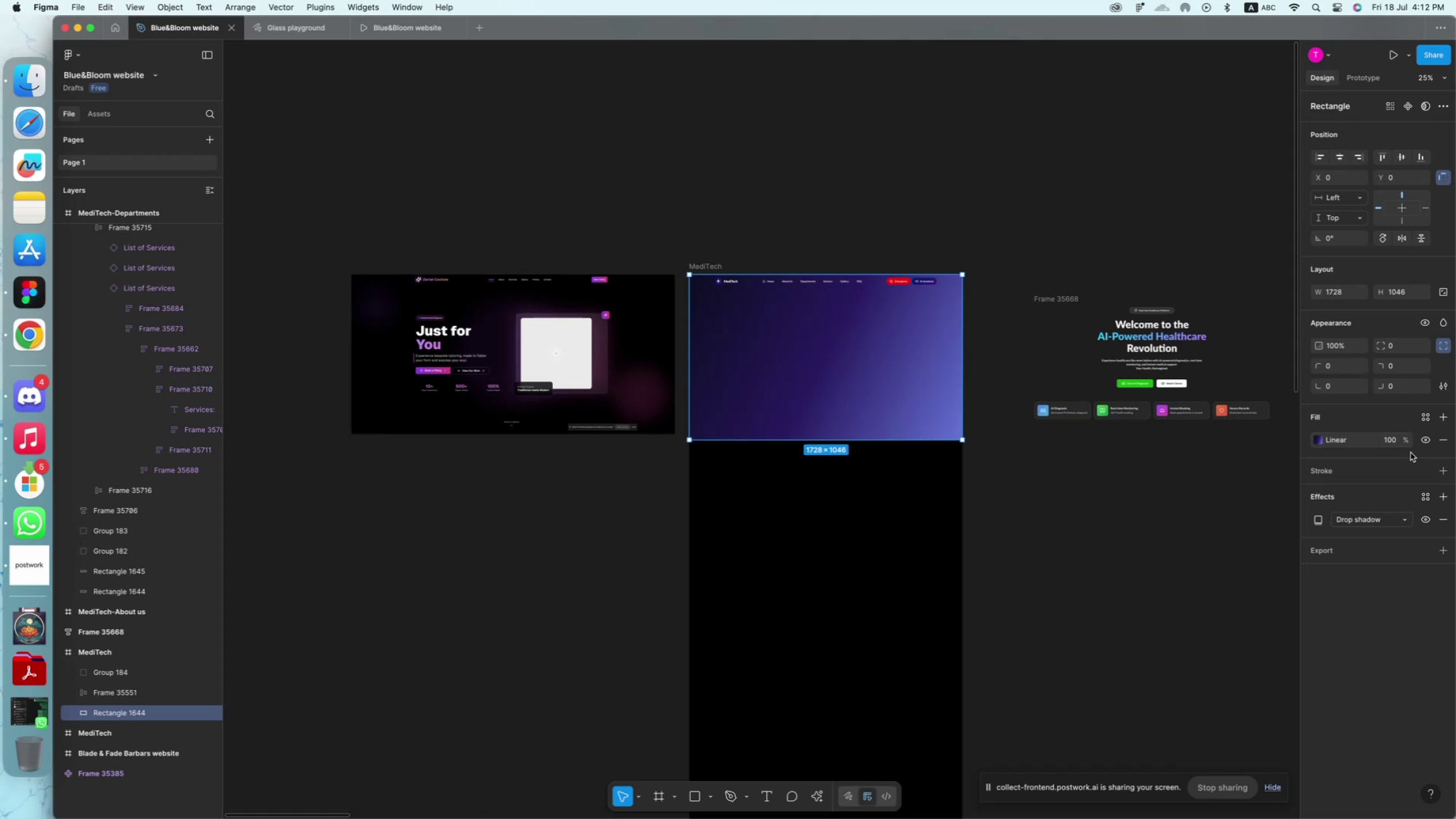 
wait(6.24)
 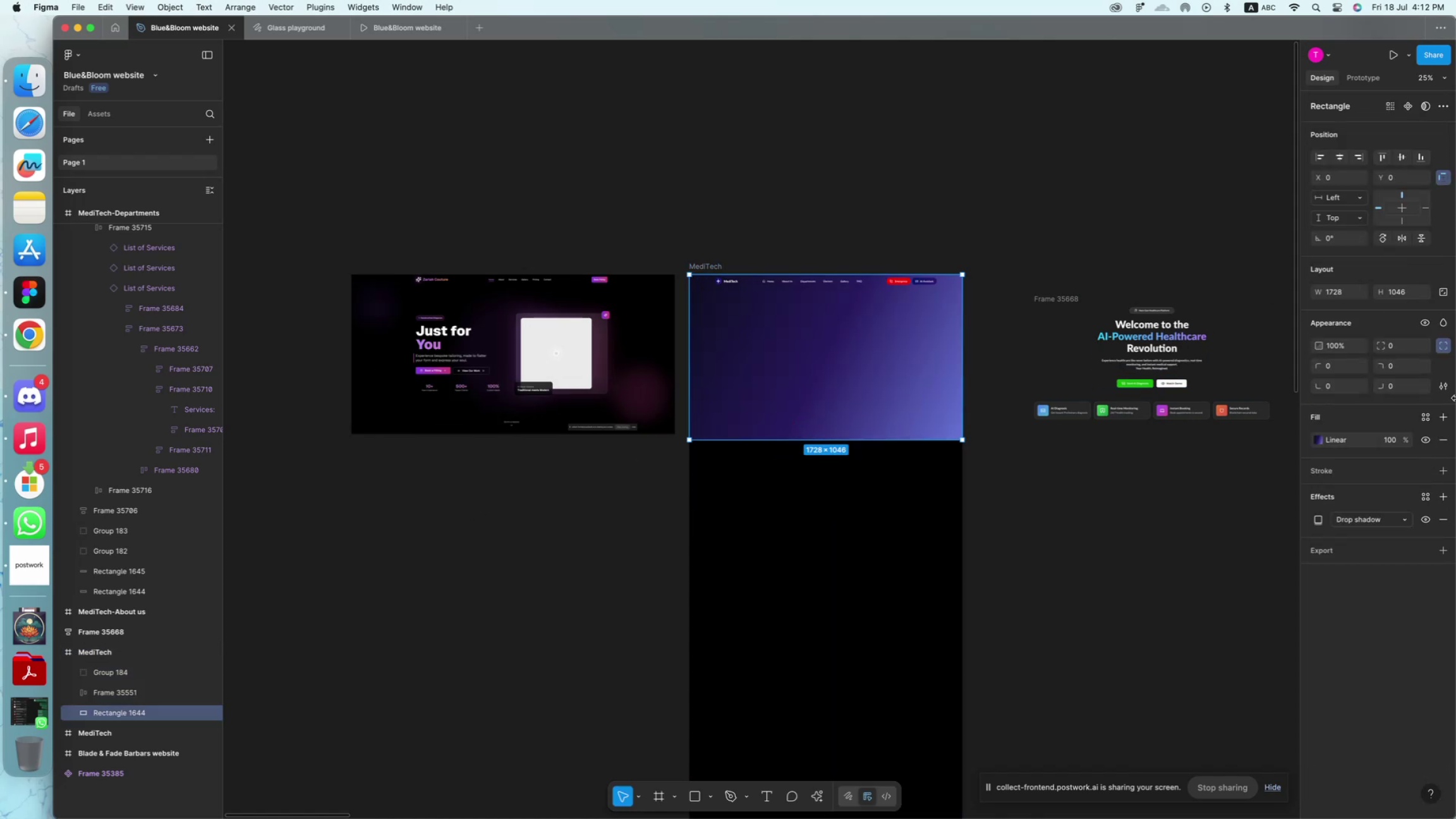 
left_click([1441, 320])
 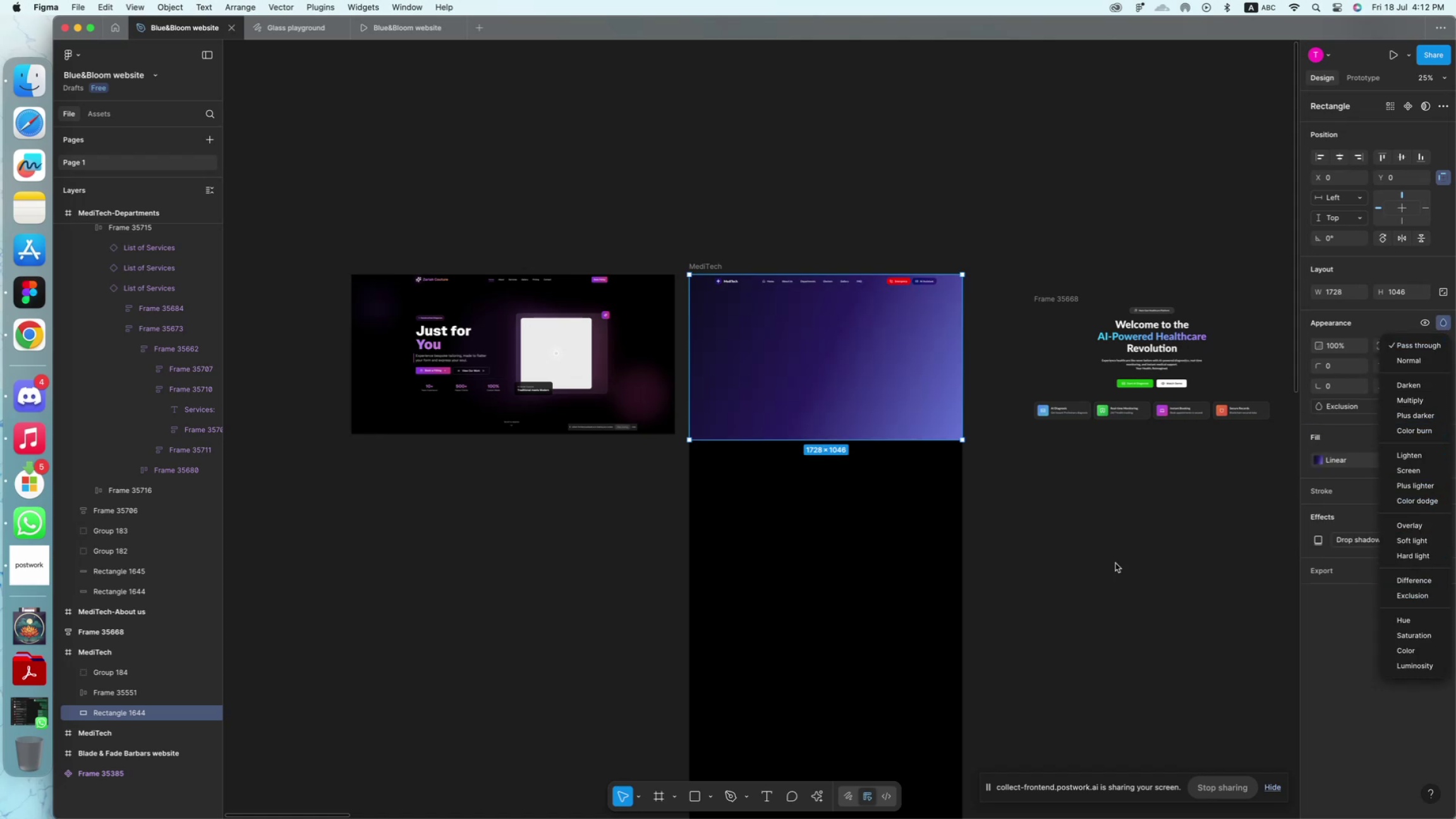 
wait(7.9)
 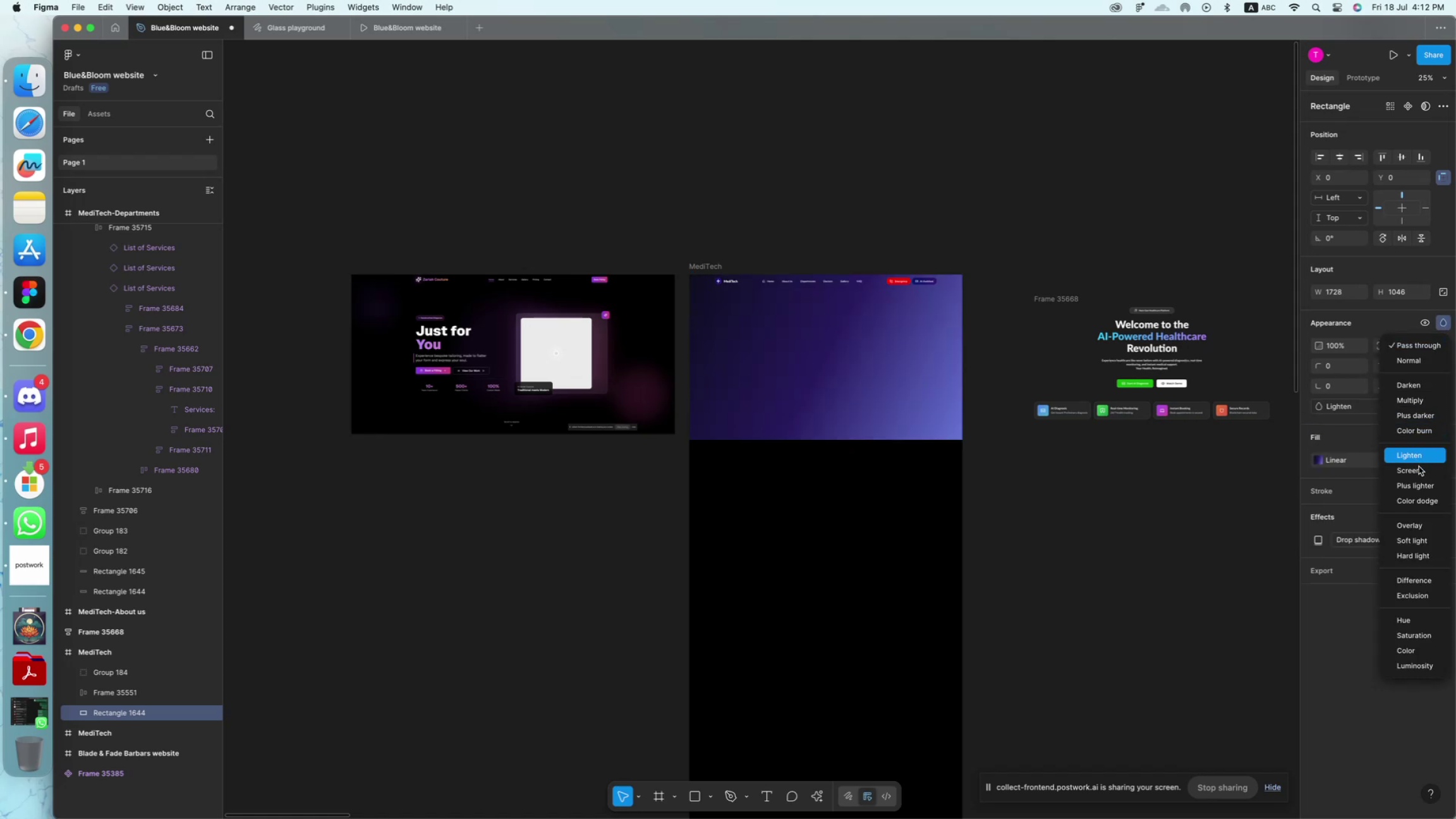 
key(Backspace)
 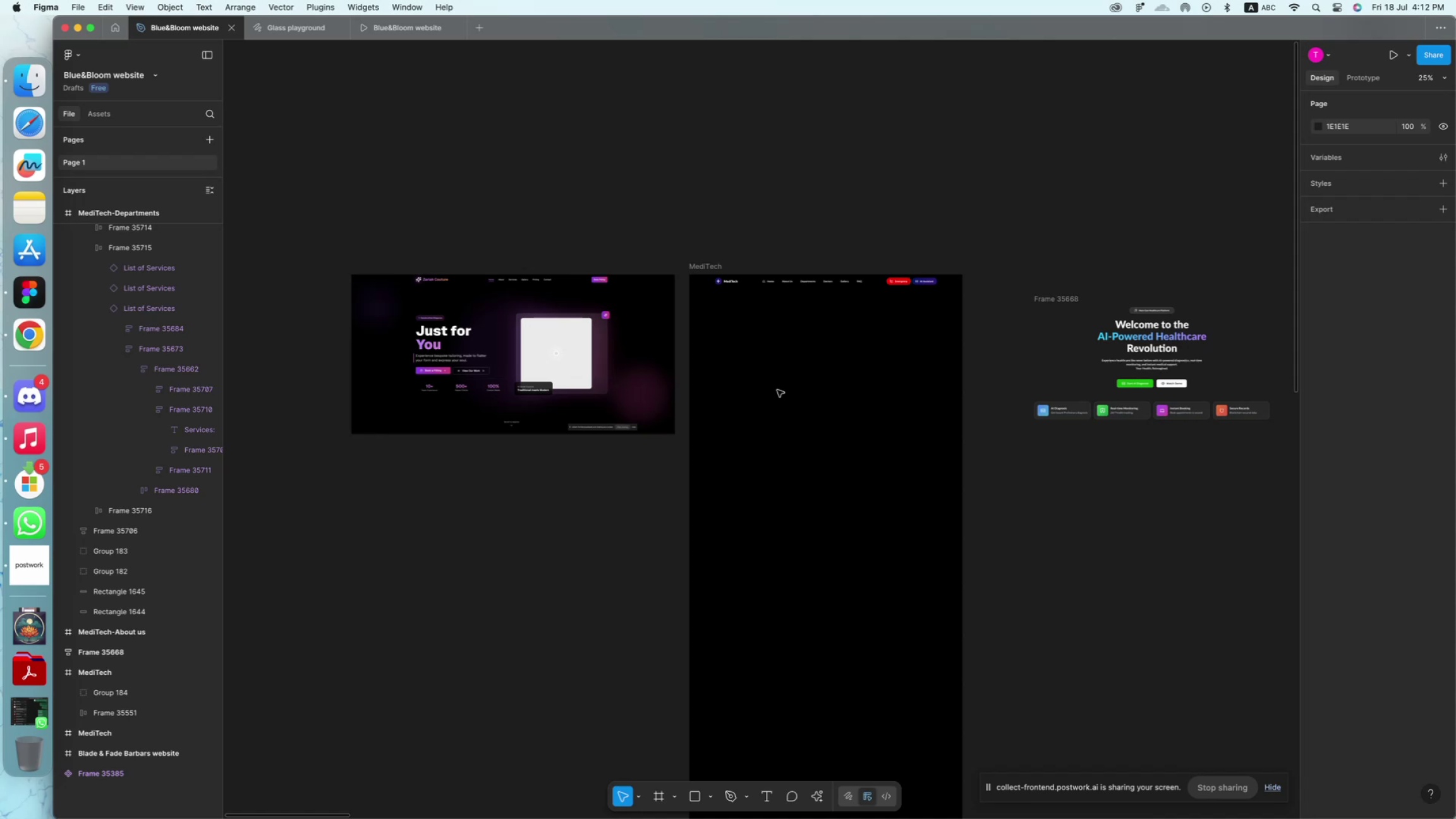 
wait(16.22)
 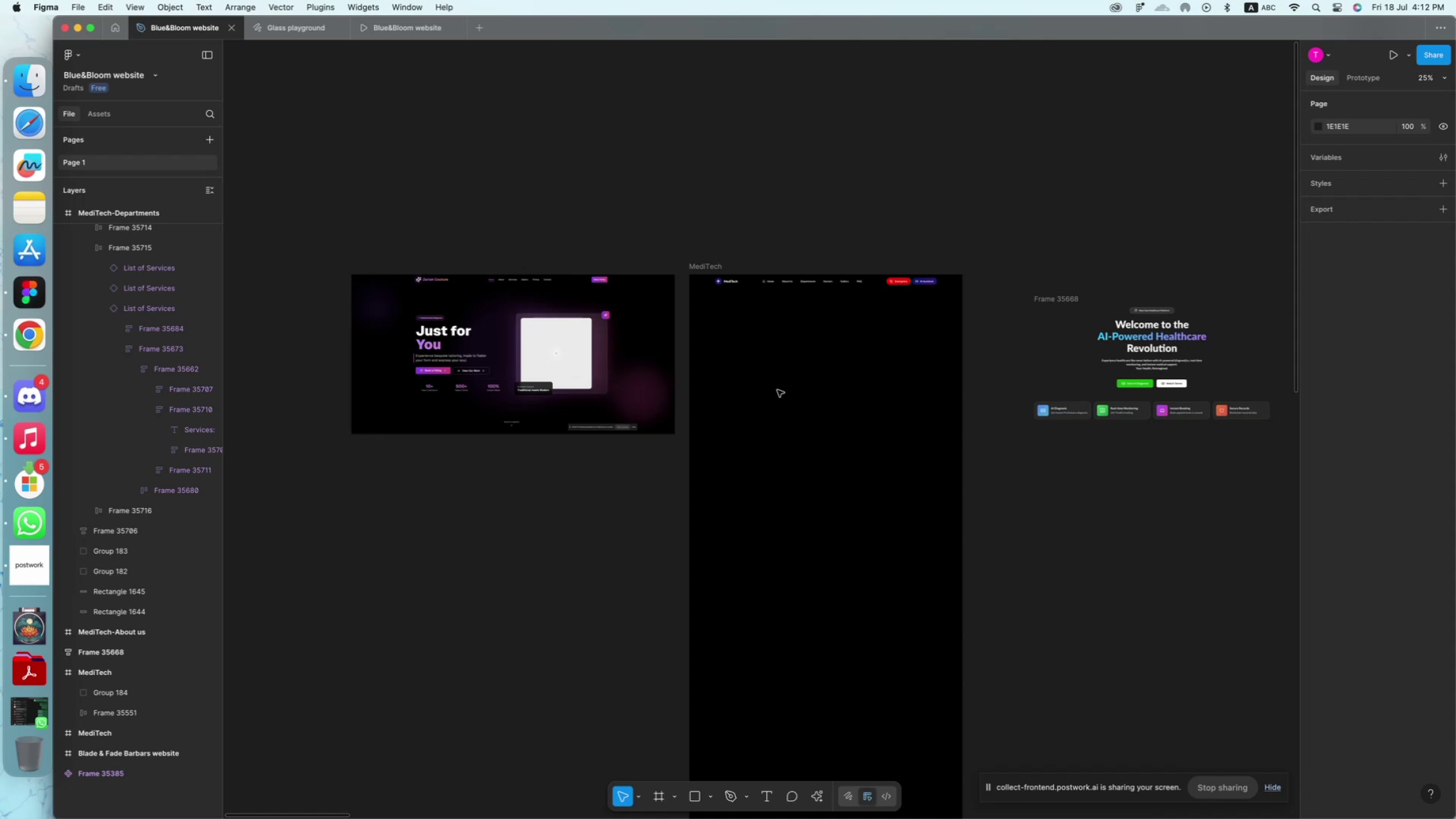 
key(Meta+Equal)
 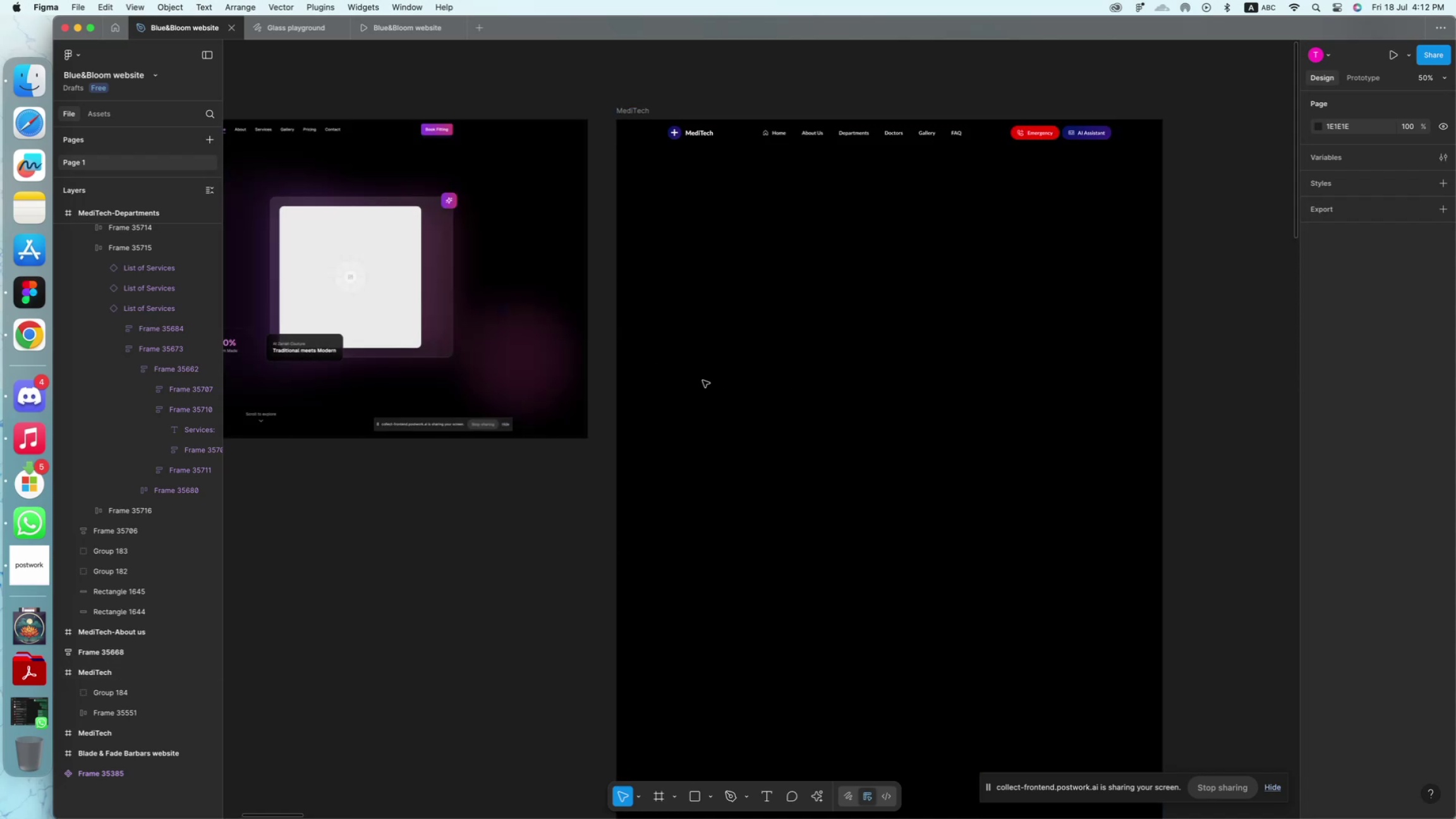 
scroll: coordinate [712, 378], scroll_direction: up, amount: 32.0
 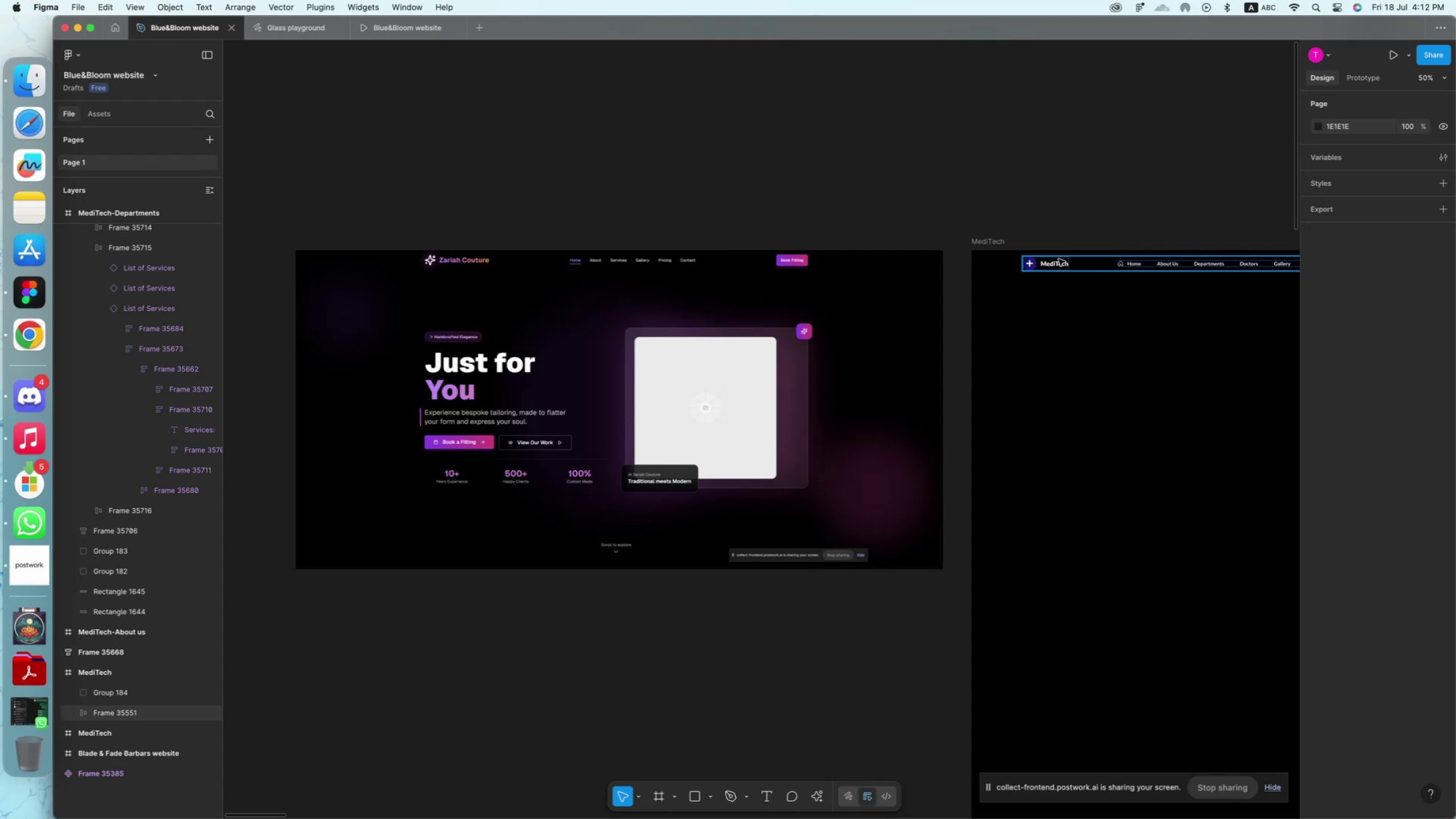 
double_click([1058, 262])
 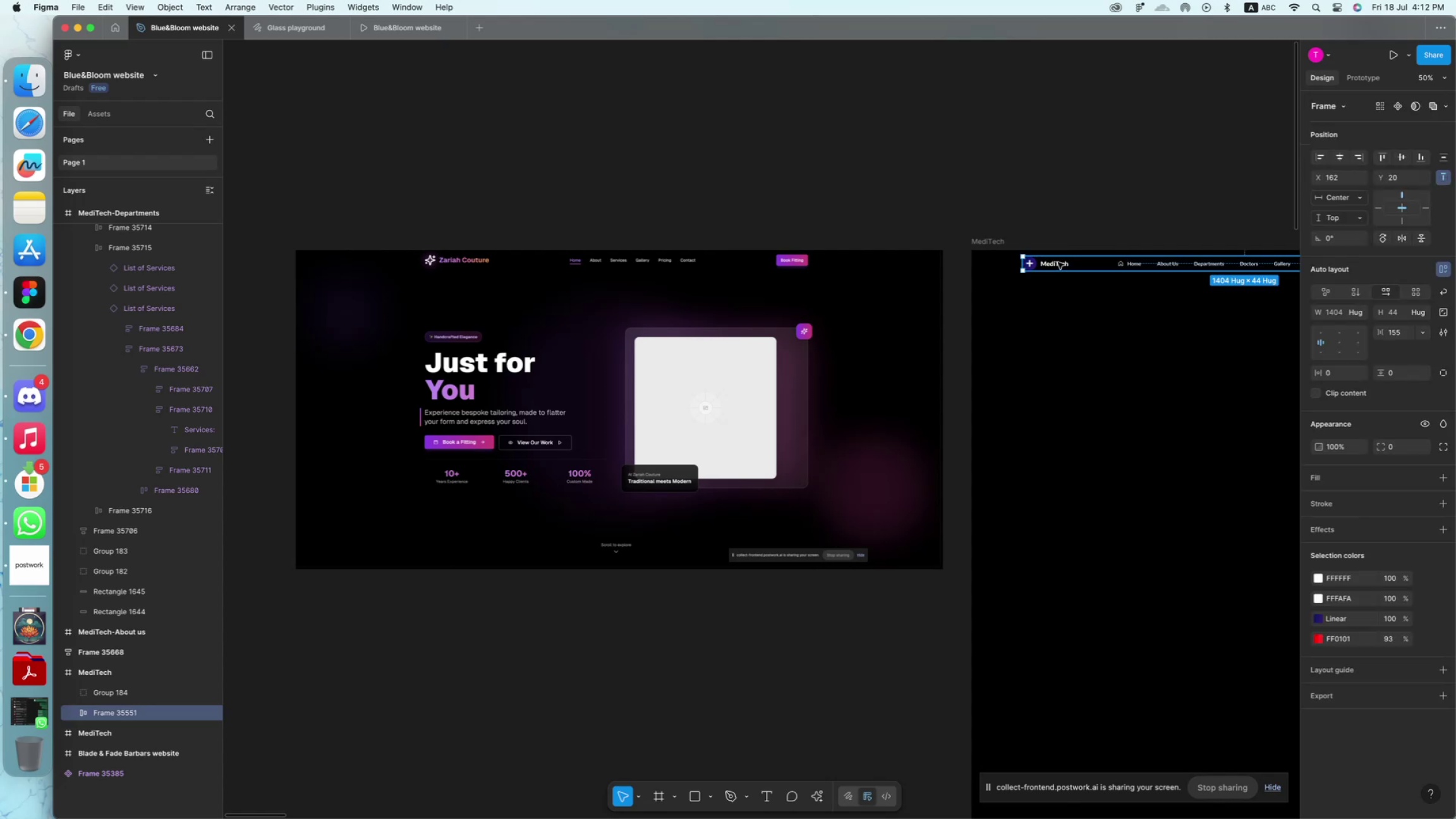 
triple_click([1058, 262])
 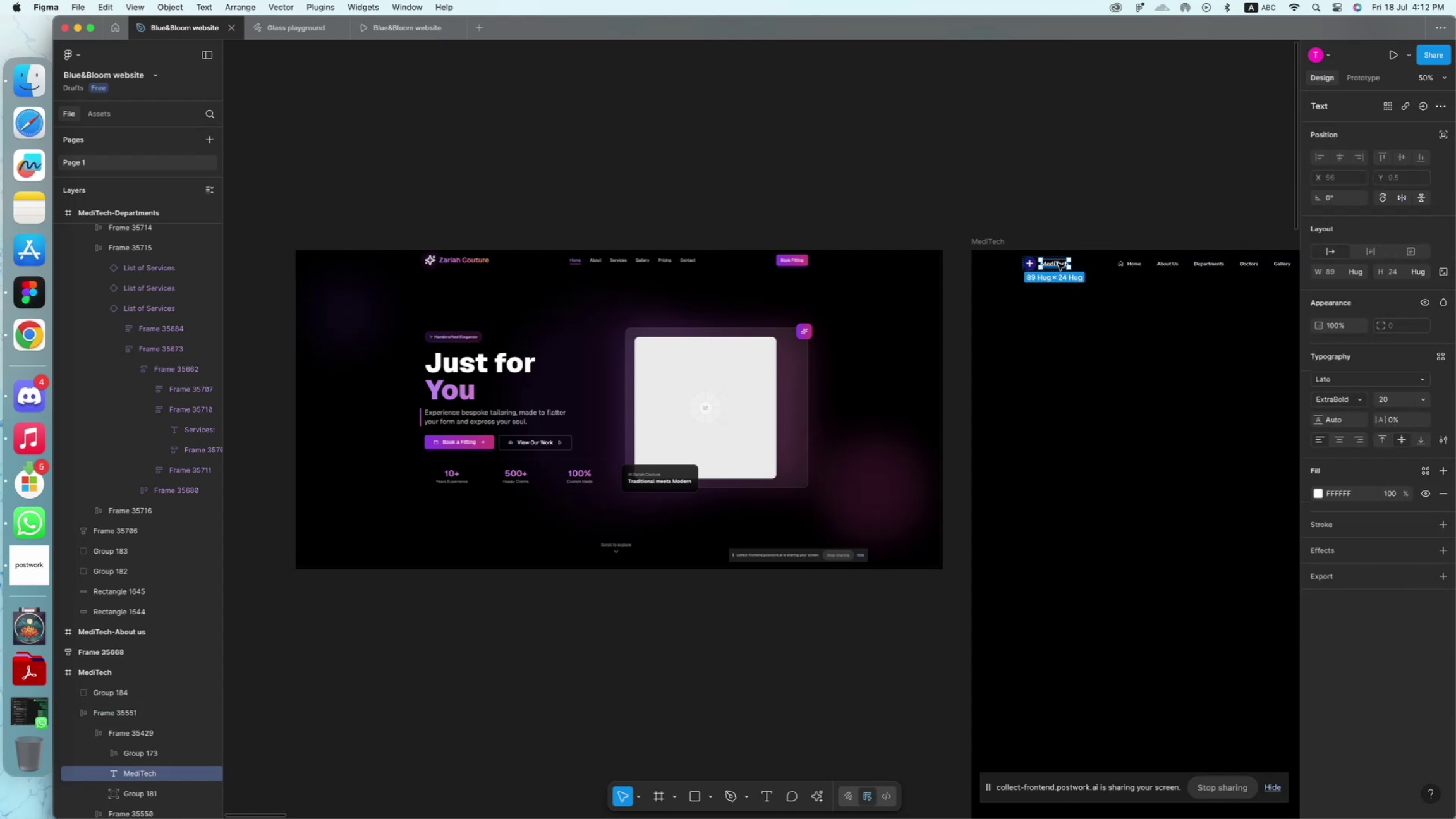 
double_click([1058, 264])
 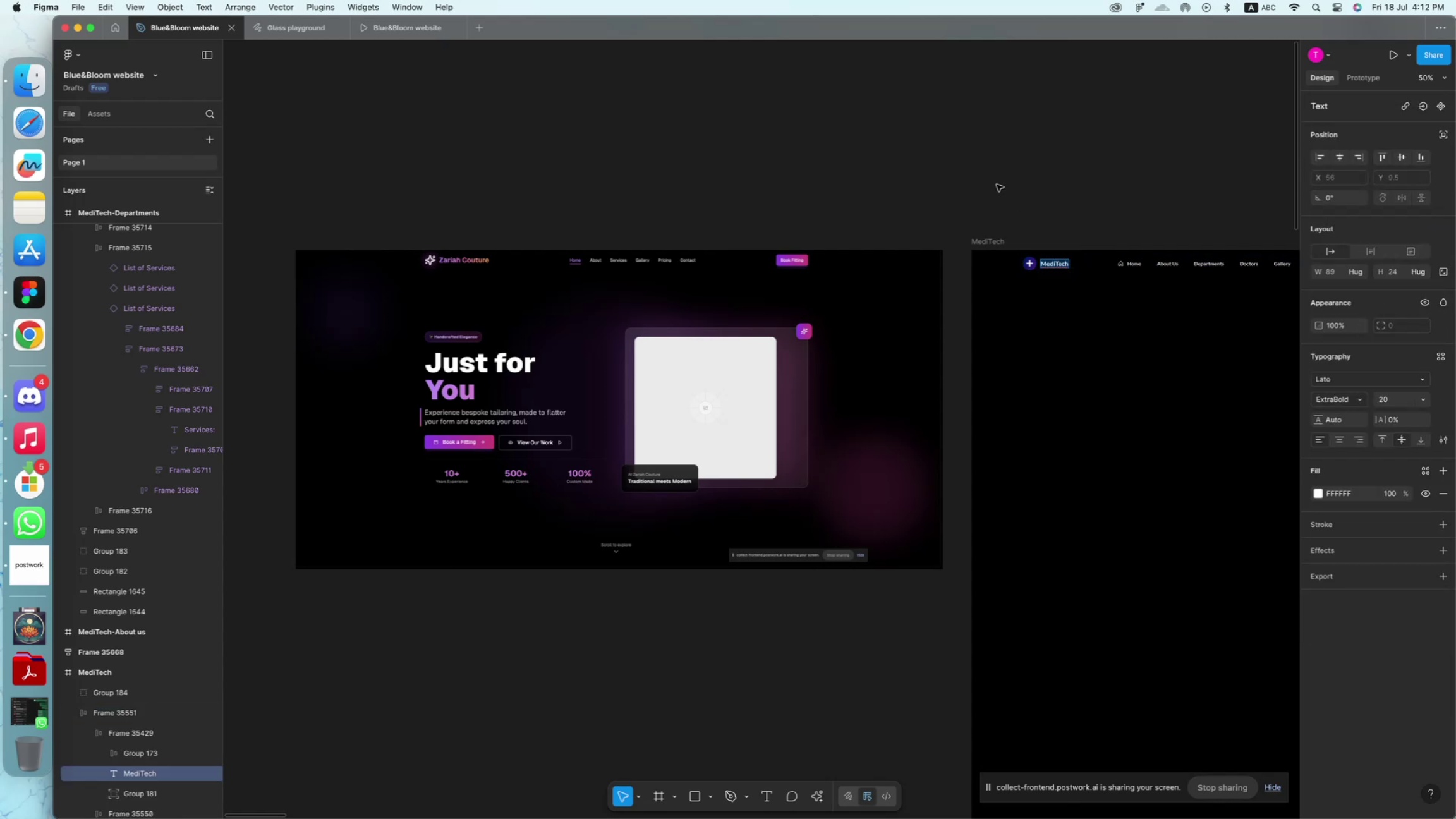 
wait(8.75)
 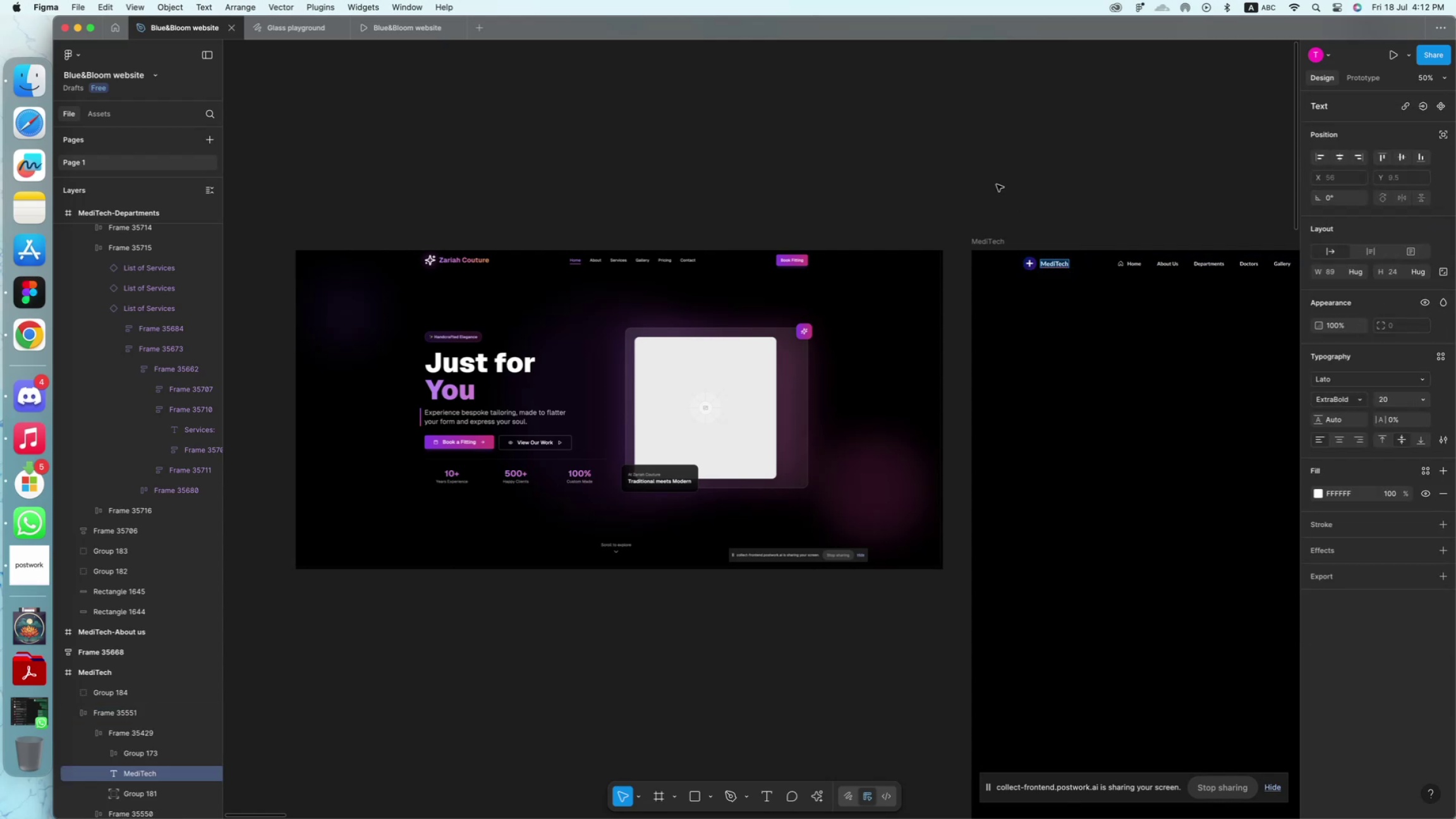 
left_click([997, 185])
 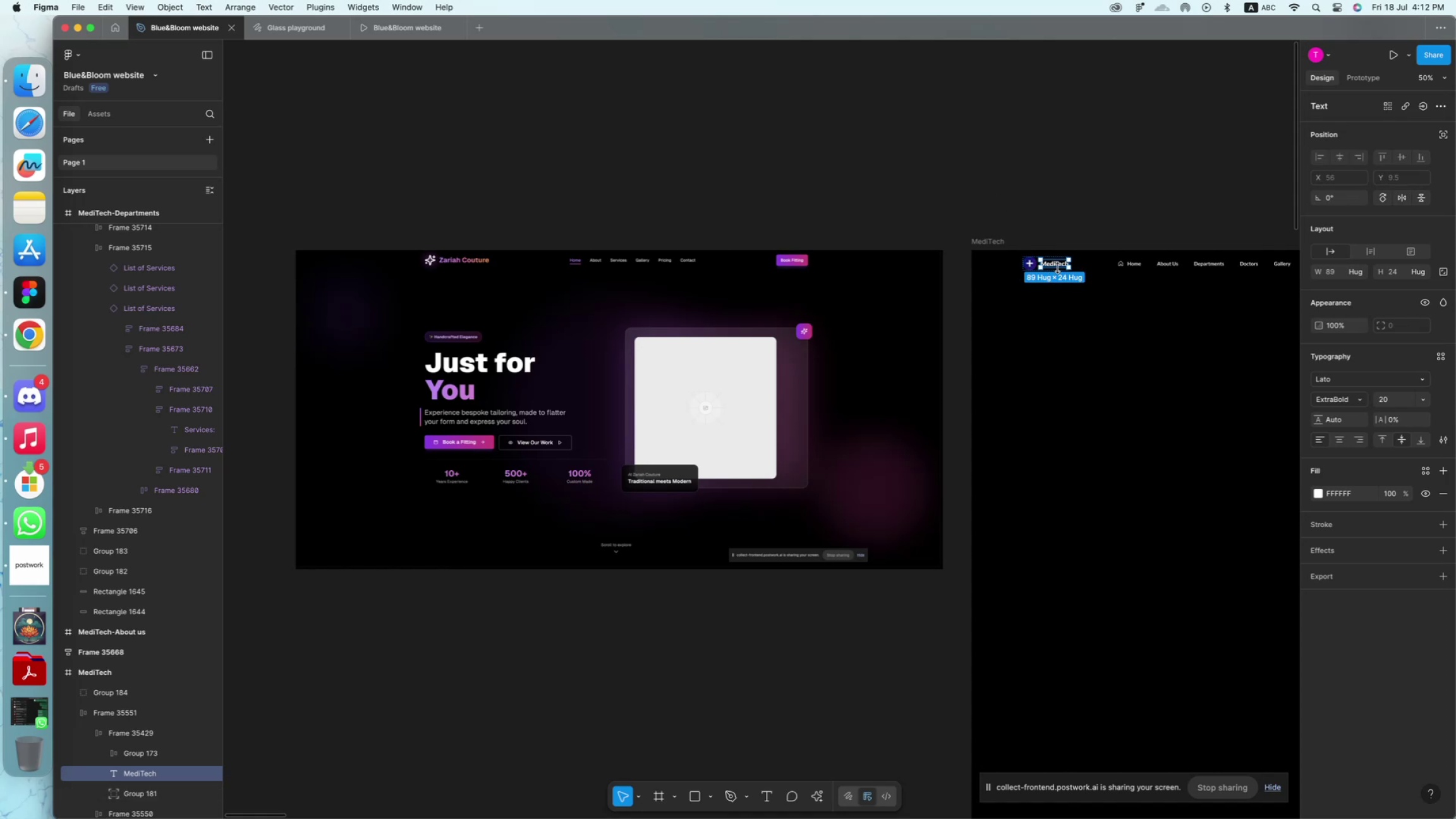 
double_click([1057, 265])
 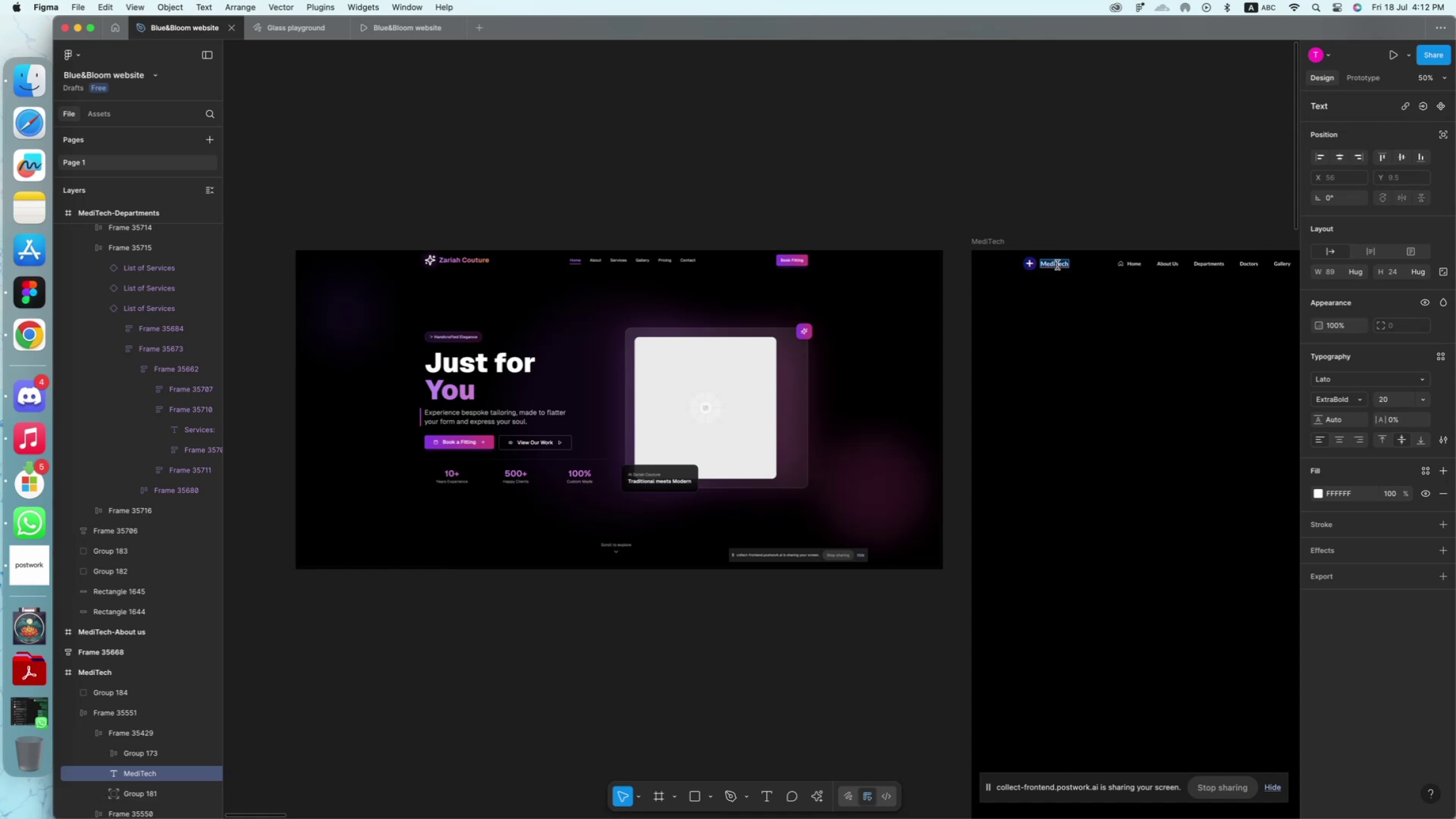 
key(Meta+CommandLeft)
 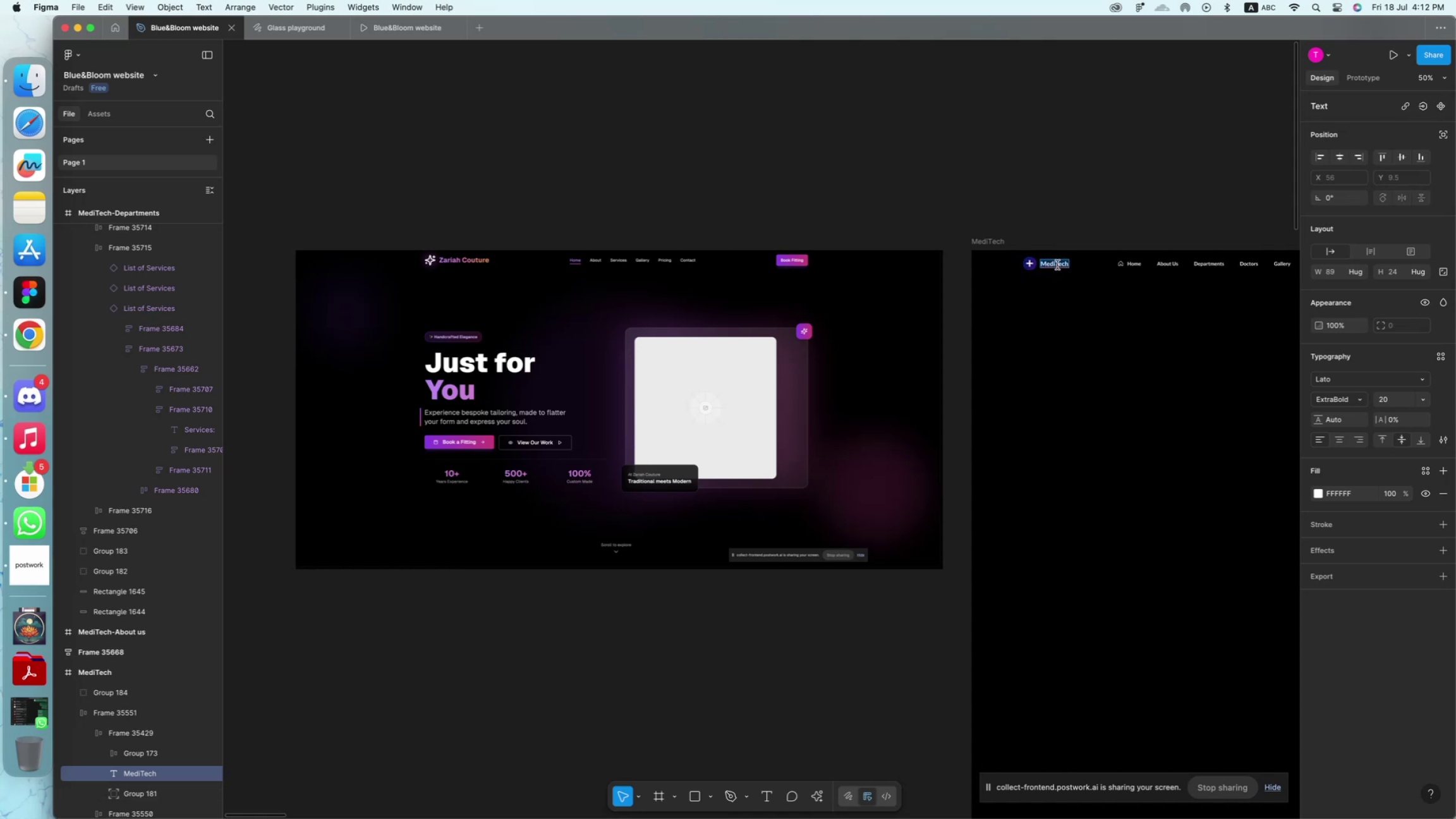 
key(Meta+A)
 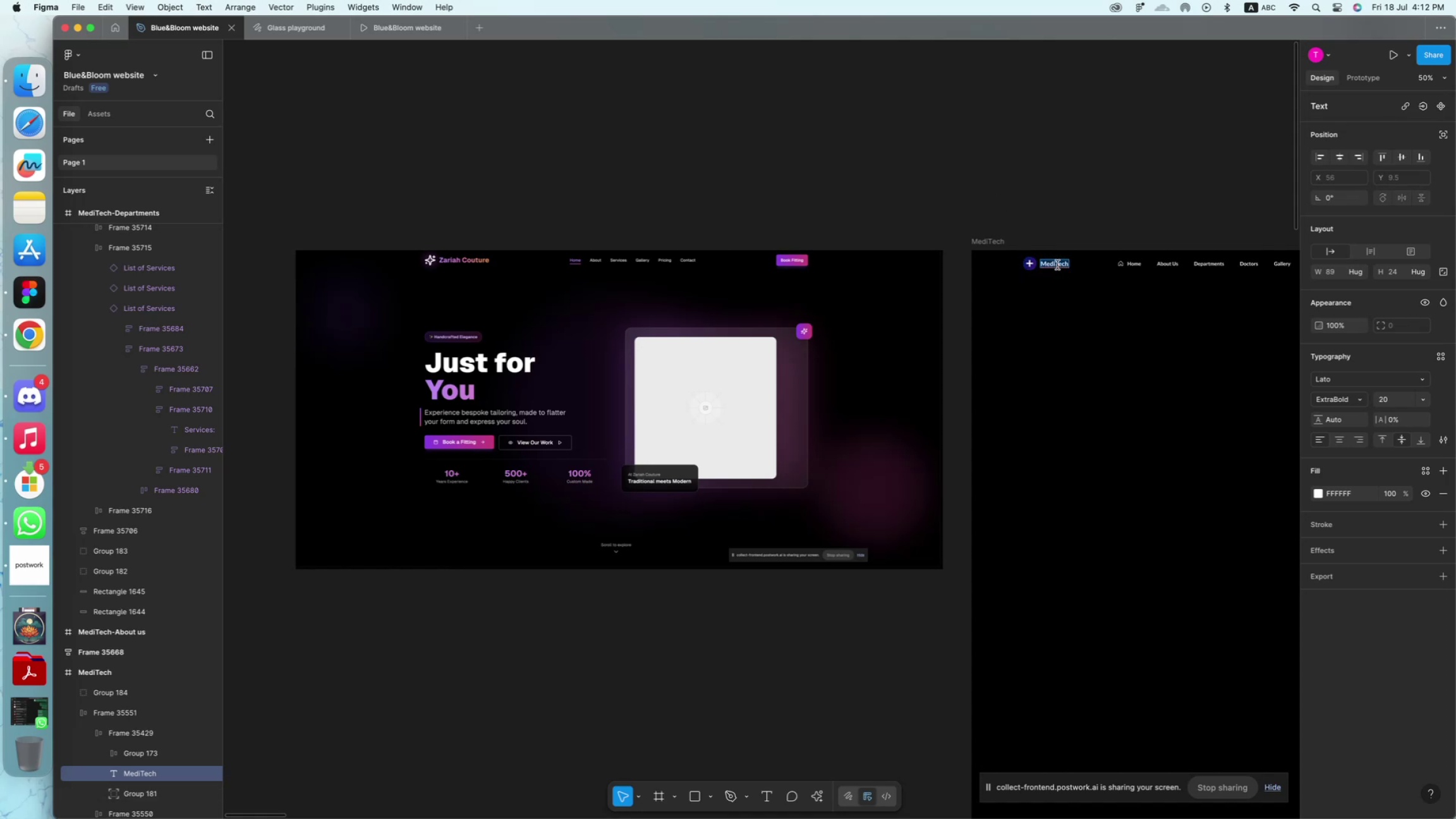 
type(Zariah Coun)
key(Backspace)
type(nture)
 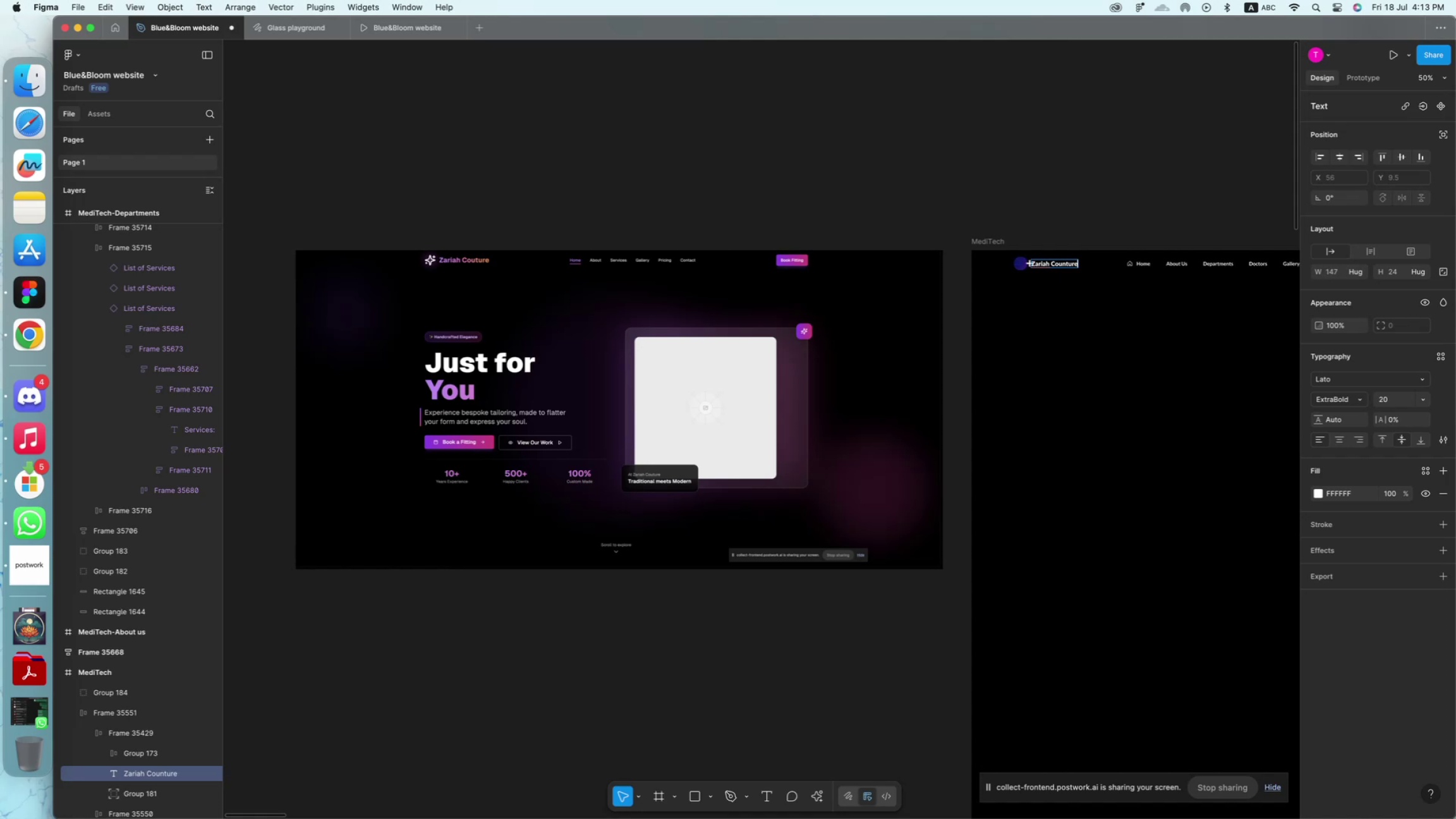 
left_click([1067, 265])
 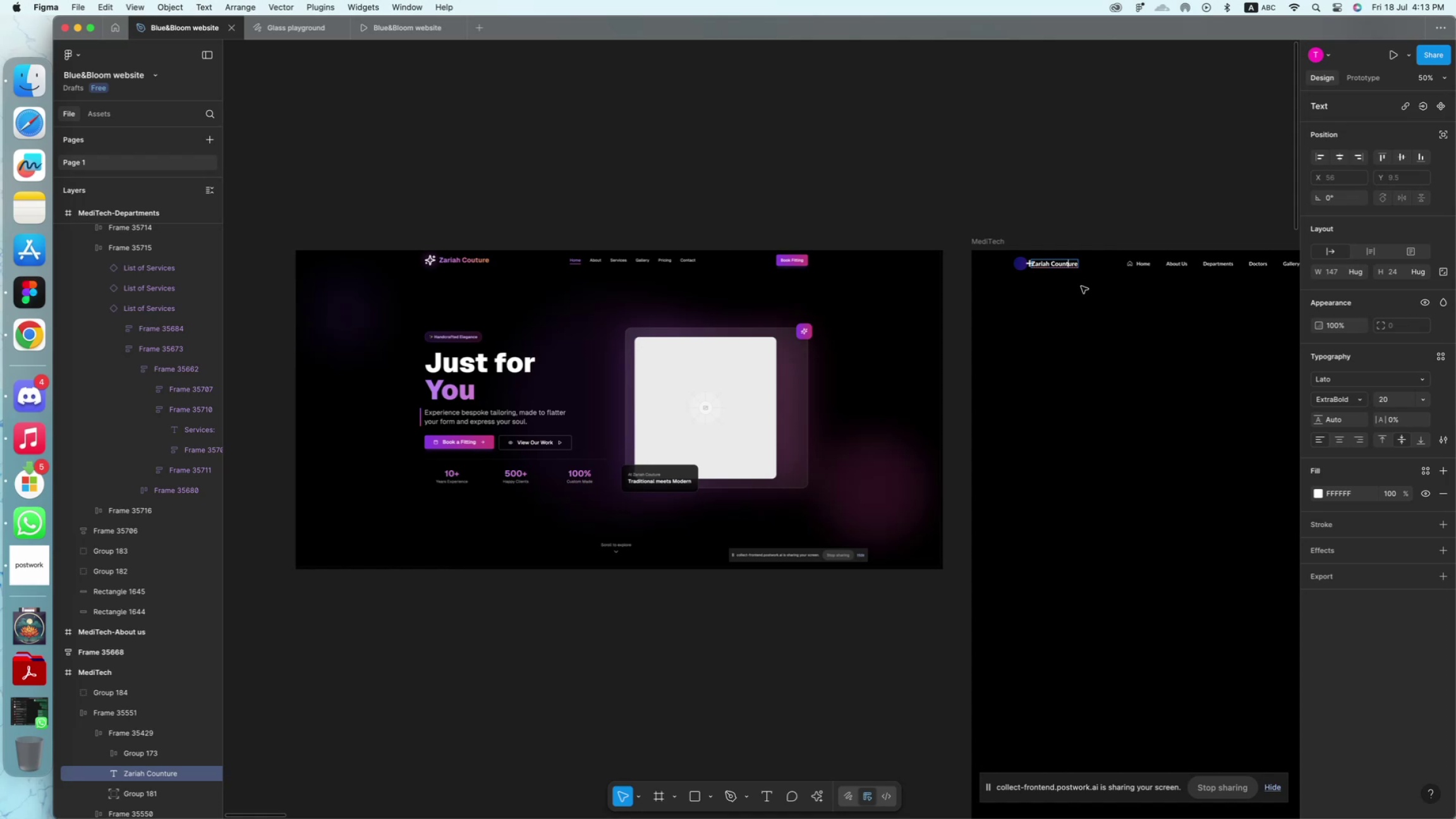 
key(ArrowLeft)
 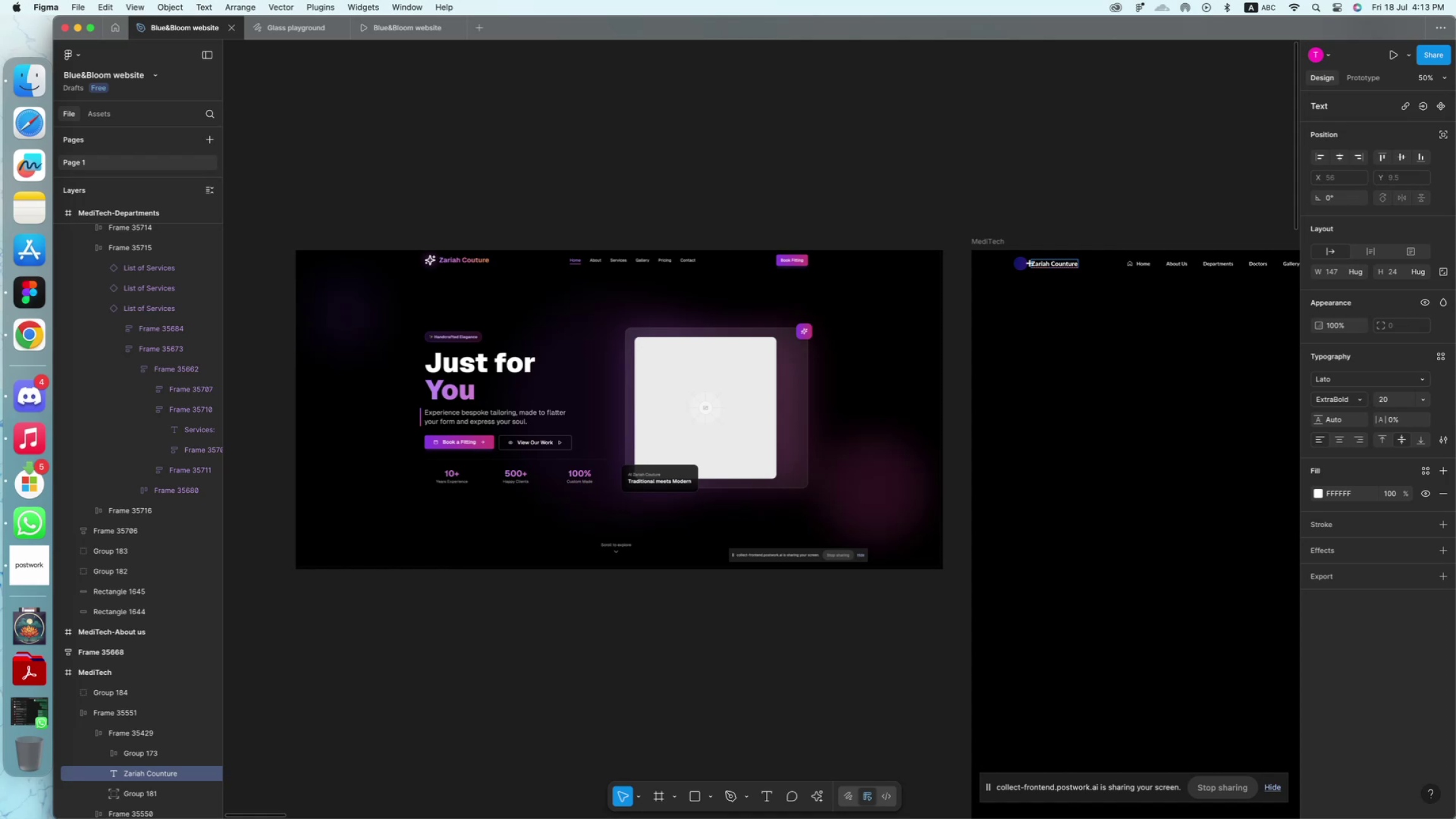 
key(Backspace)
 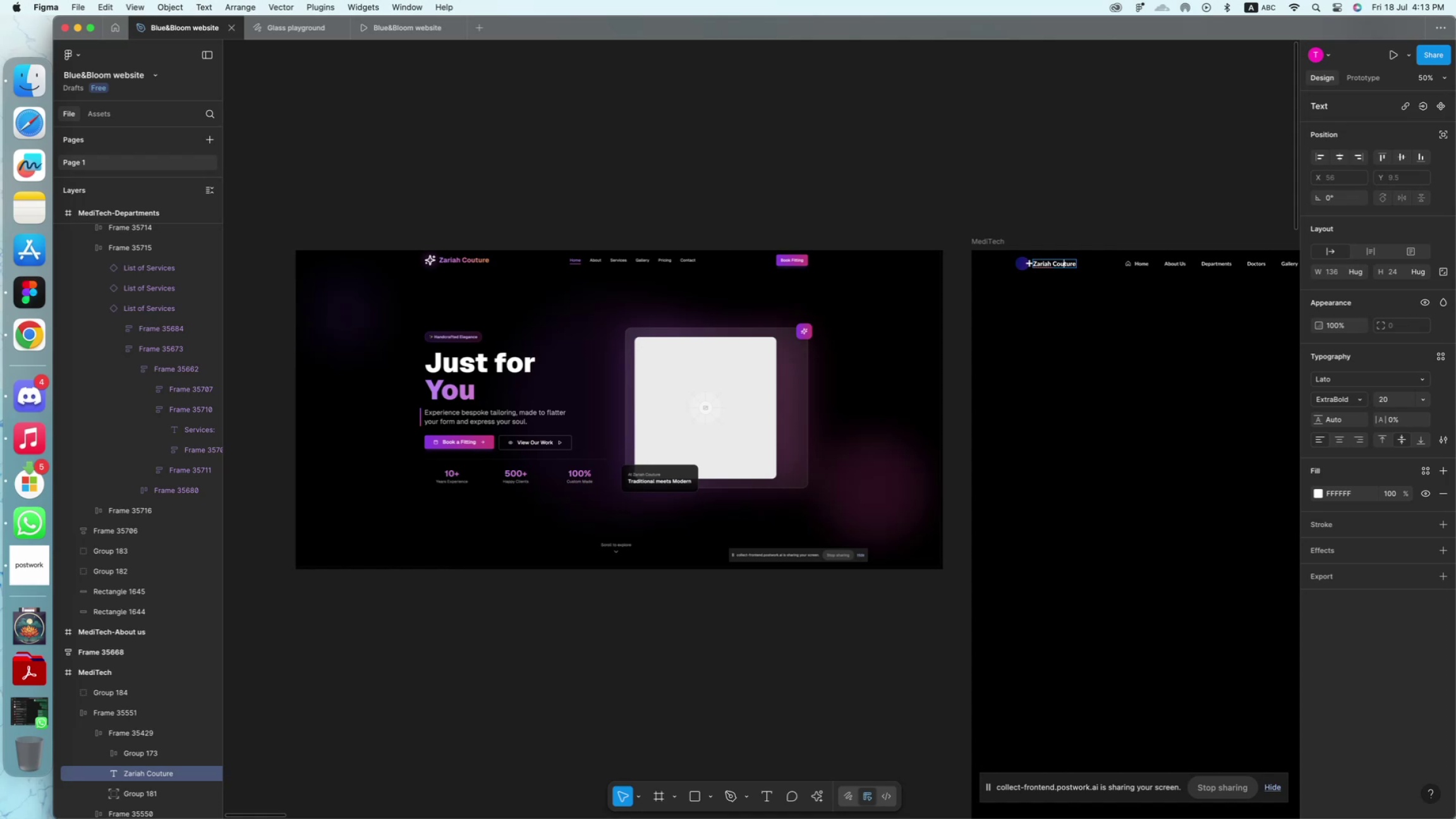 
key(Meta+A)
 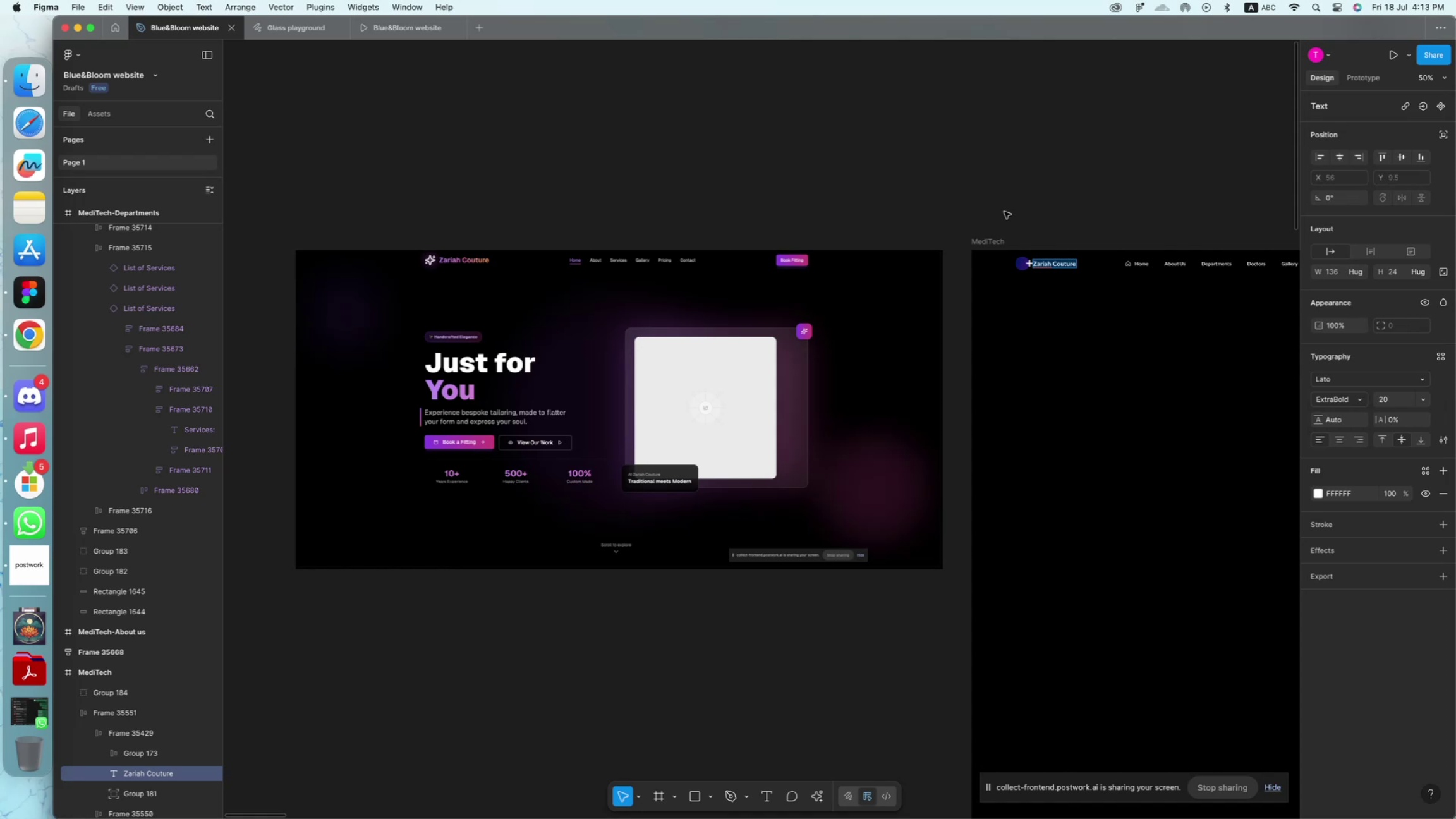 
left_click([1004, 212])
 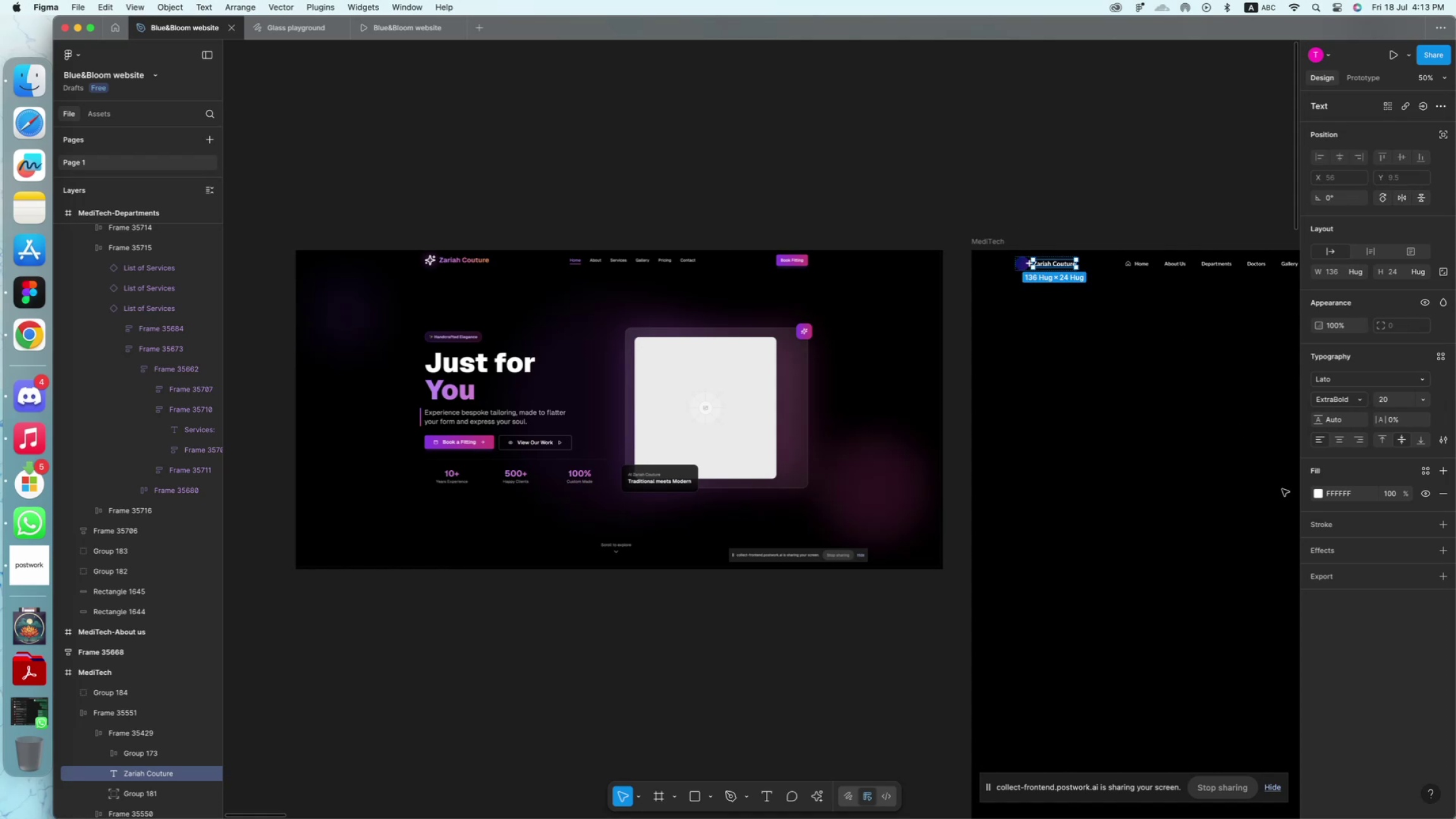 
mouse_move([1290, 506])
 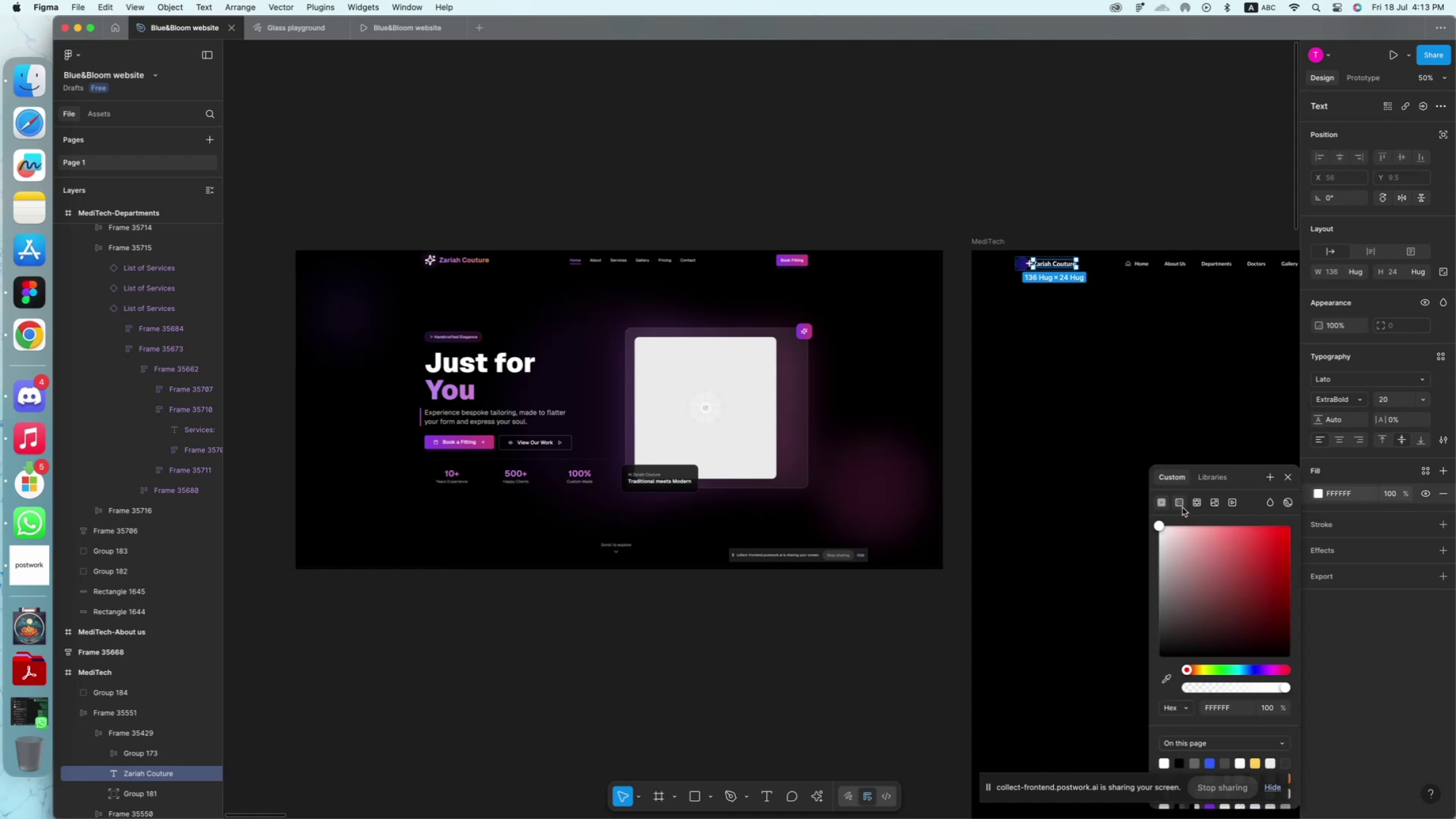 
left_click([1182, 507])
 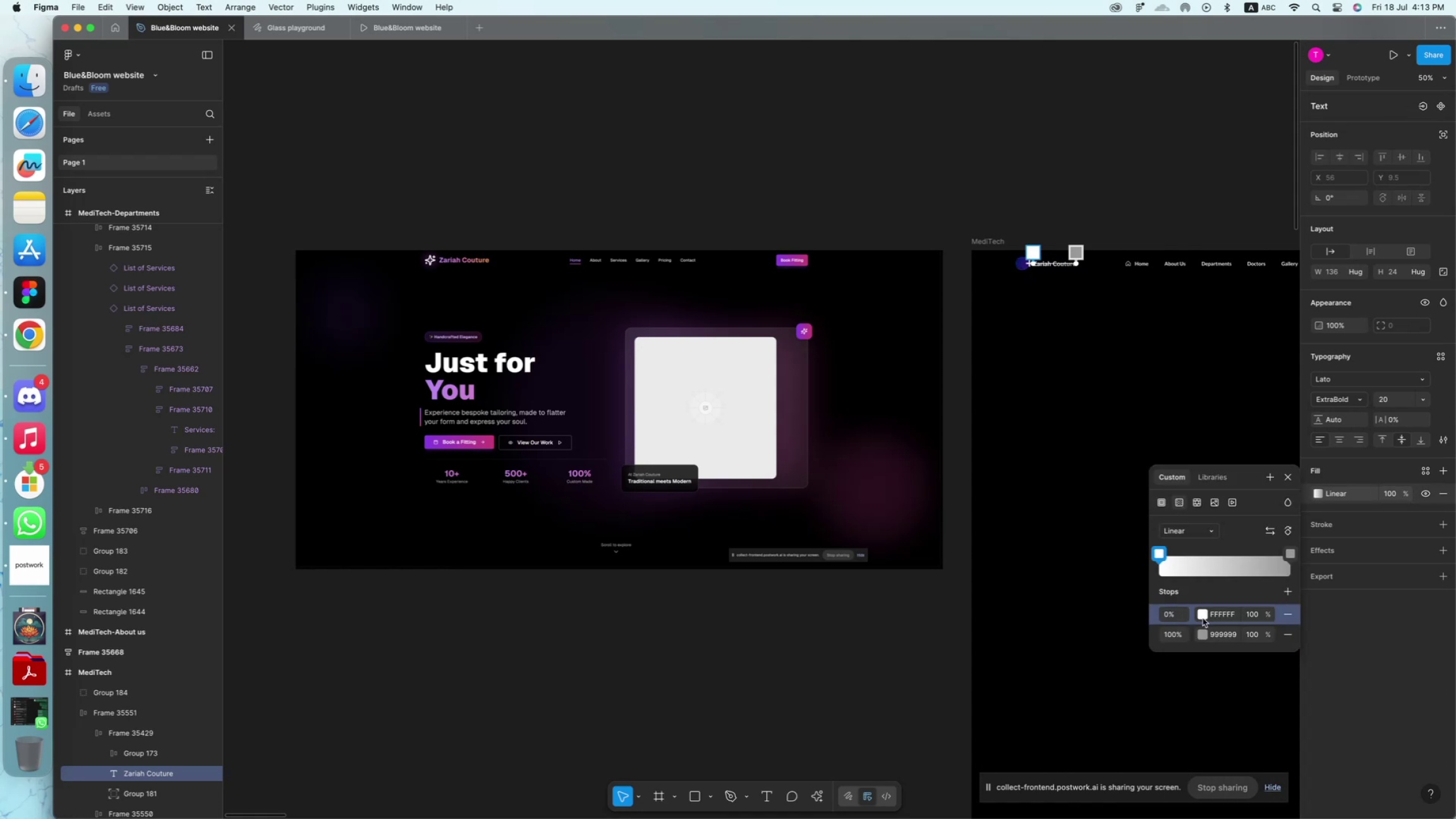 
left_click([1203, 615])
 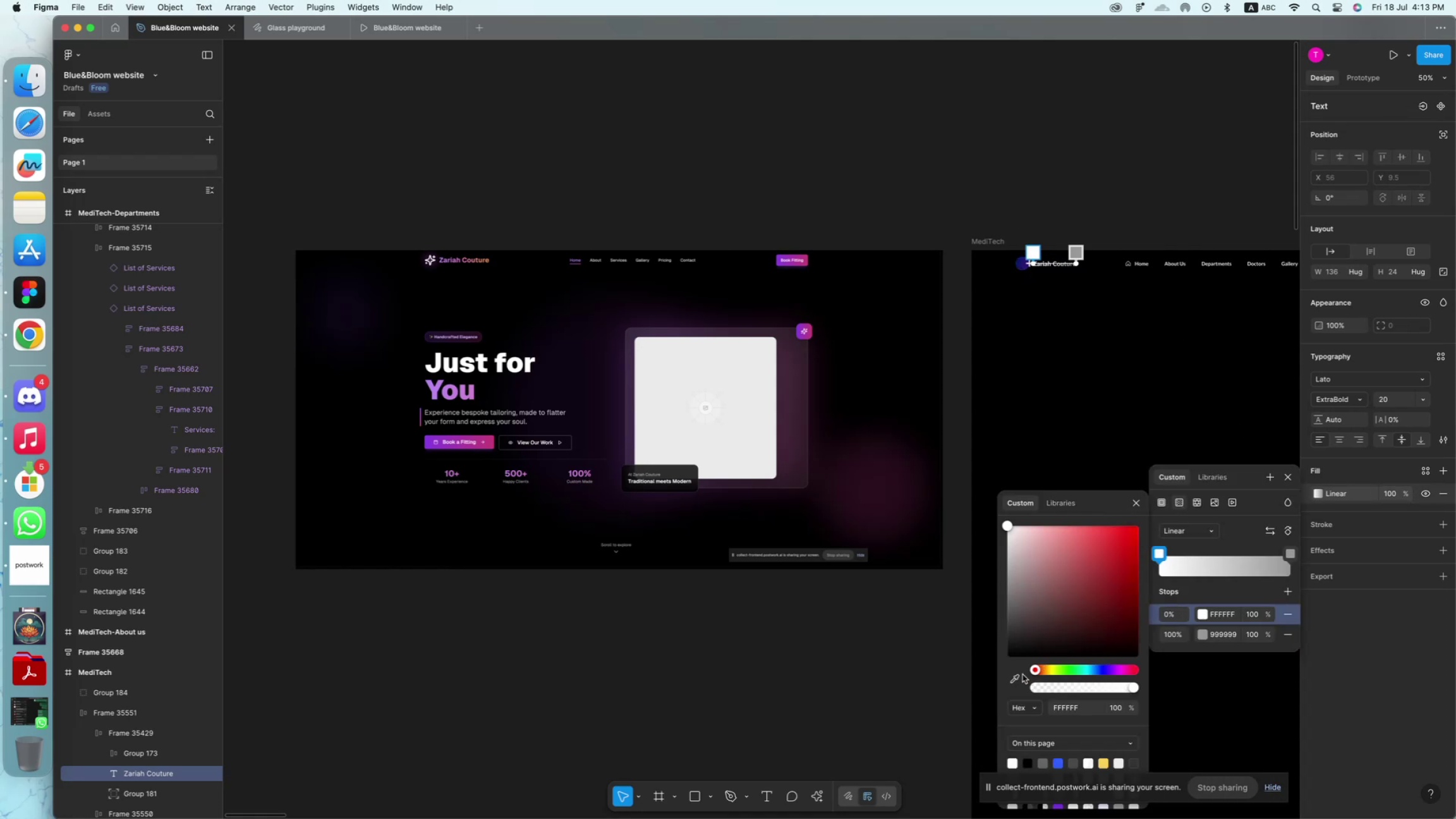 
left_click_drag(start_coordinate=[1019, 679], to_coordinate=[1014, 677])
 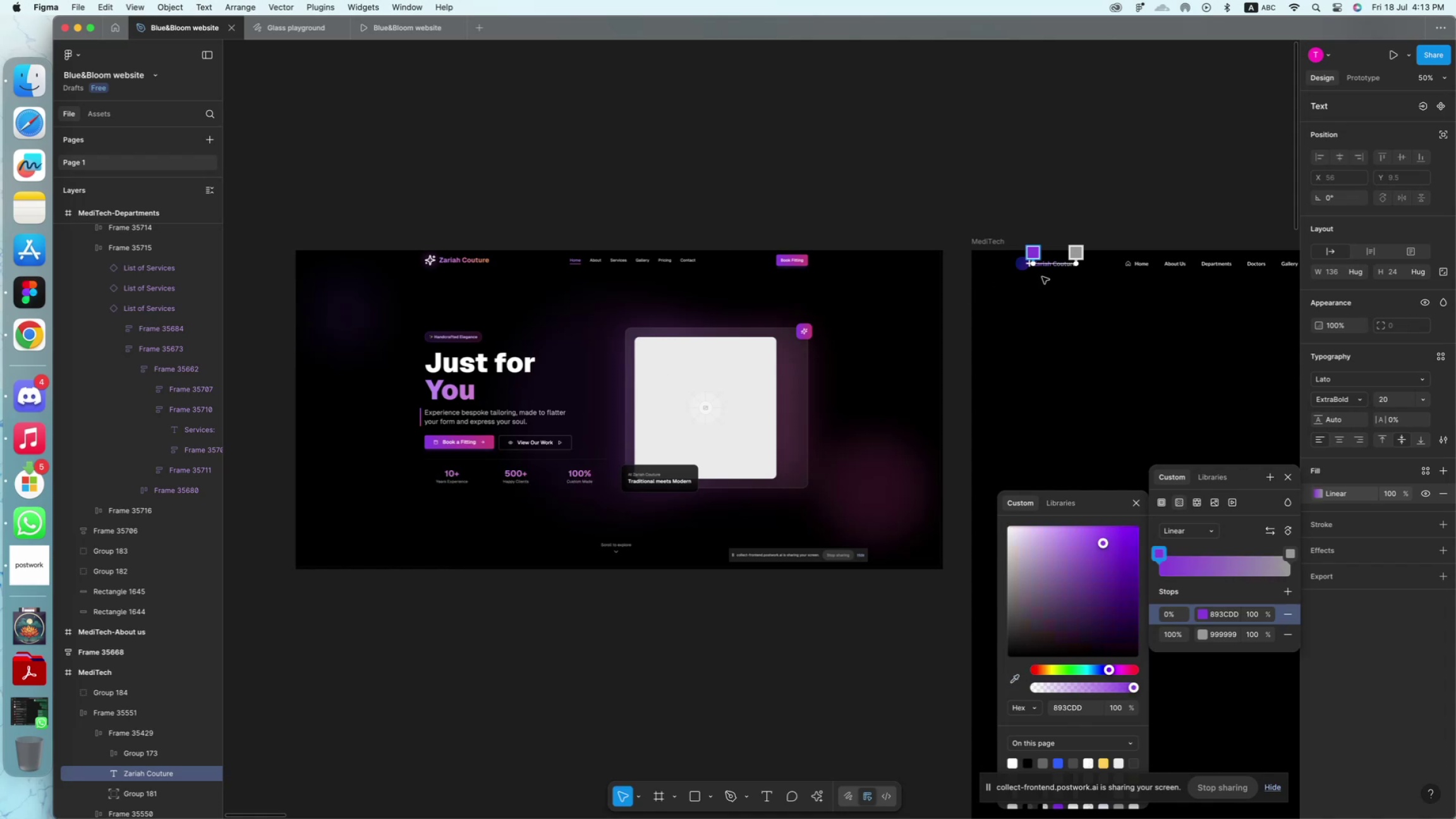 
wait(6.69)
 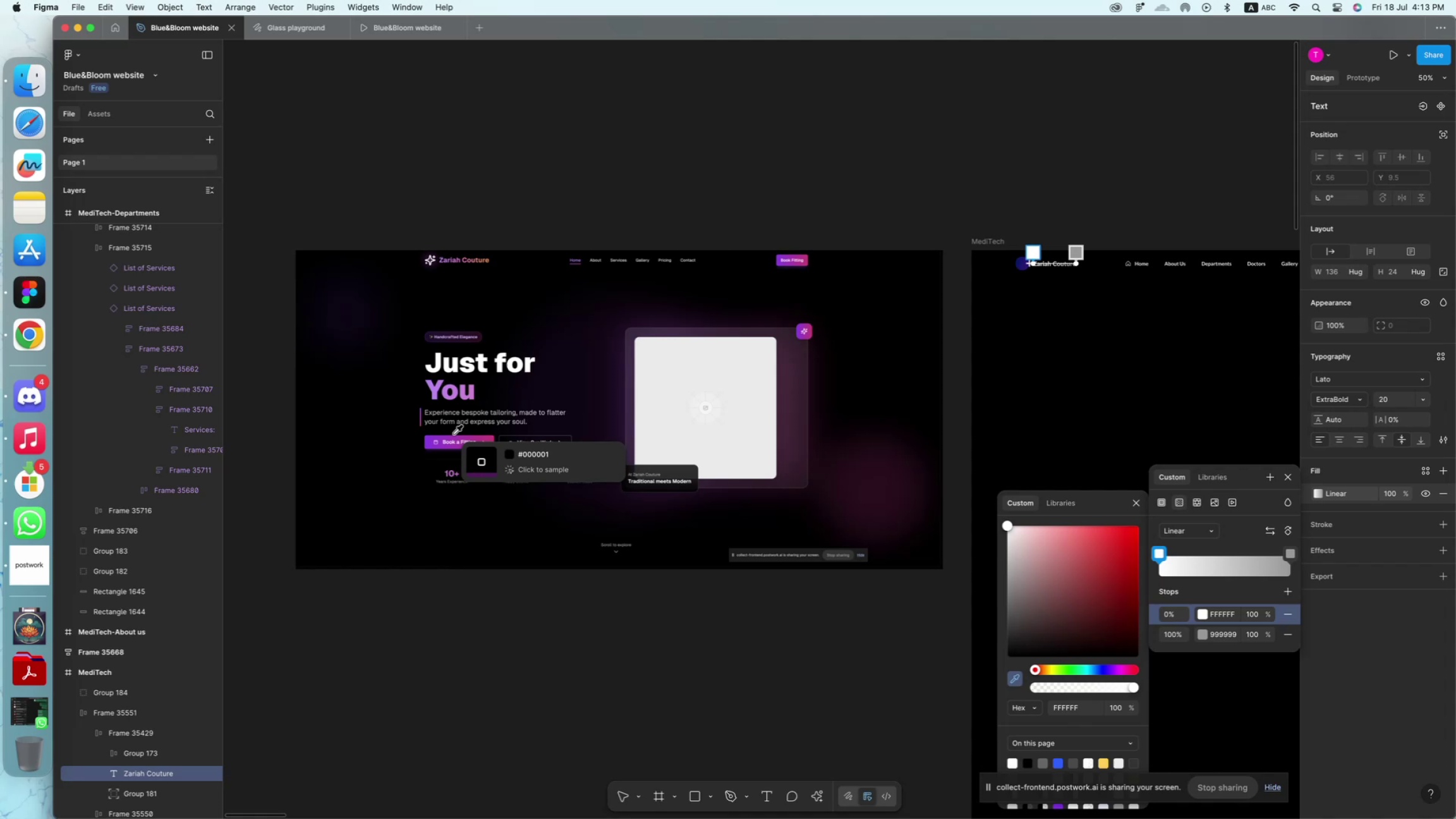 
left_click([1074, 253])
 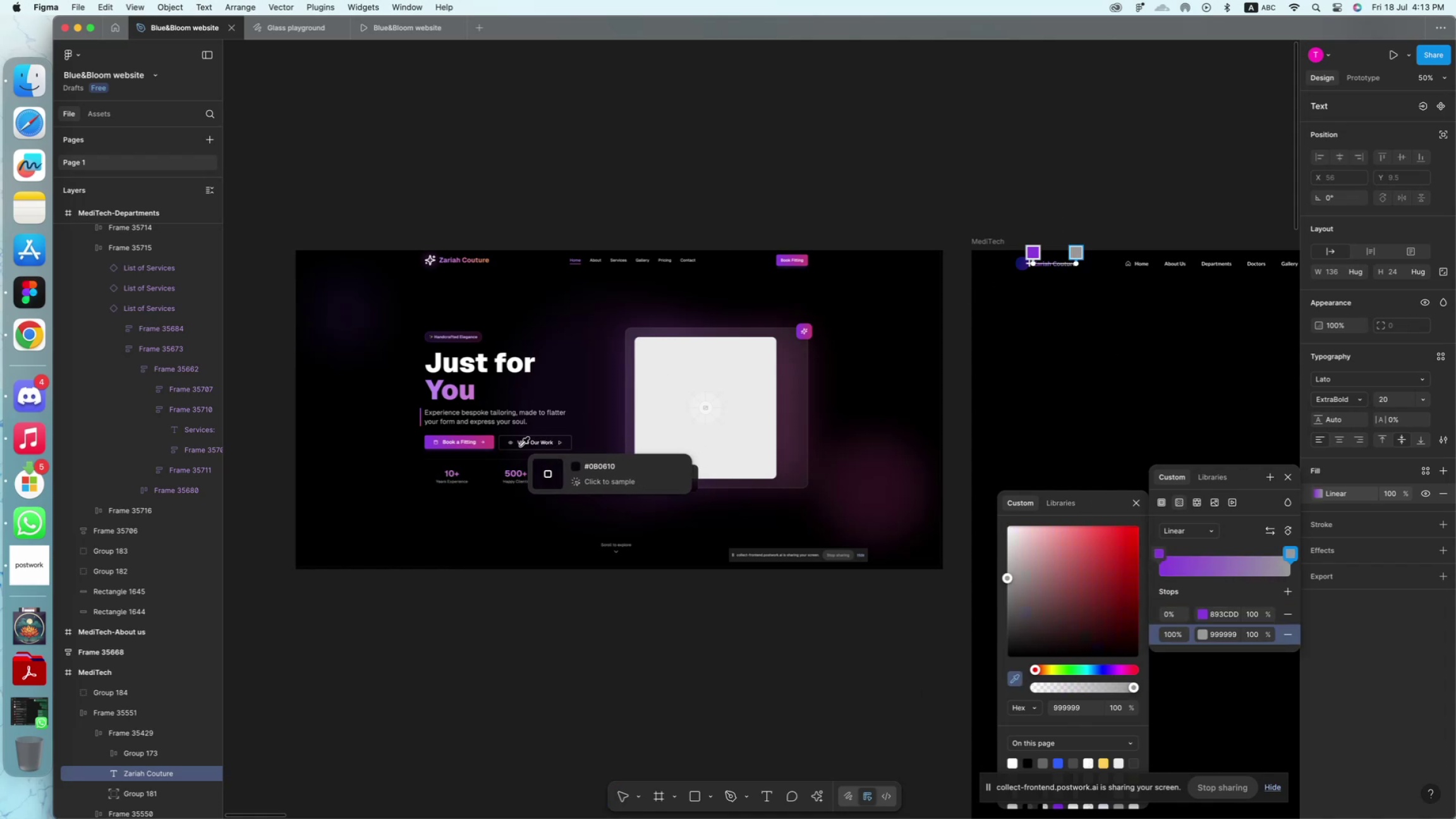 
mouse_move([509, 427])
 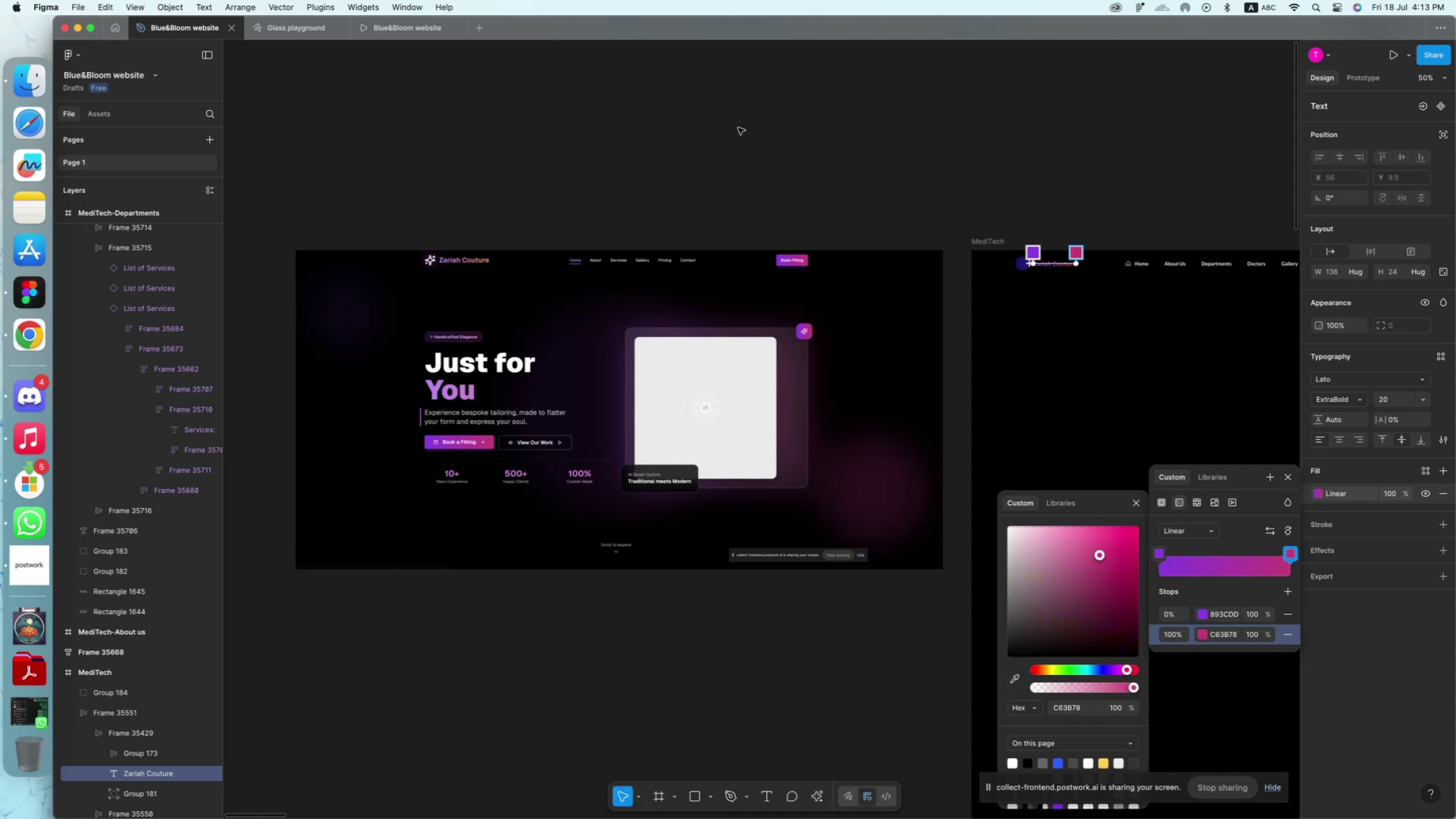 
left_click([738, 128])
 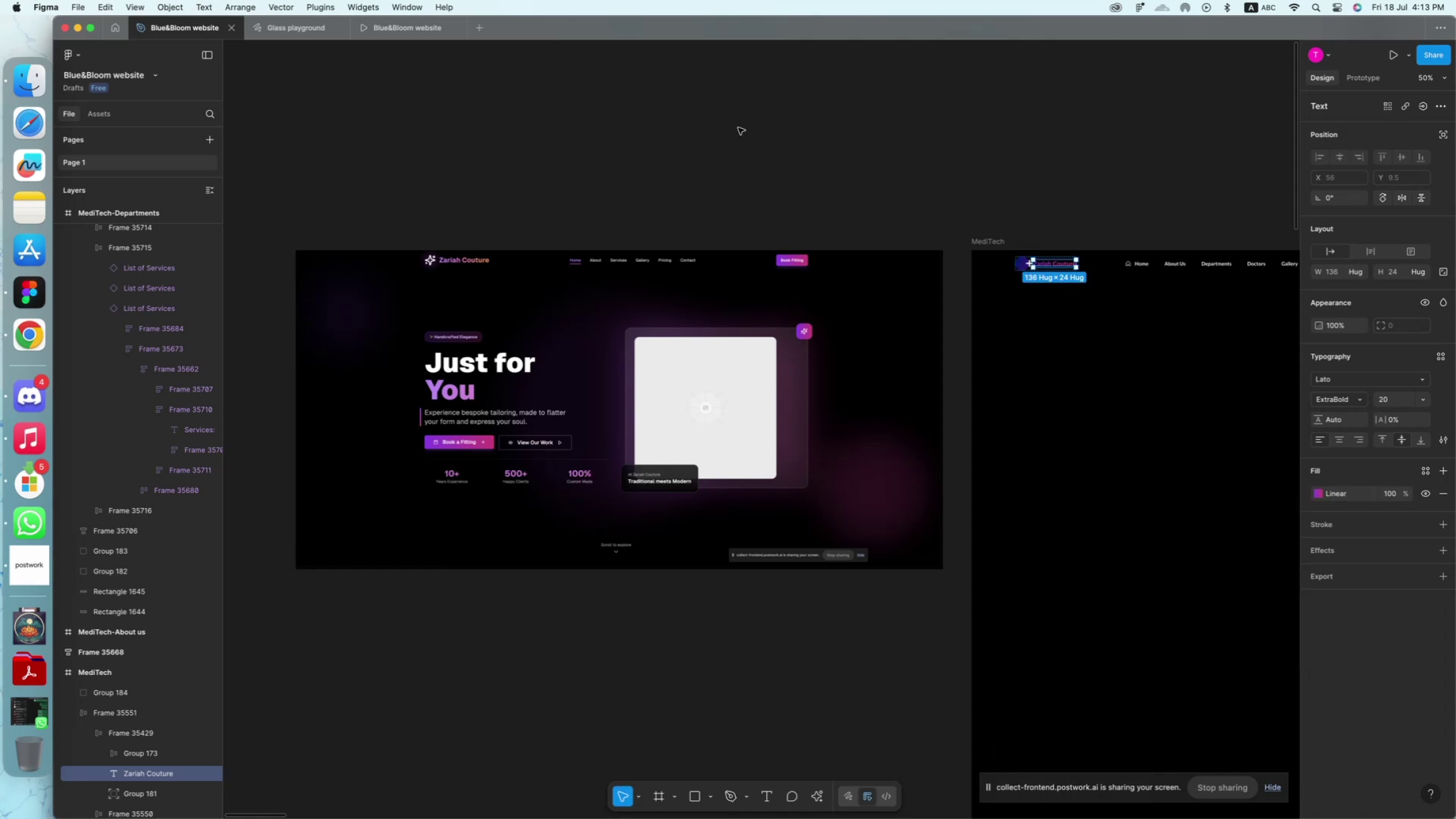 
double_click([738, 128])
 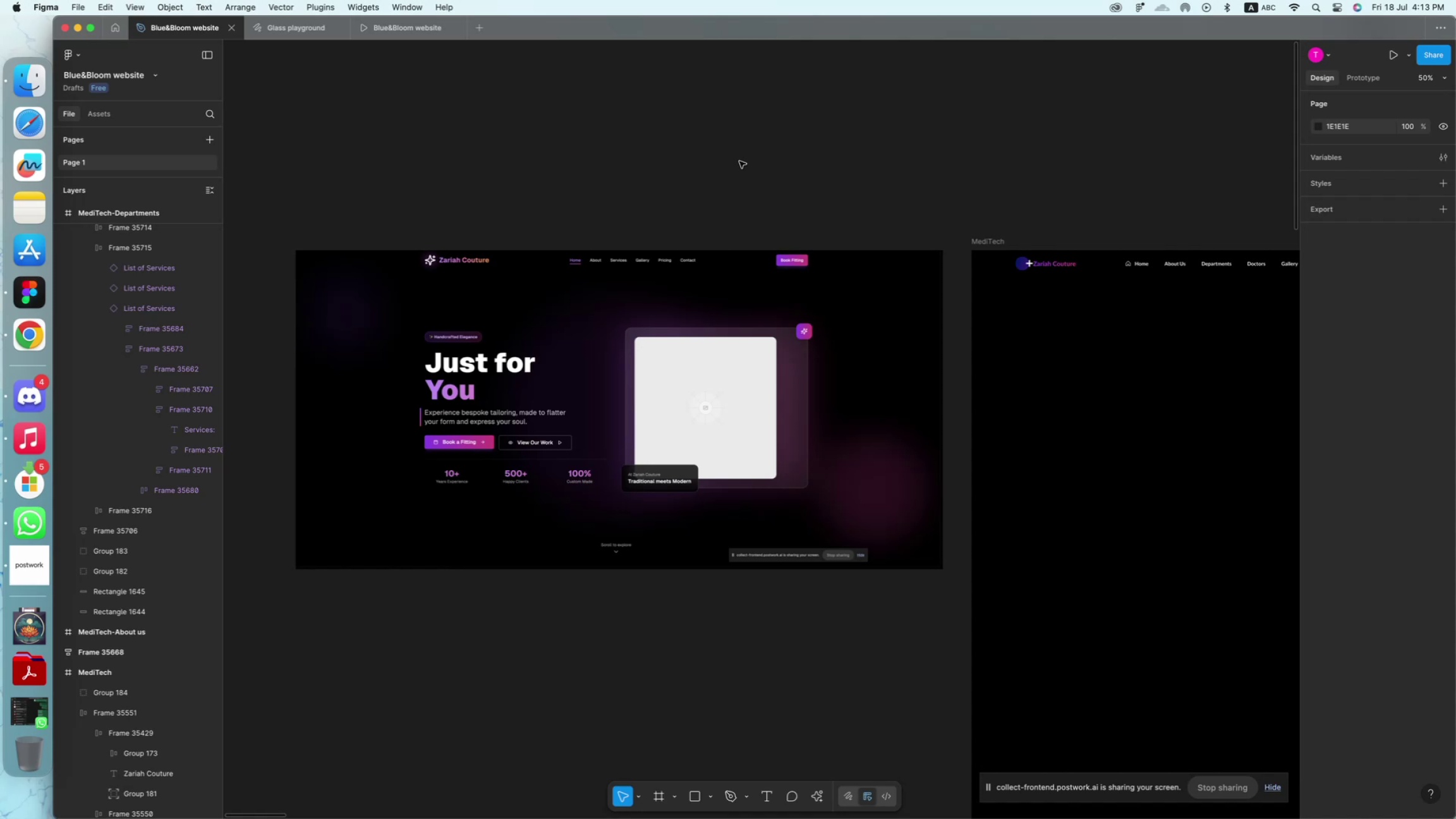 
wait(17.45)
 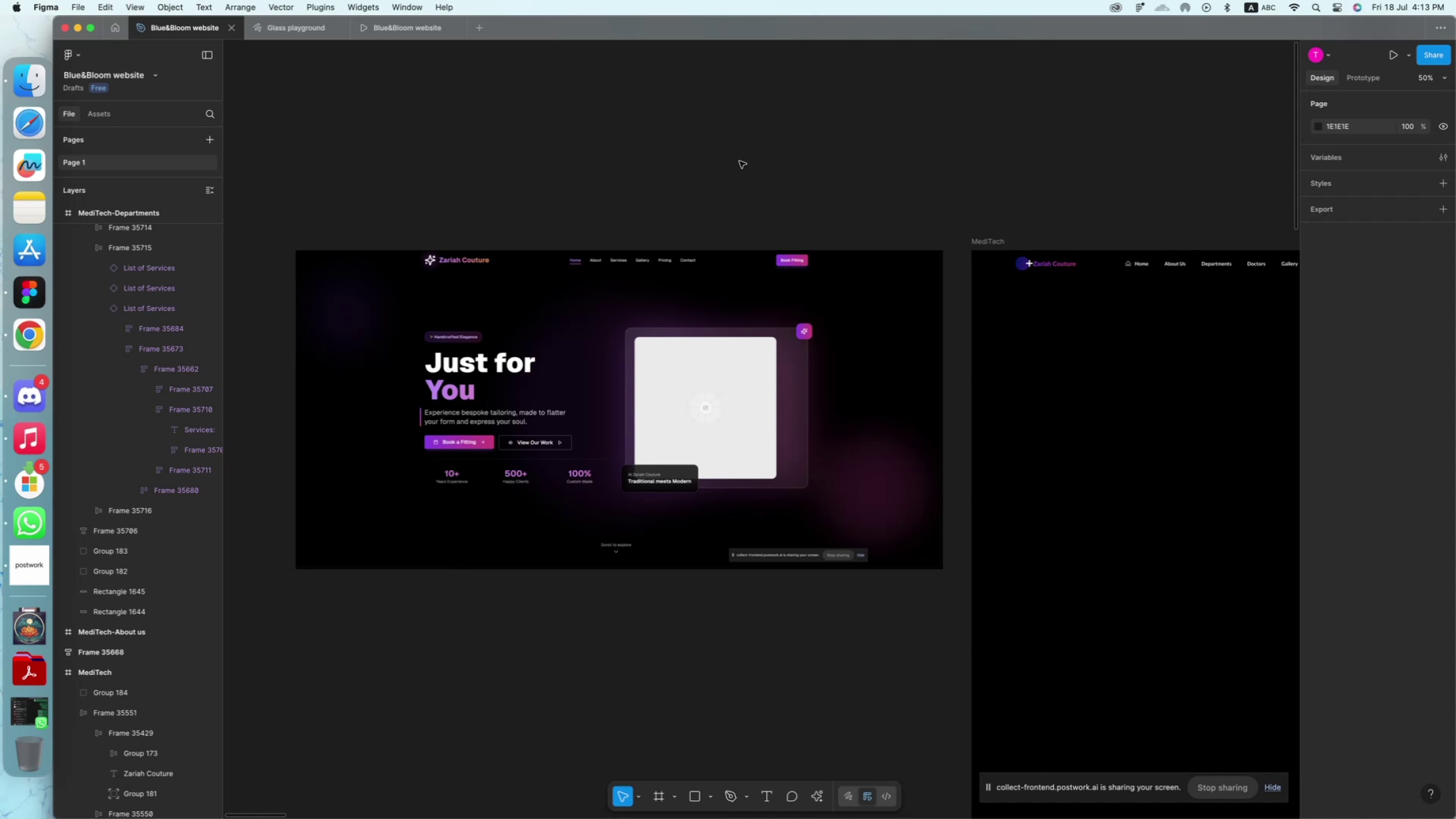 
double_click([430, 262])
 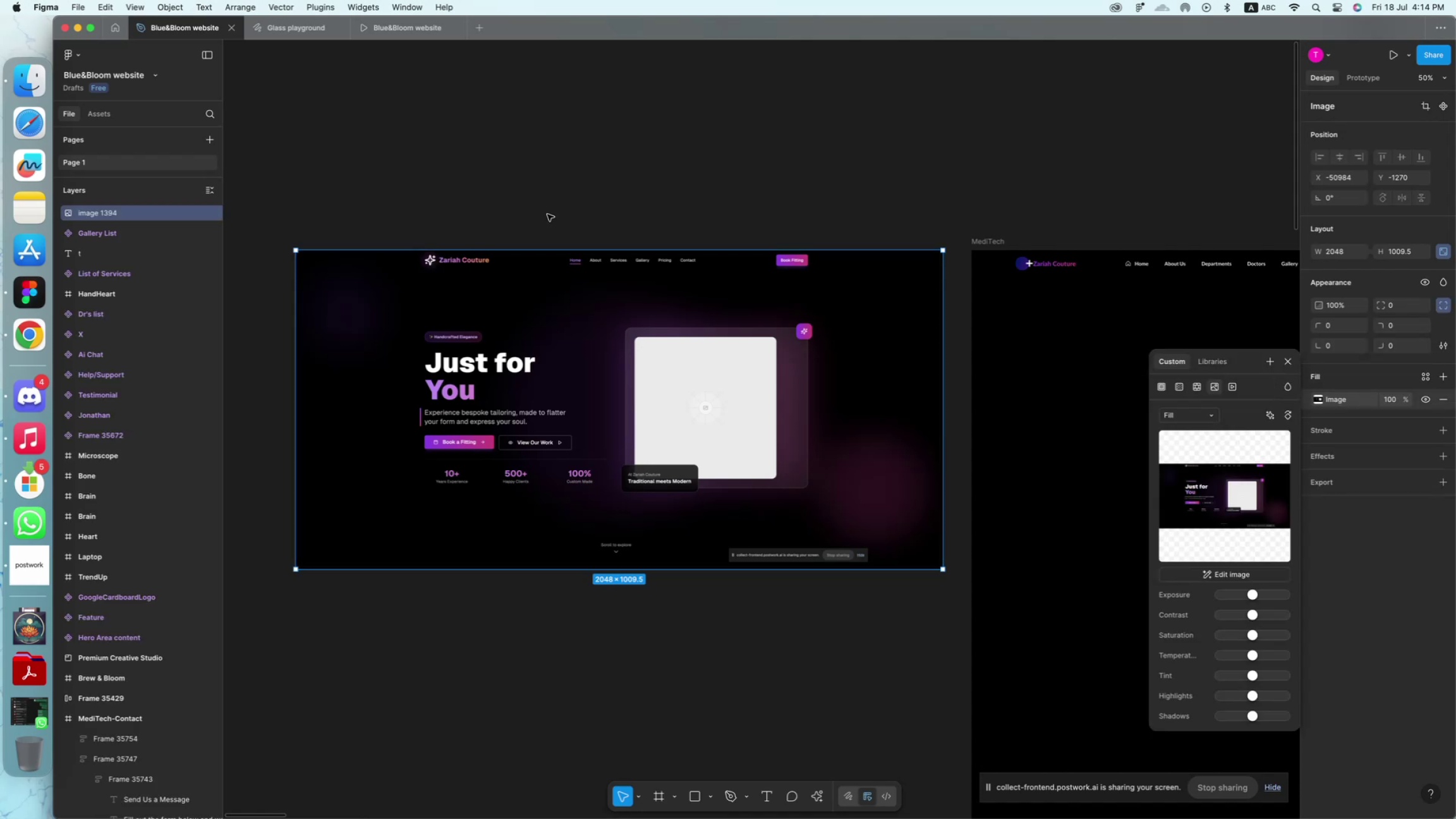 
left_click([547, 214])
 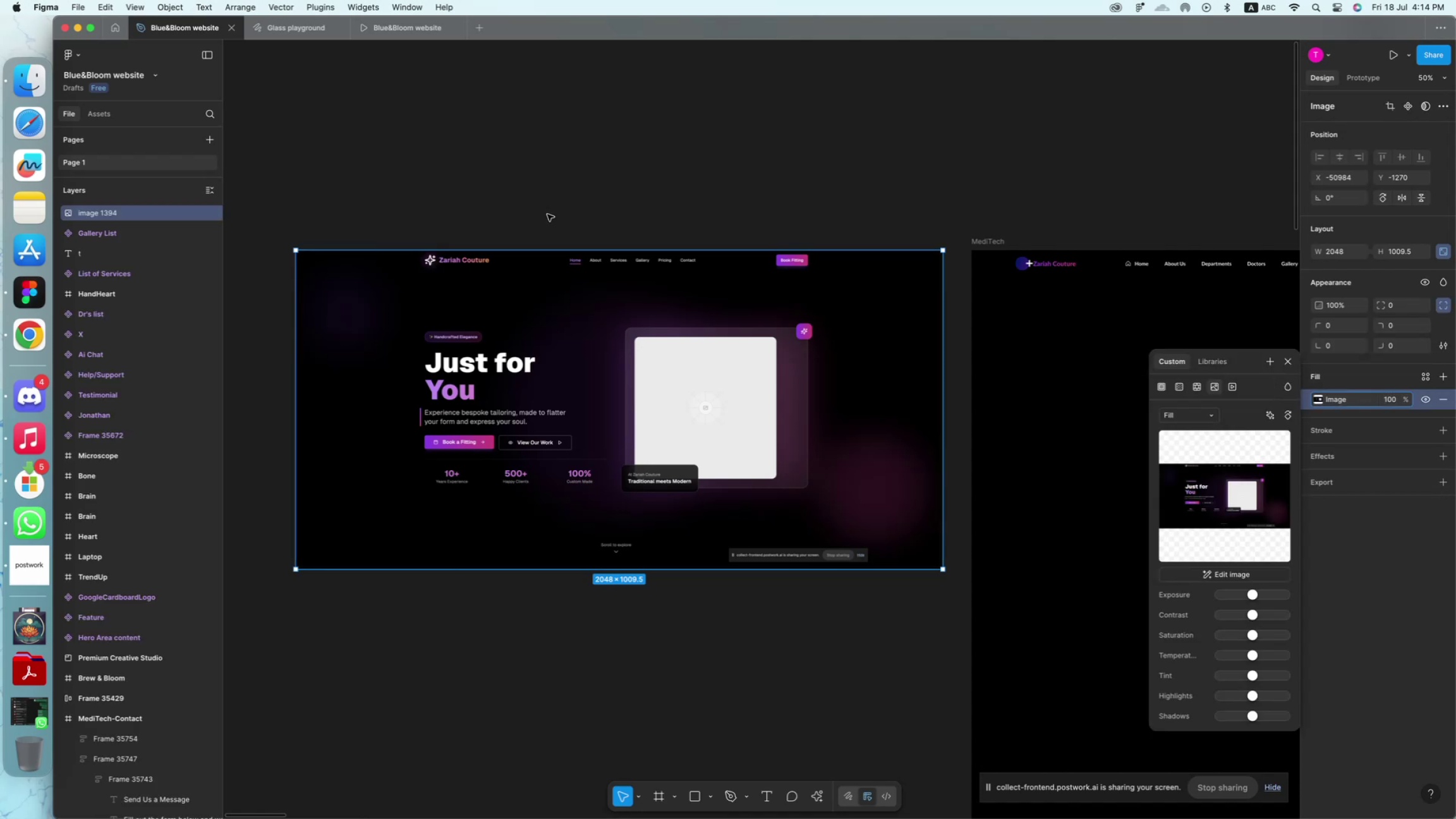 
wait(12.22)
 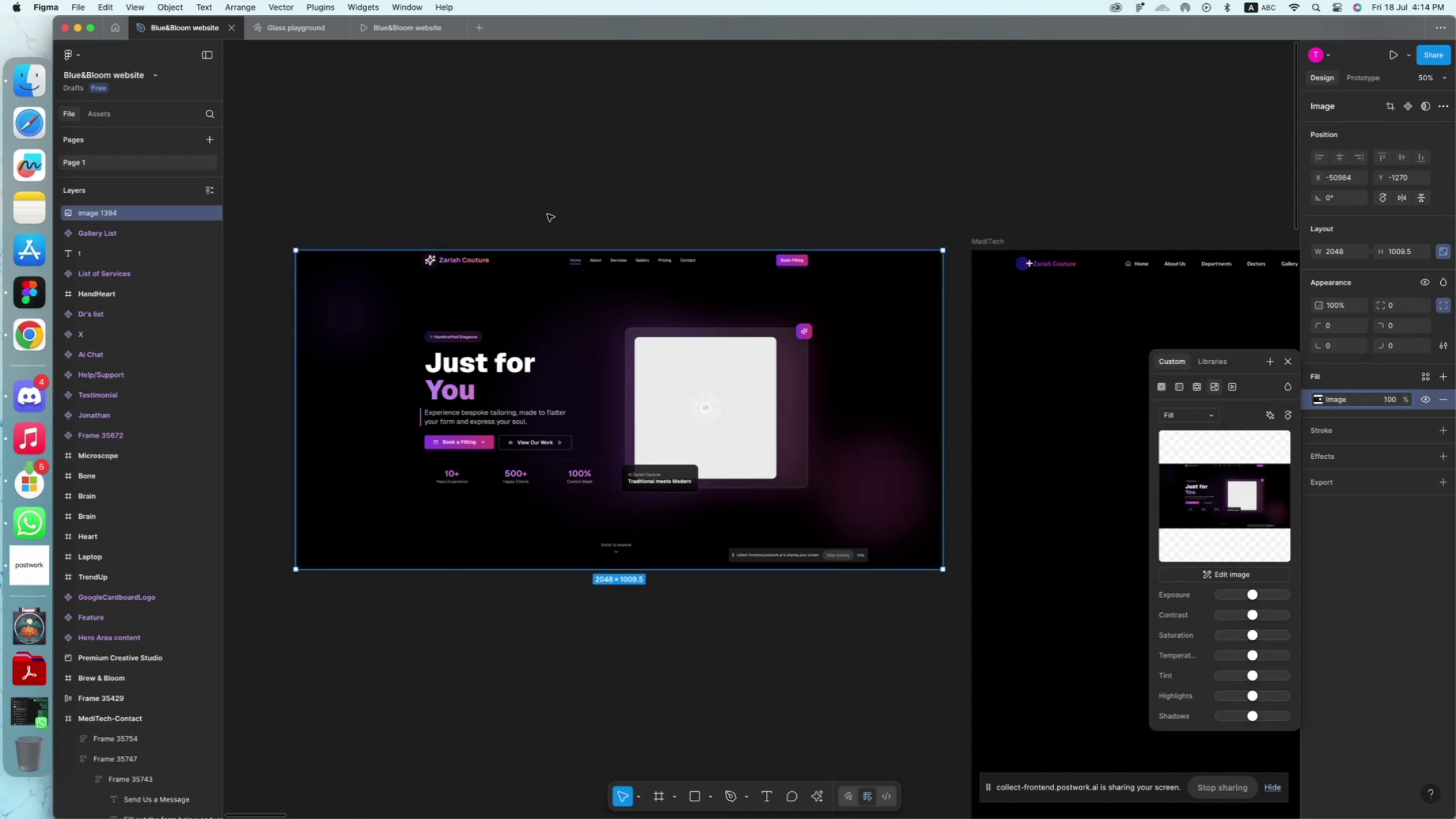 
left_click([1031, 264])
 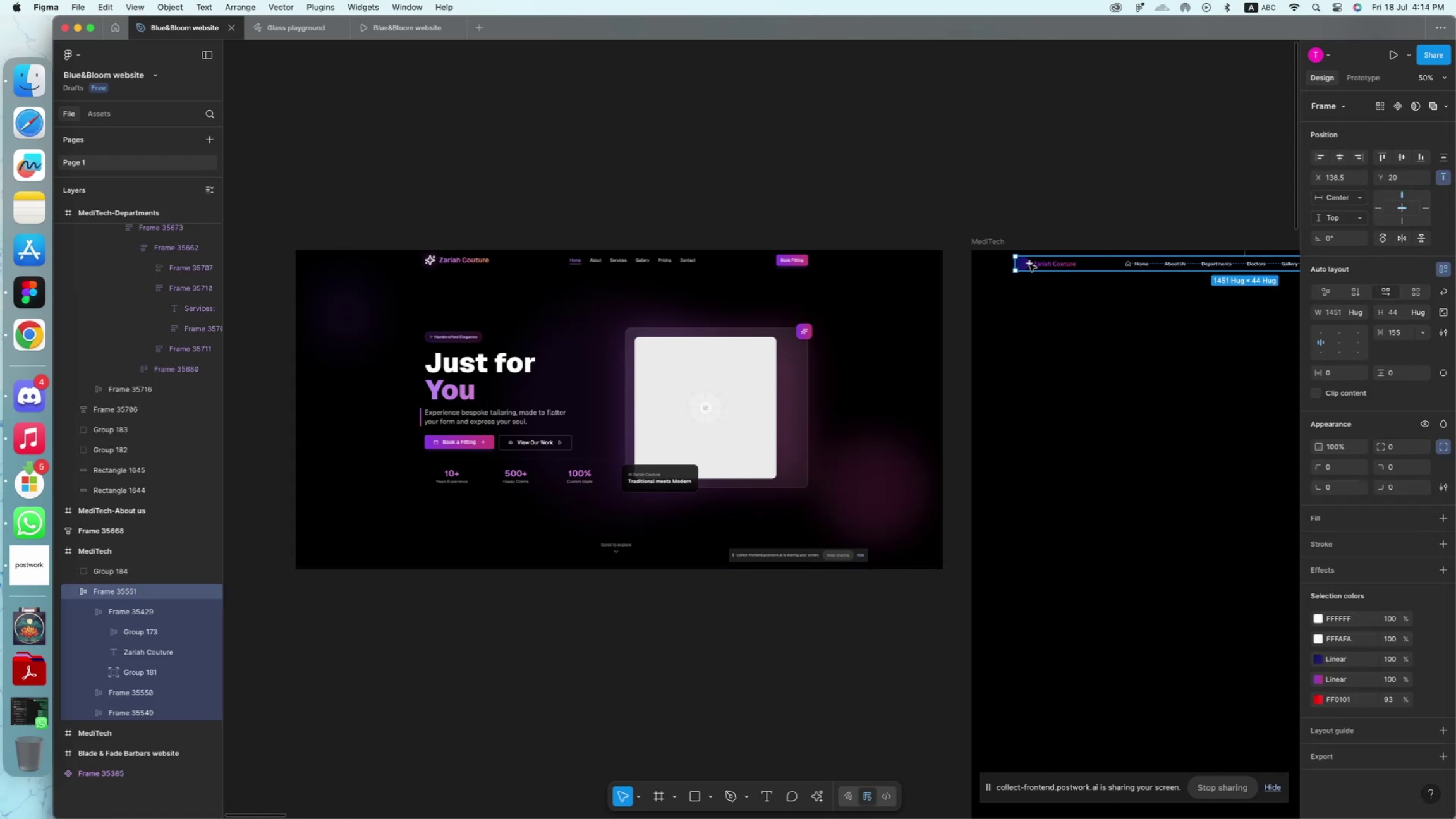 
double_click([1029, 265])
 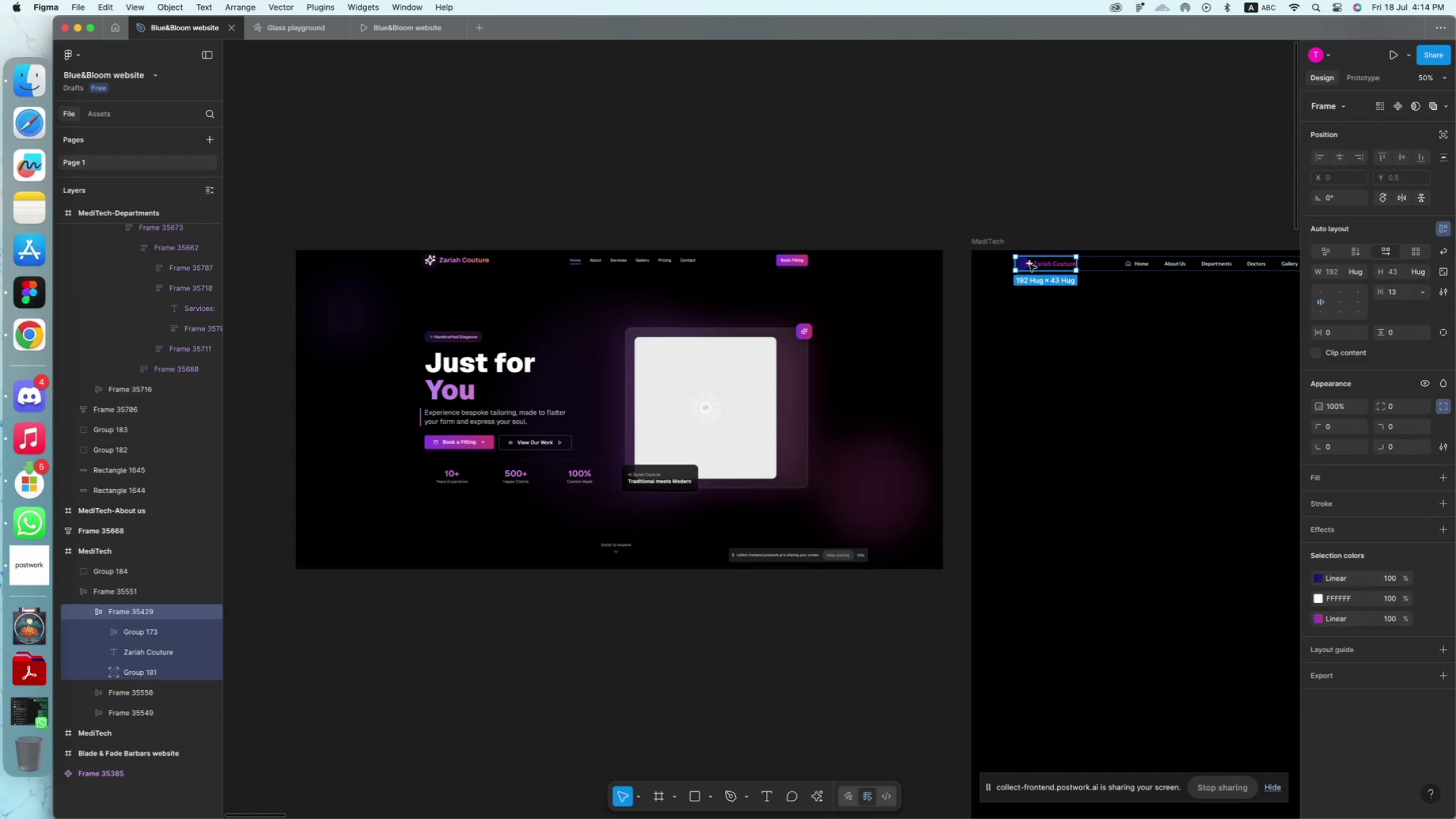 
double_click([1029, 265])
 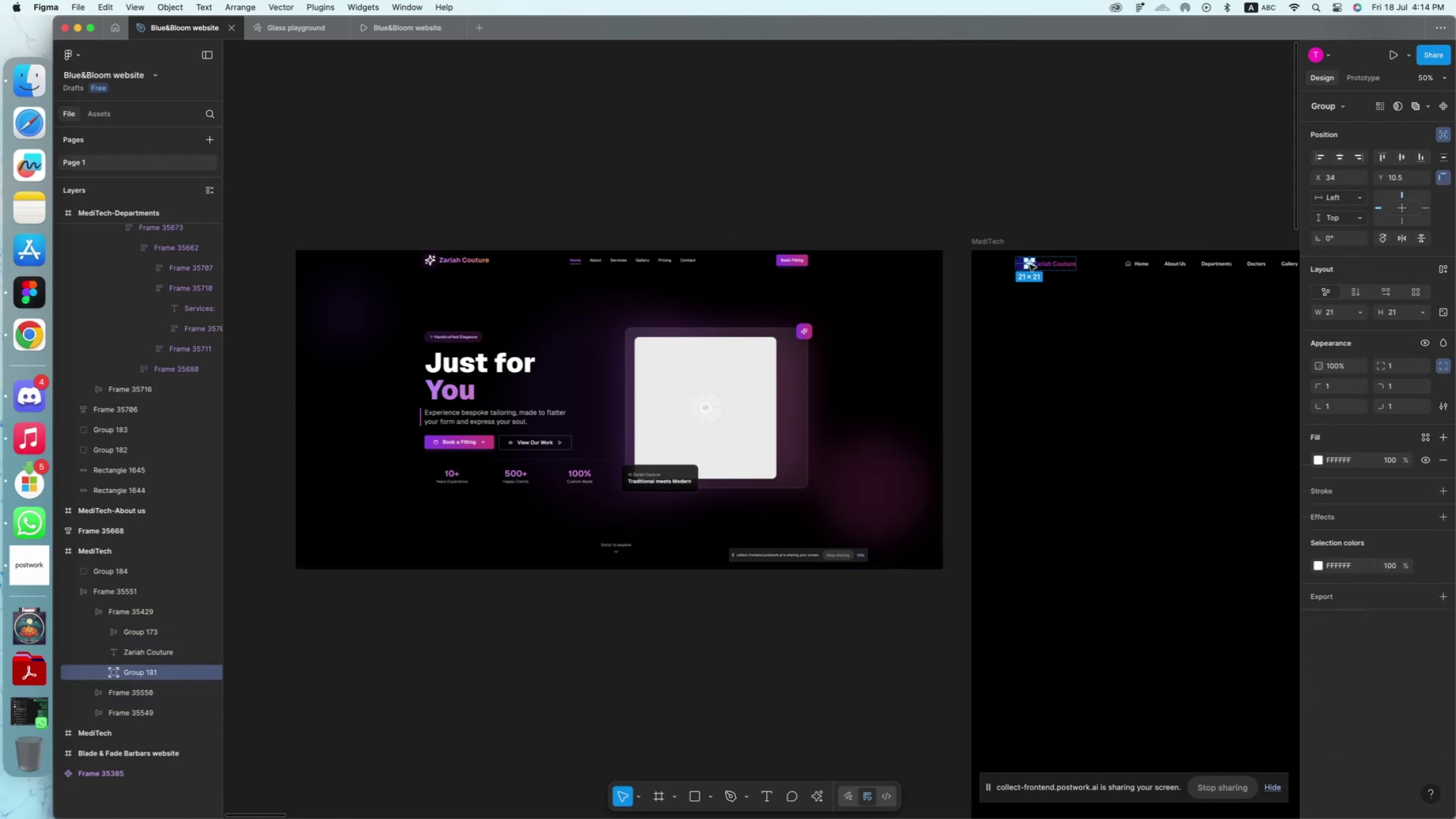 
key(Backspace)
 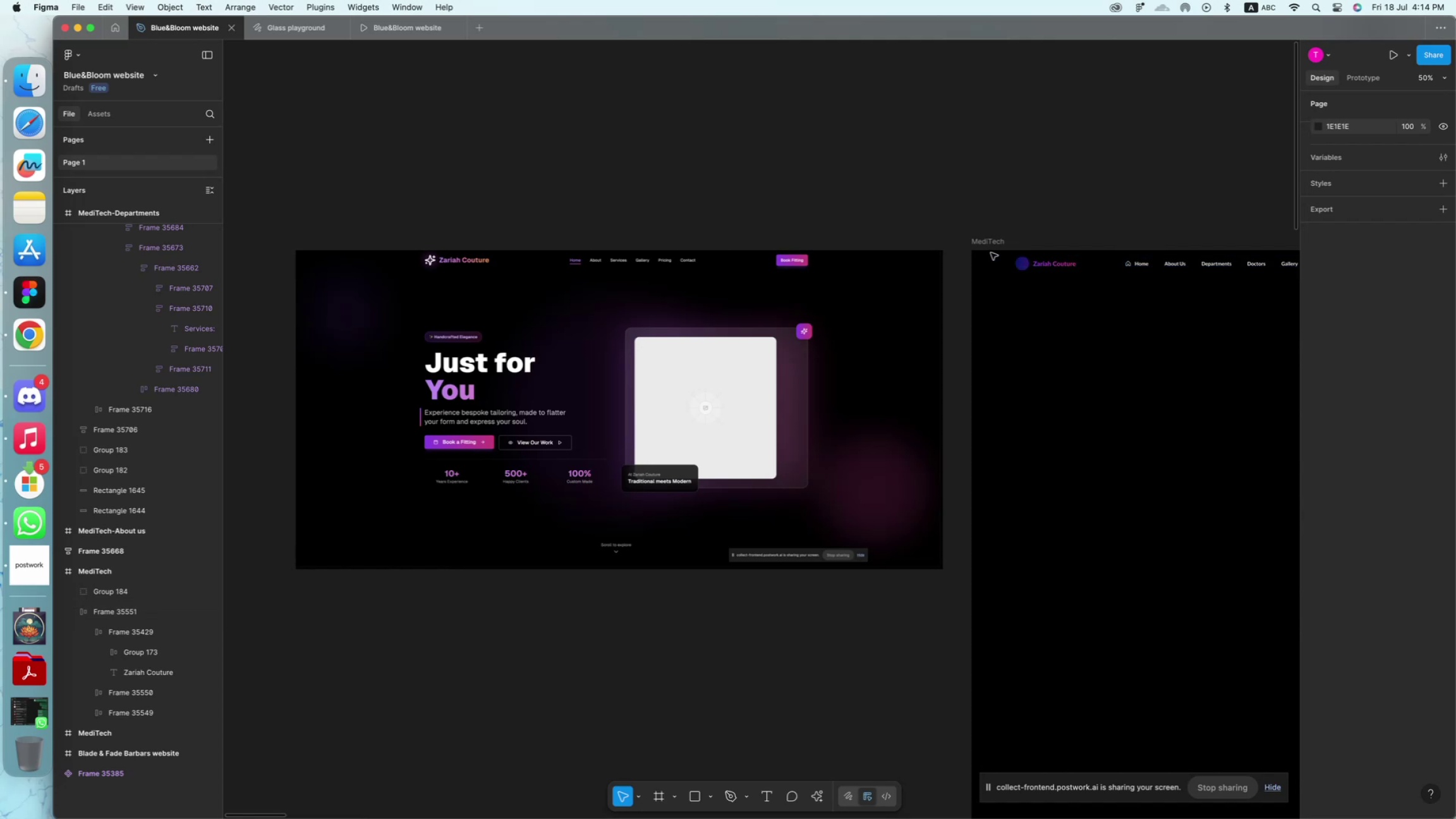 
left_click([951, 176])
 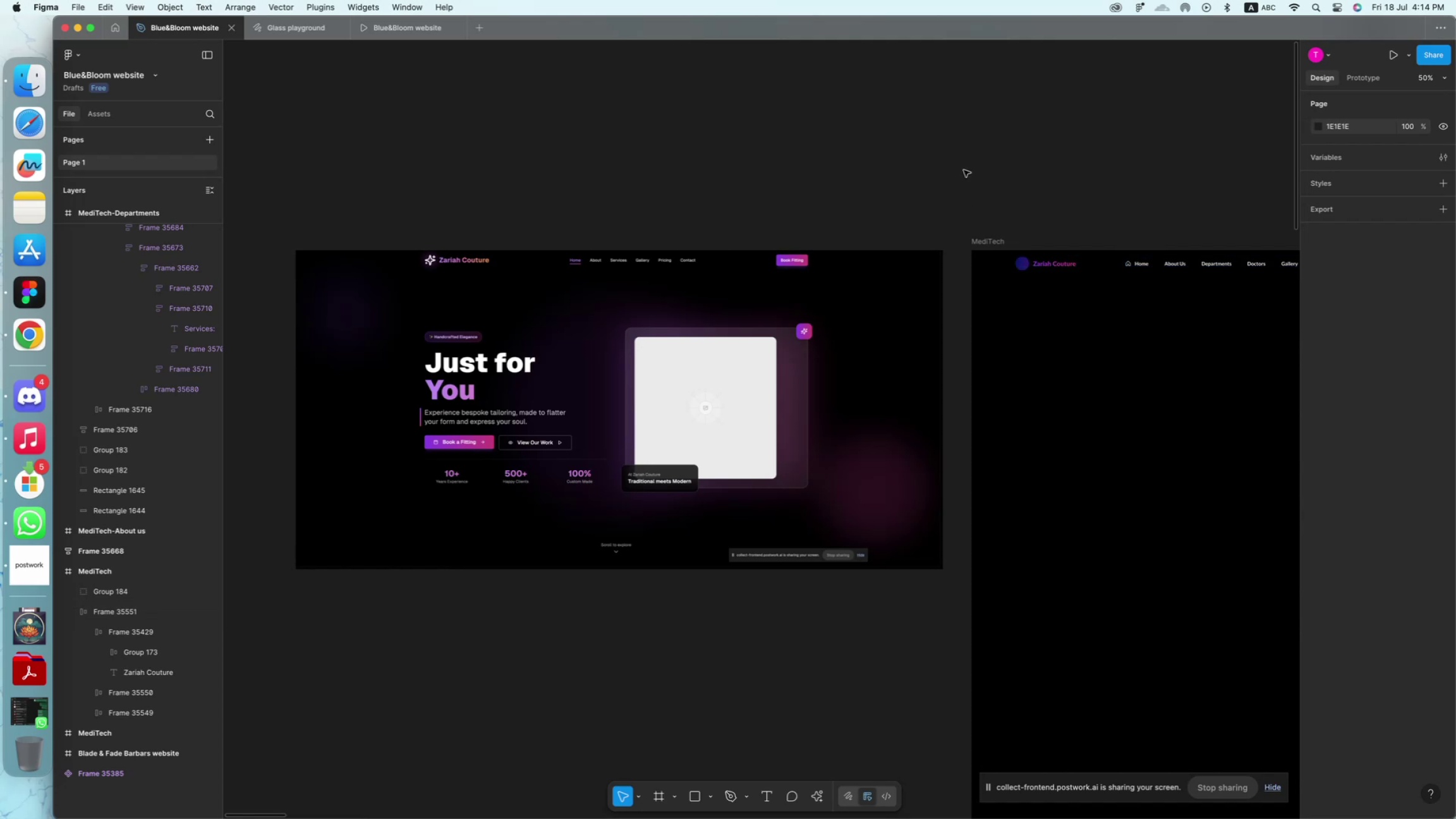 
right_click([964, 170])
 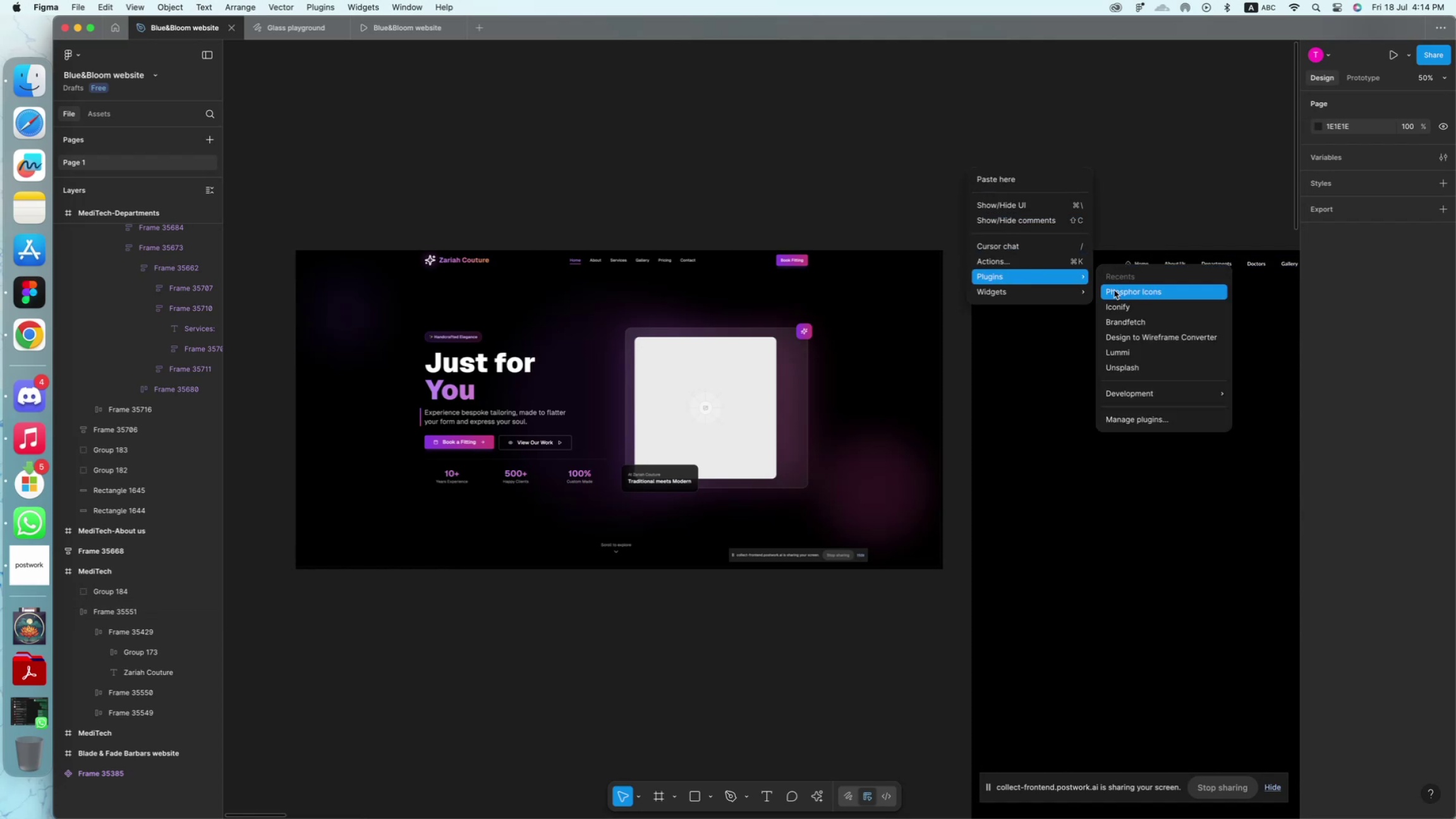 
left_click([1114, 290])
 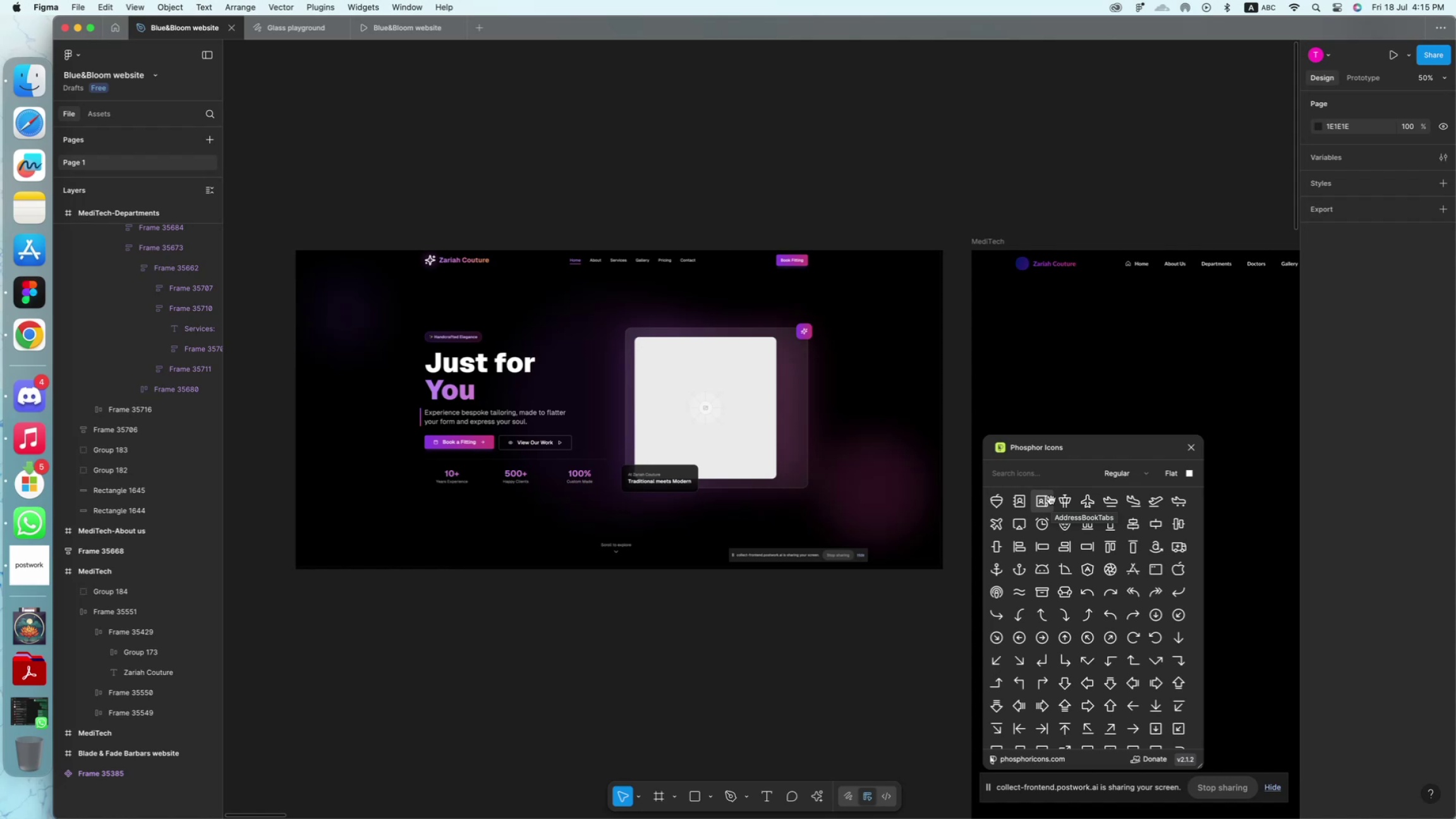 
wait(43.48)
 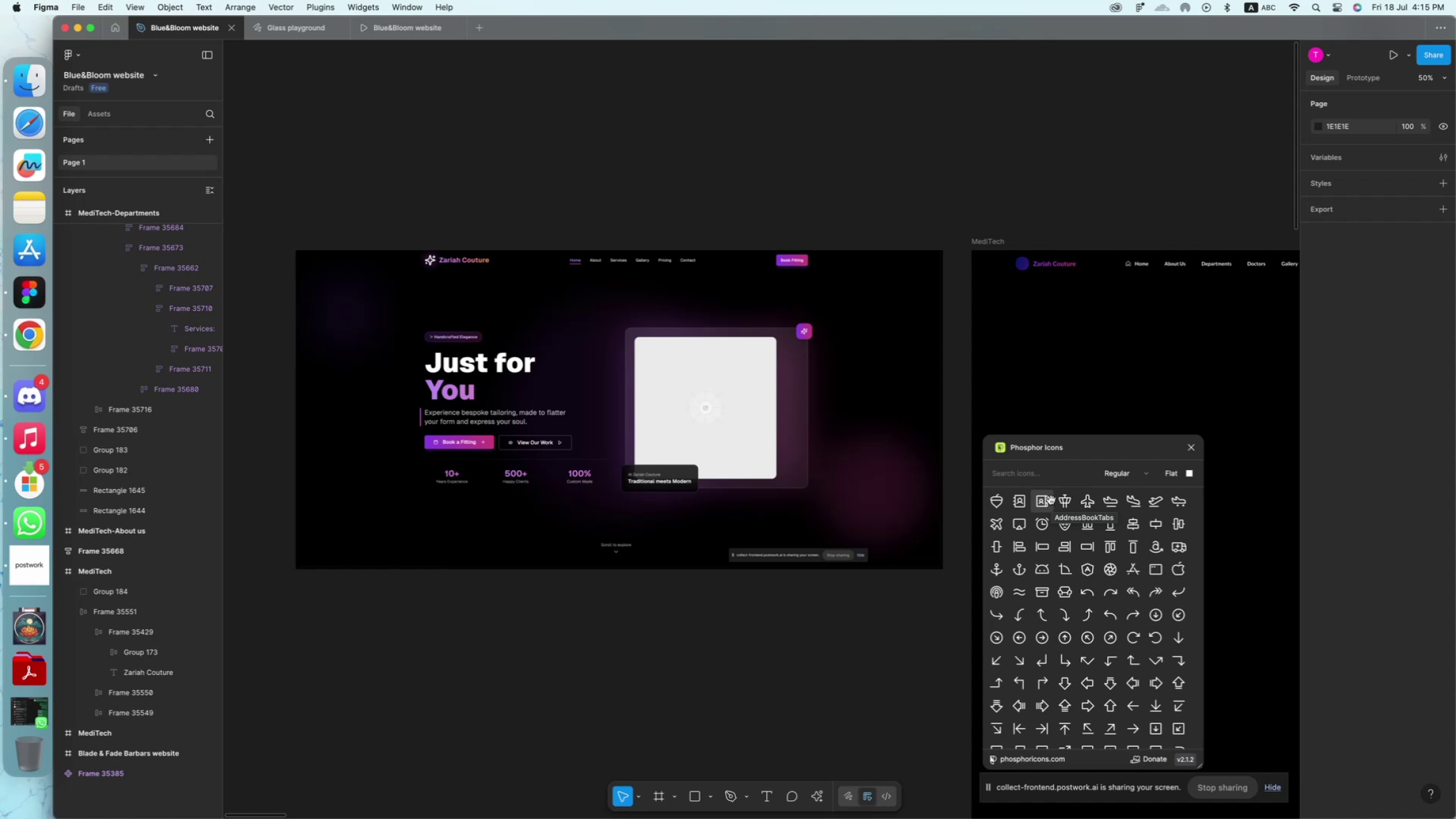 
scroll: coordinate [1040, 495], scroll_direction: down, amount: 7.0
 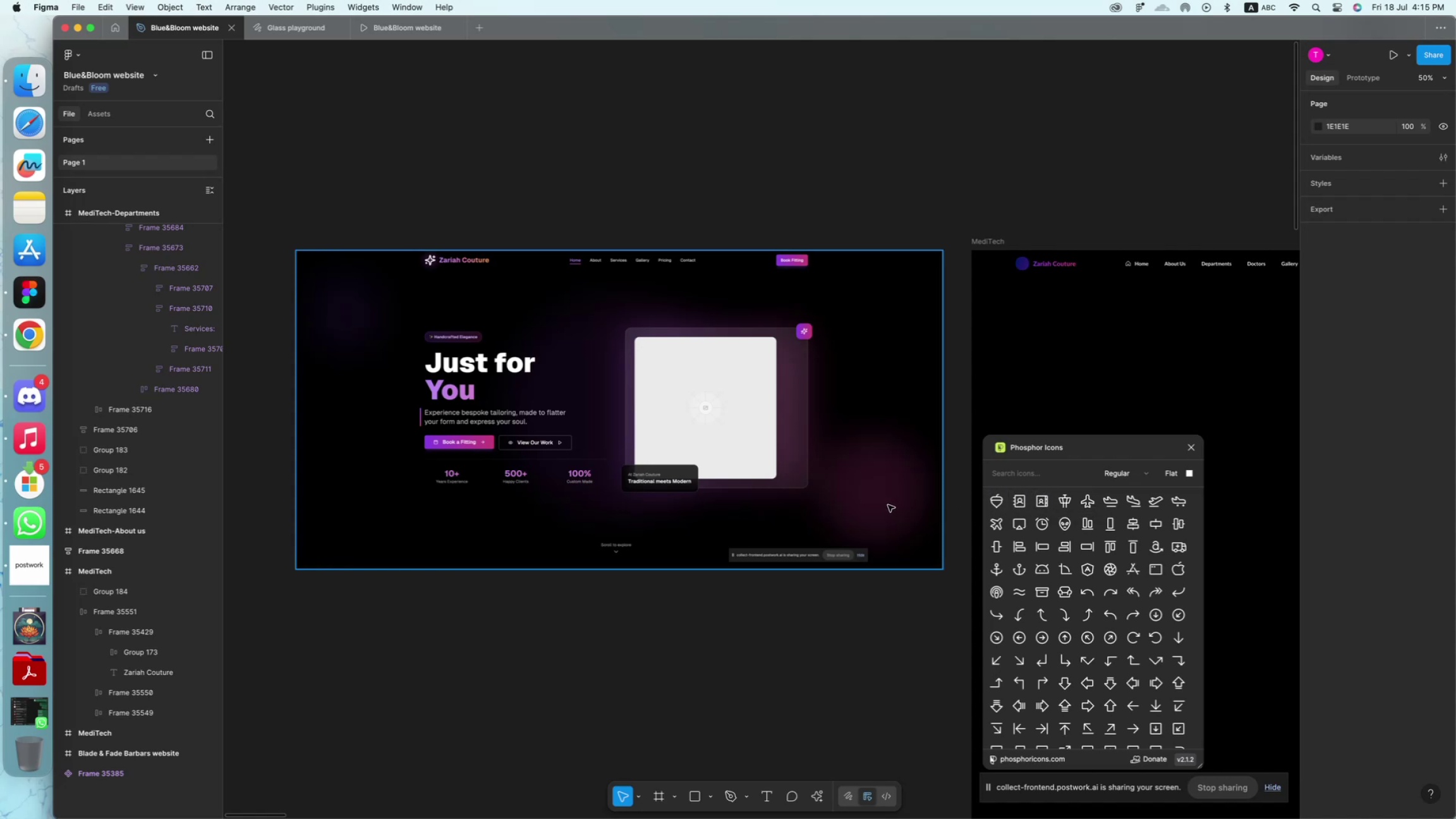 
wait(8.04)
 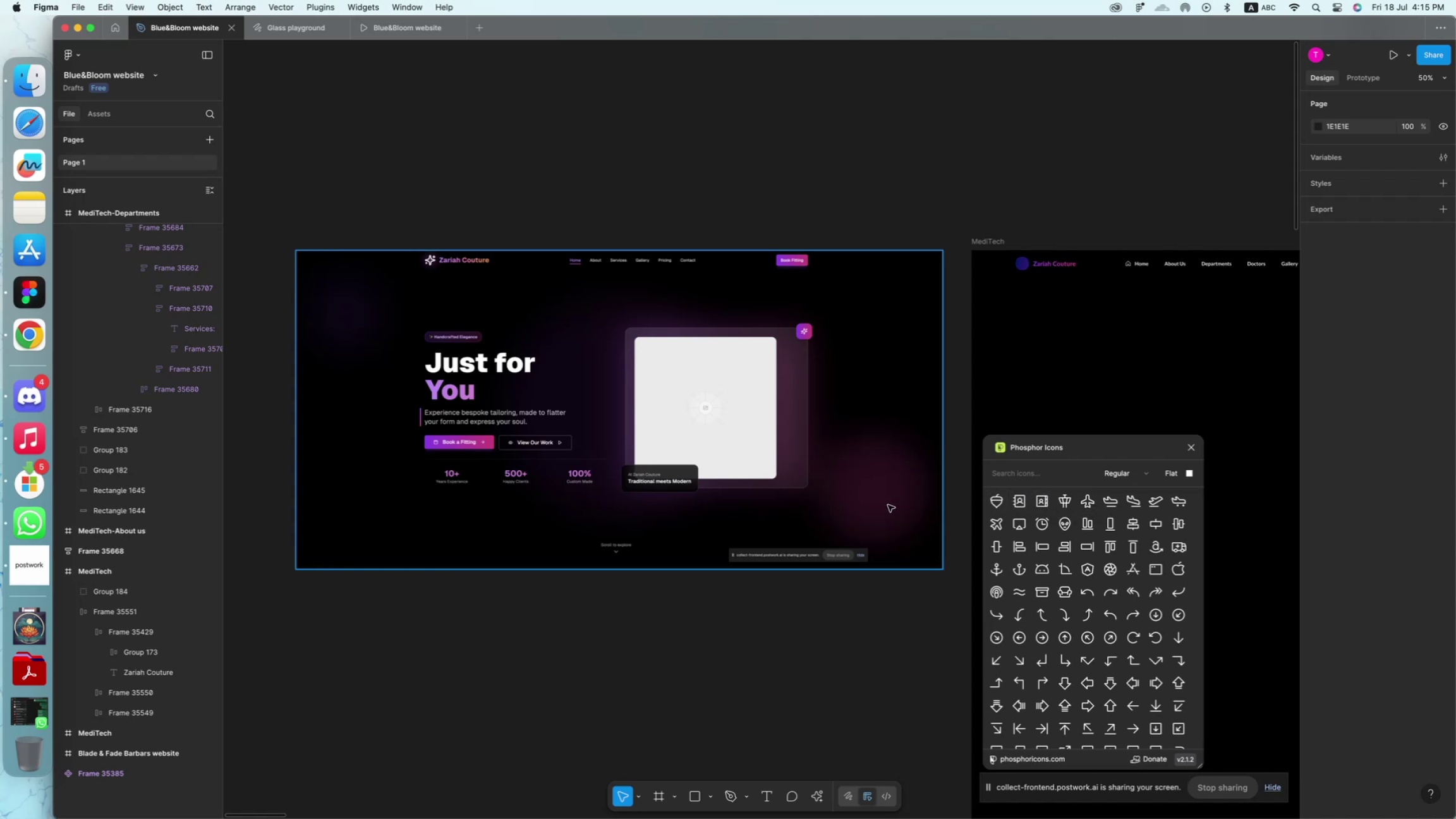 
scroll: coordinate [762, 509], scroll_direction: down, amount: 8.0
 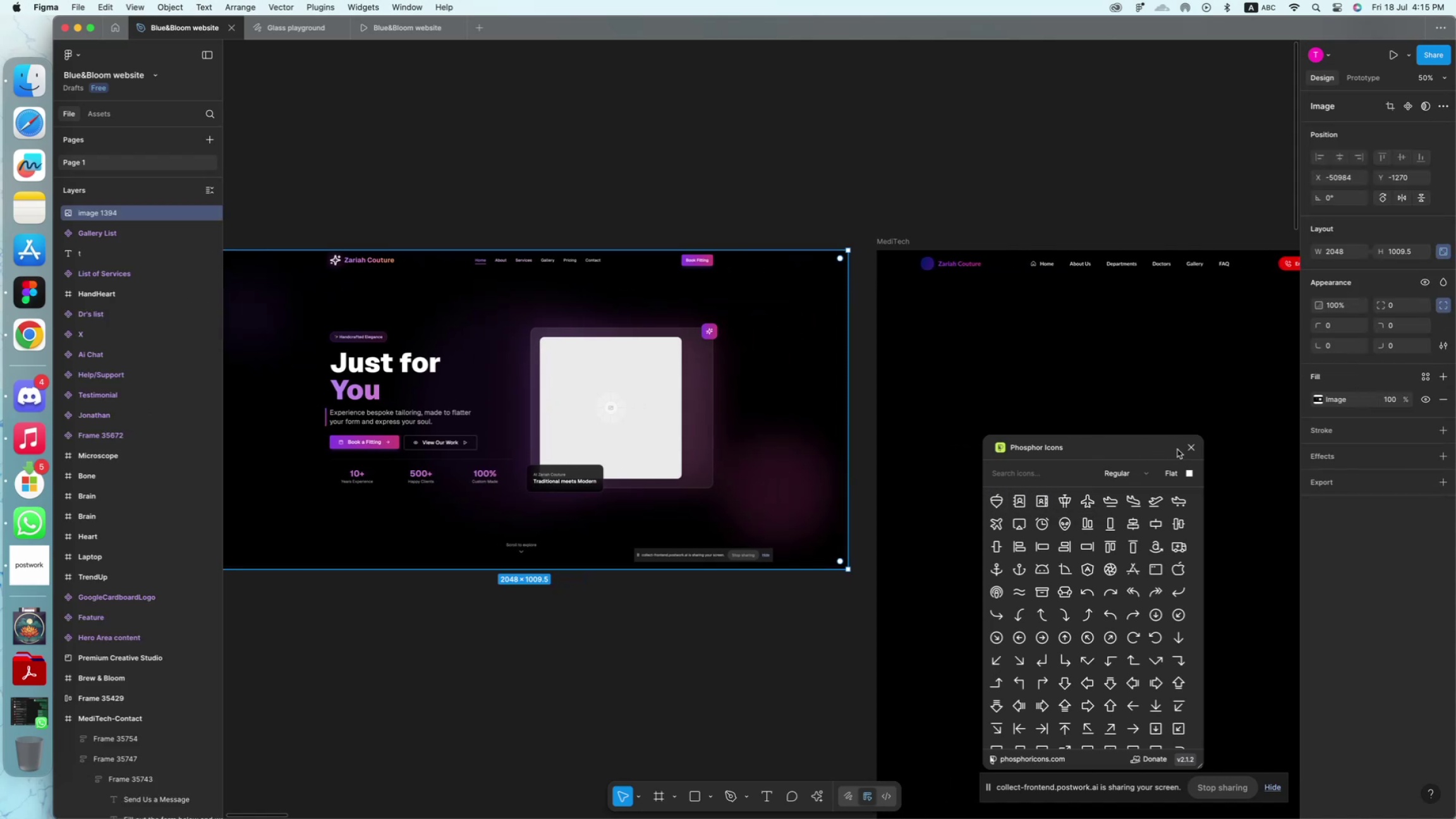 
left_click([1188, 449])
 